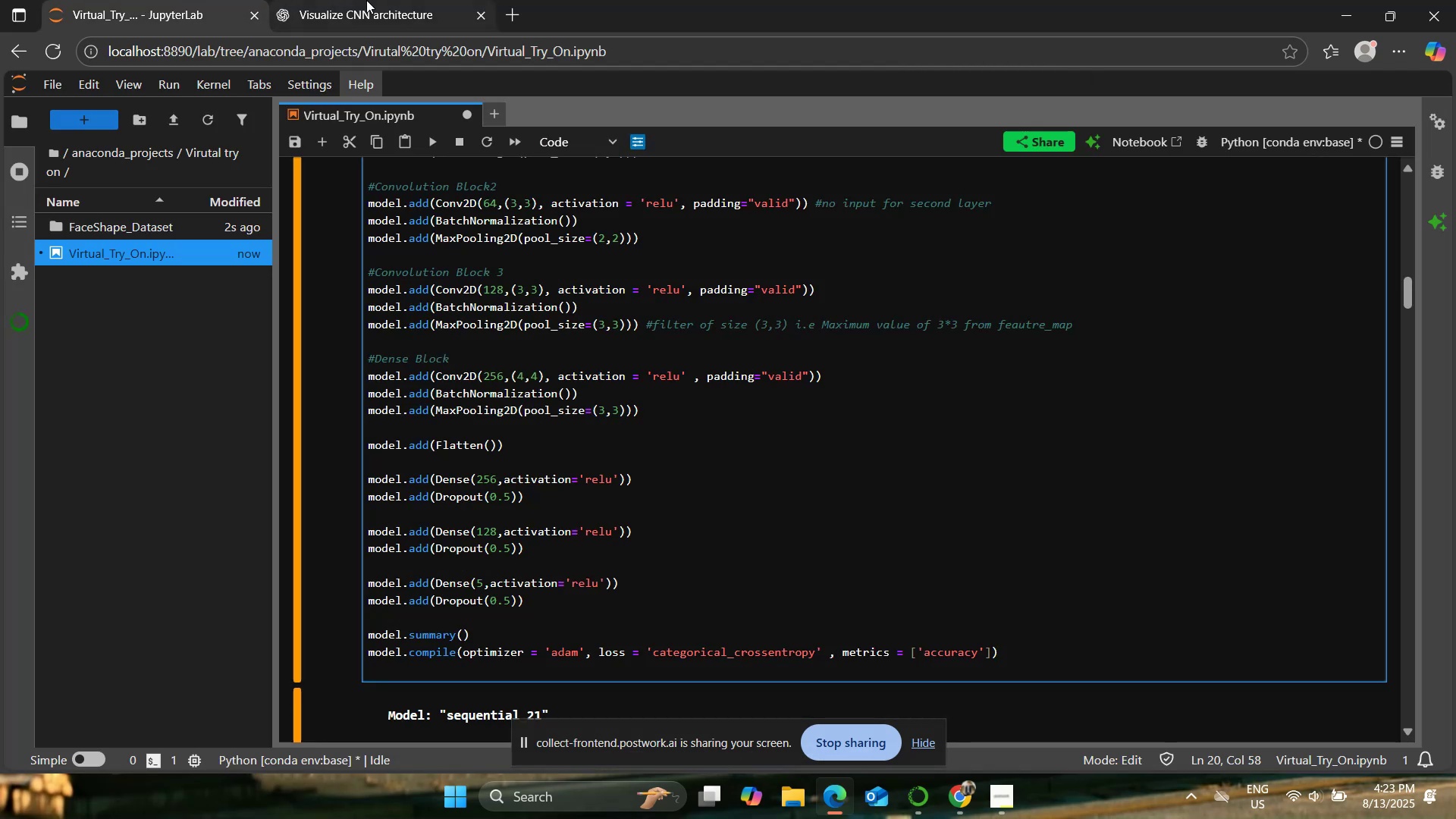 
left_click([366, 0])
 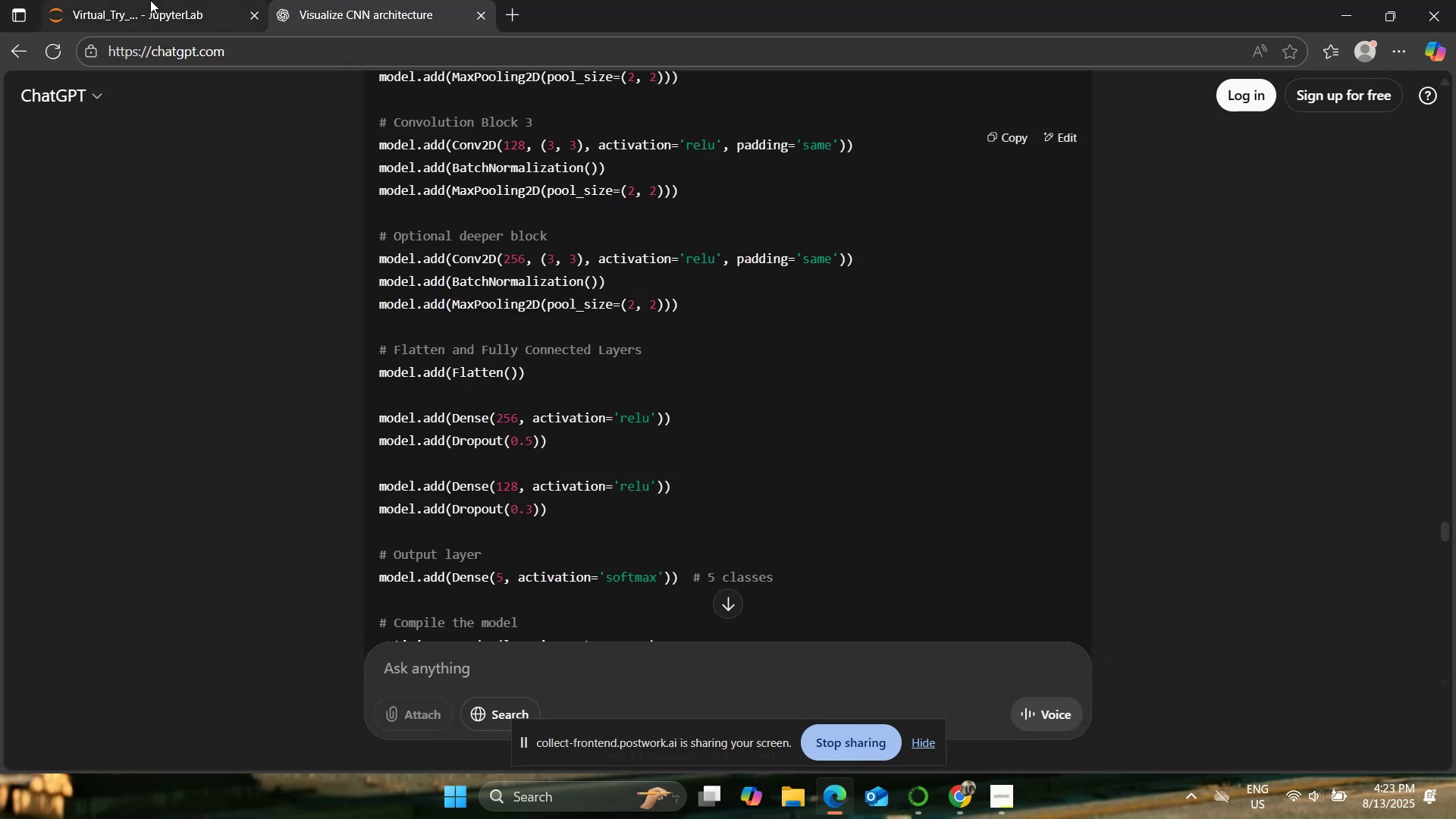 
left_click([150, 0])
 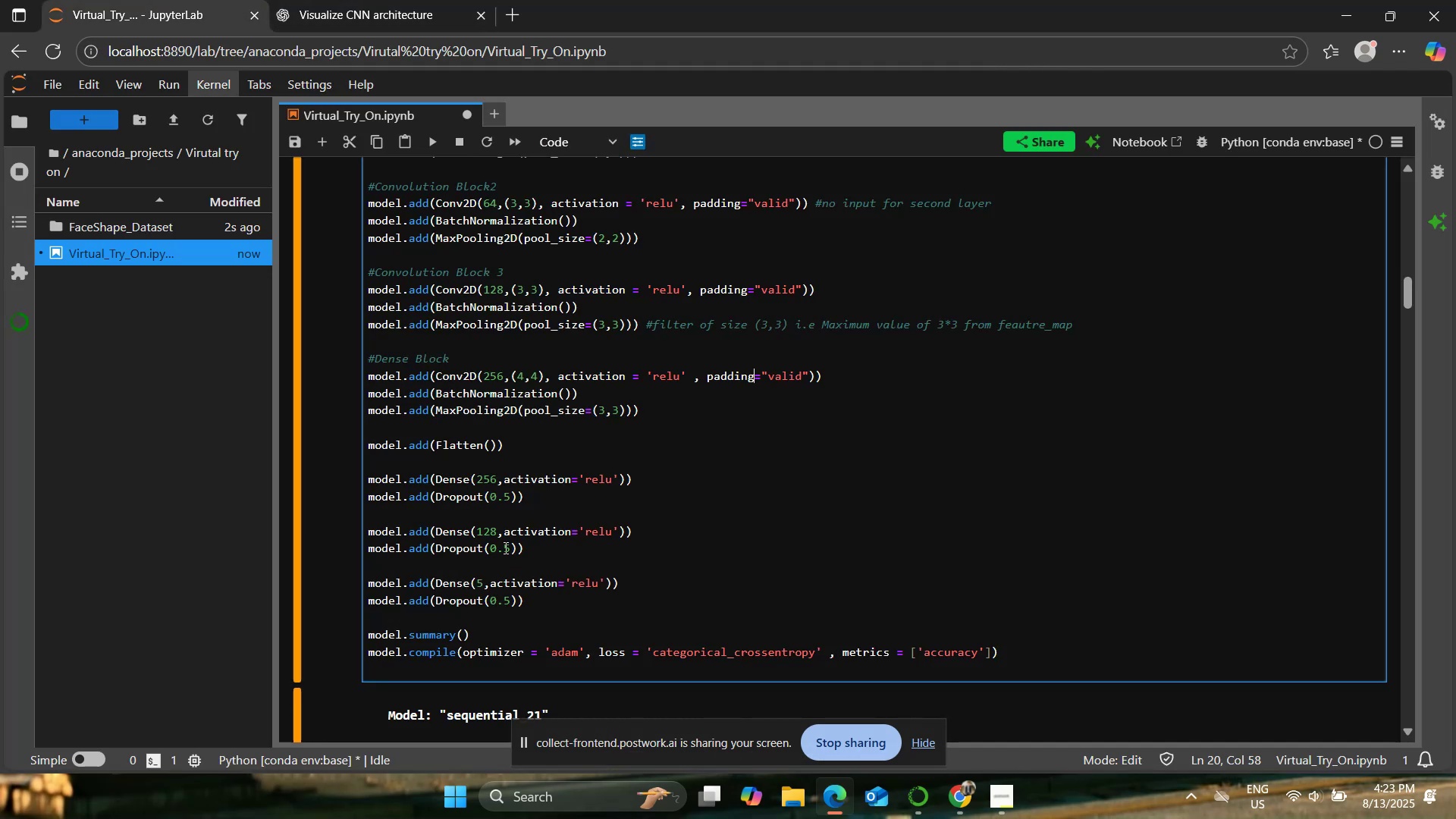 
left_click([507, 548])
 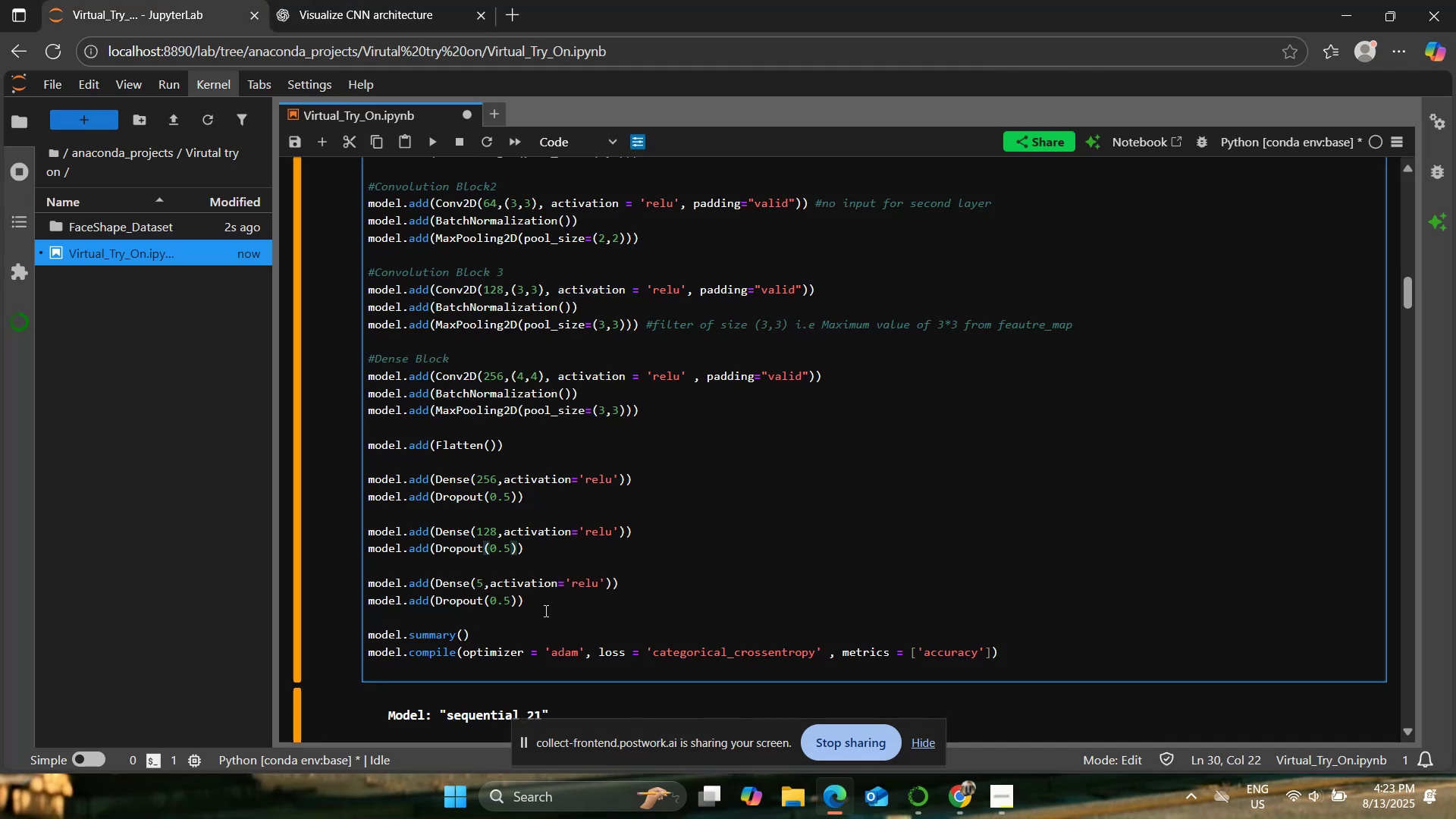 
key(Backspace)
 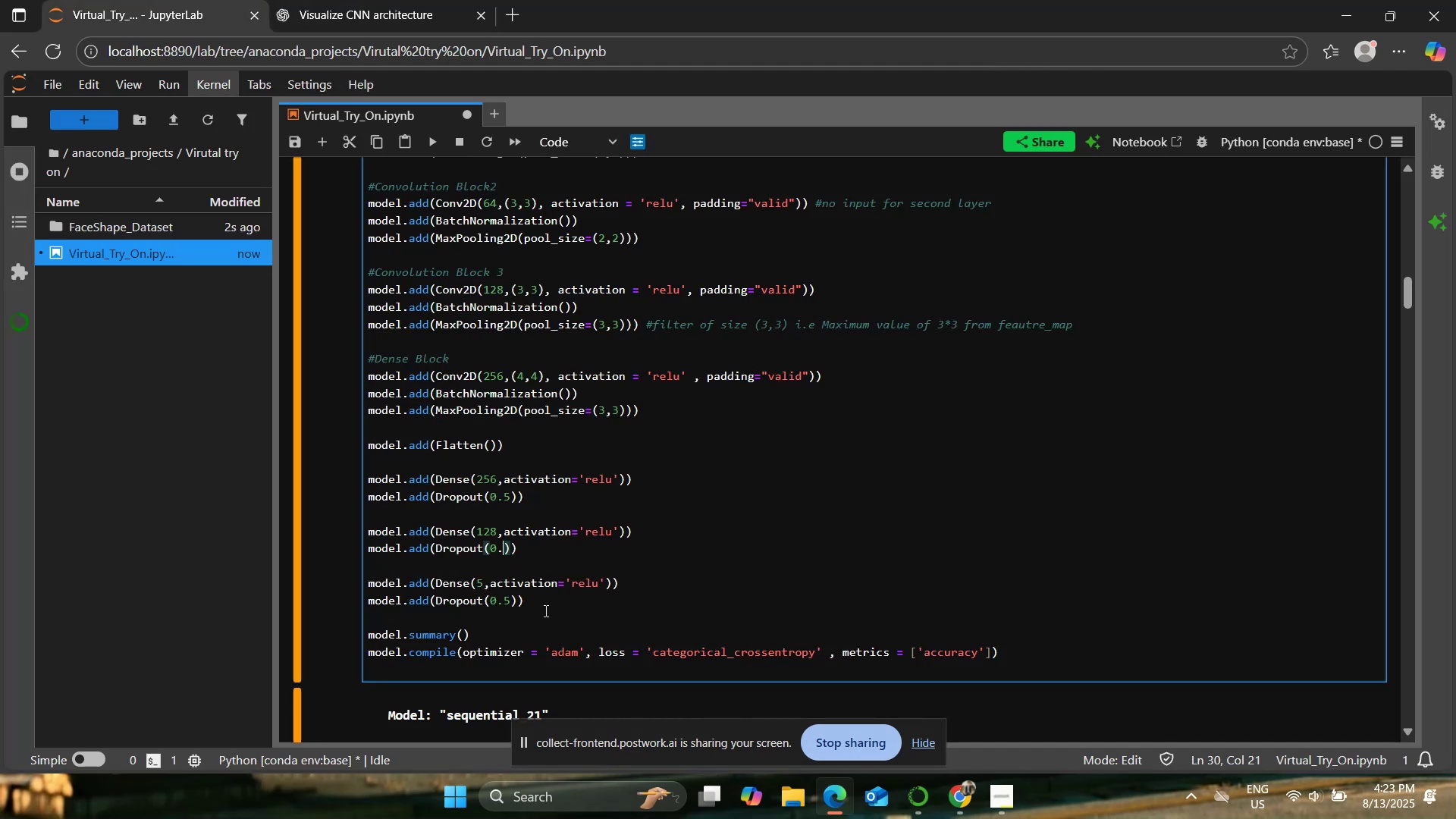 
key(3)
 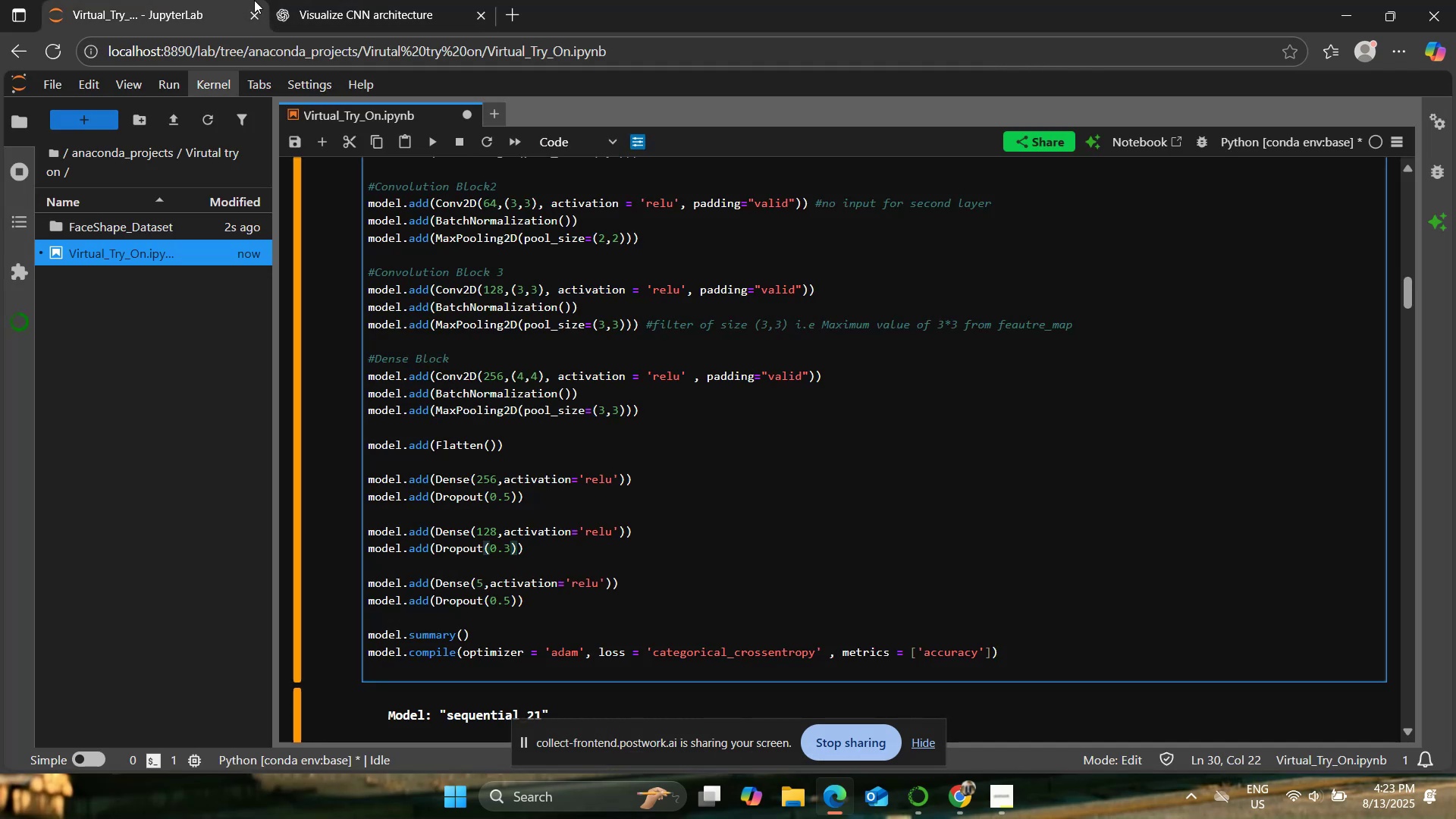 
left_click([309, 9])
 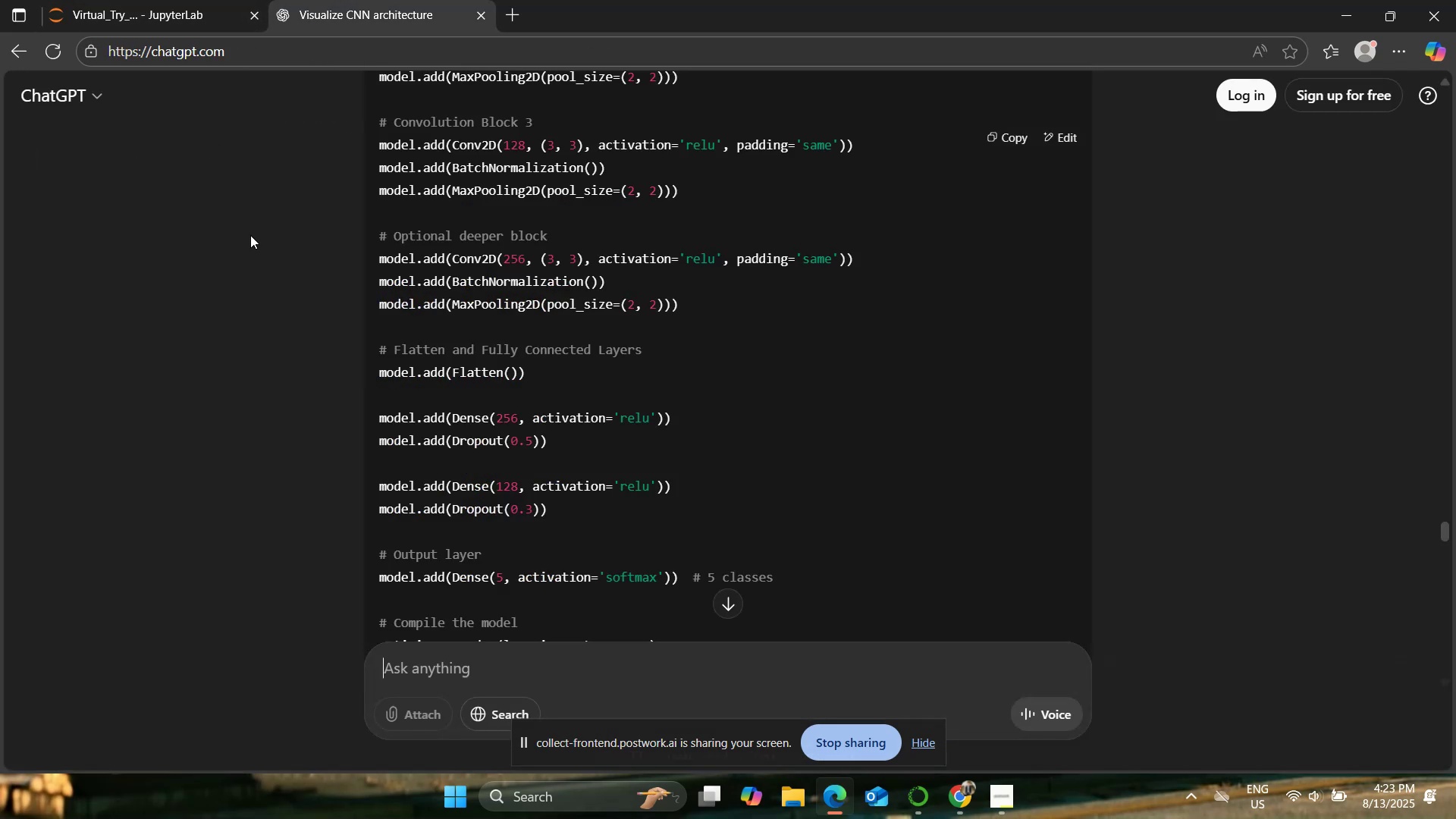 
scroll: coordinate [245, 343], scroll_direction: down, amount: 2.0
 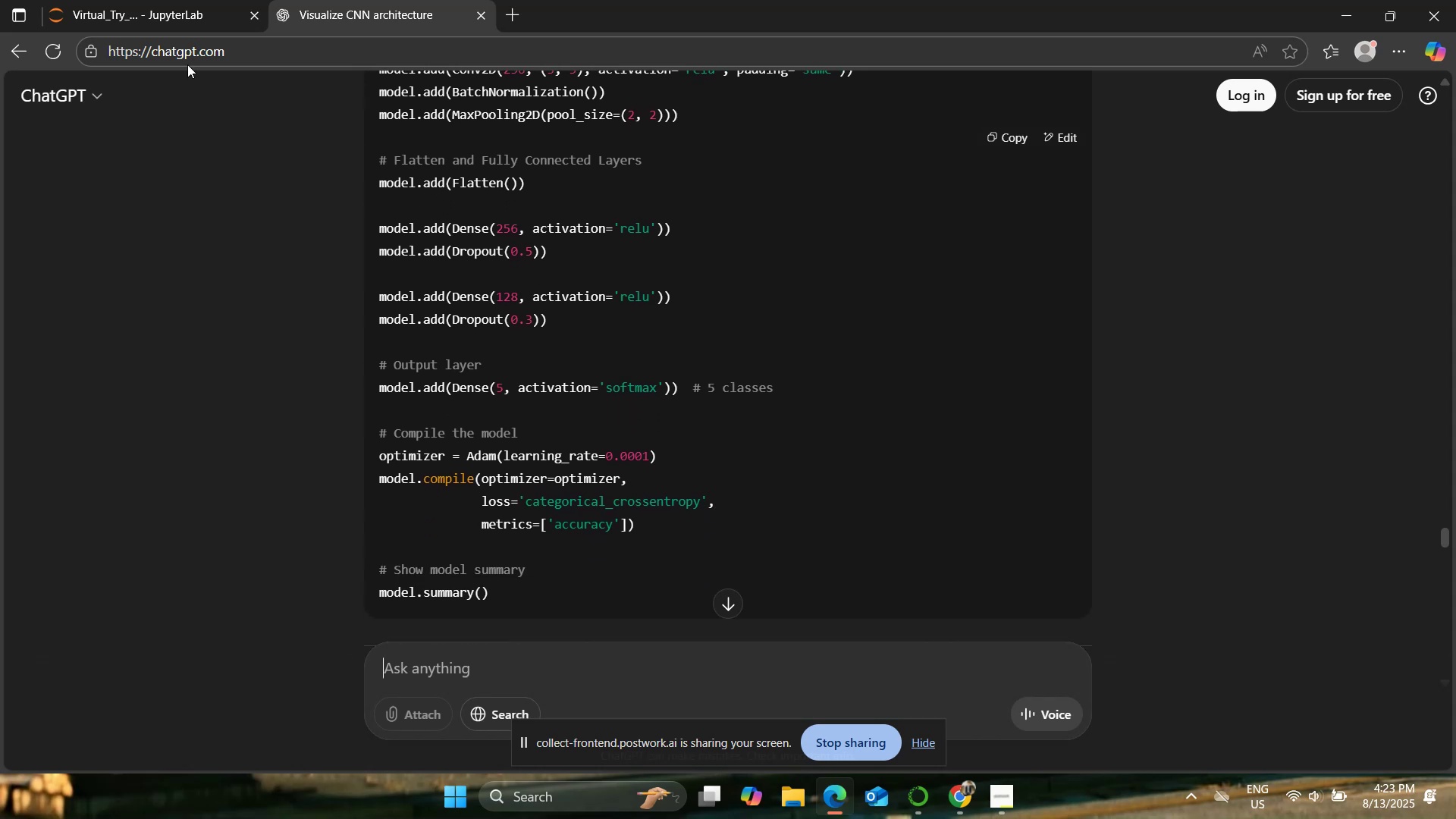 
left_click([169, 16])
 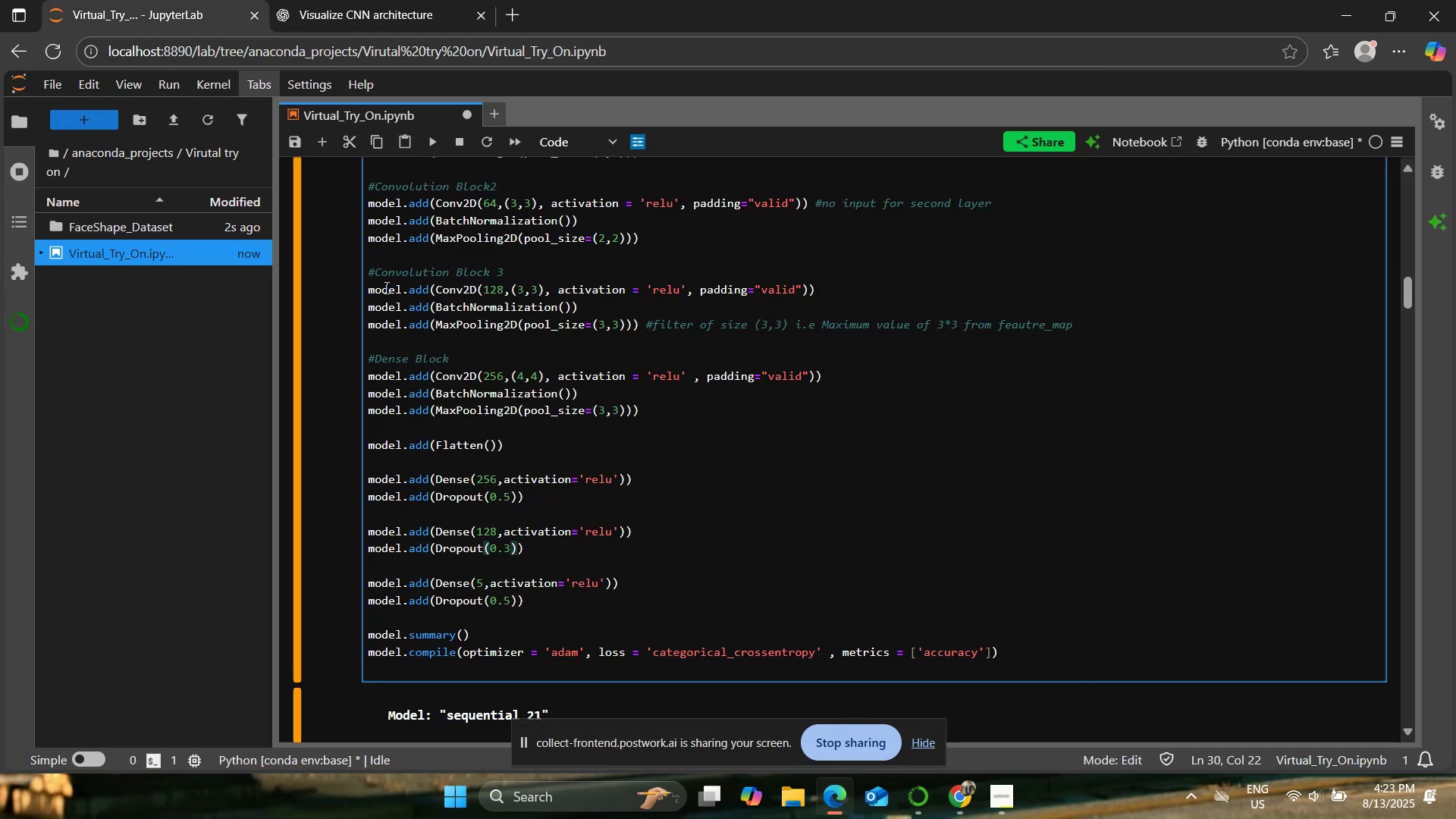 
left_click([316, 0])
 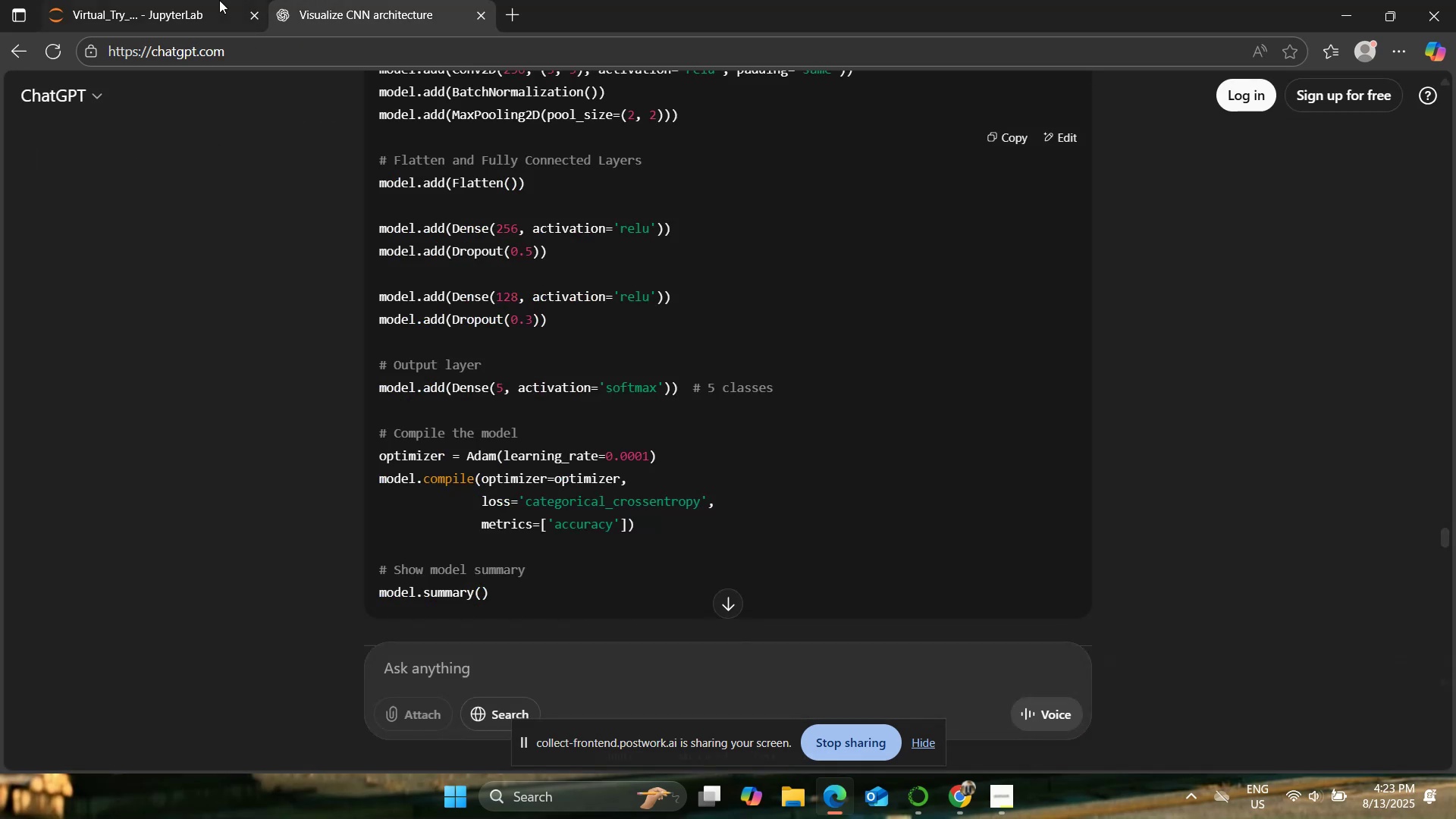 
left_click([218, 0])
 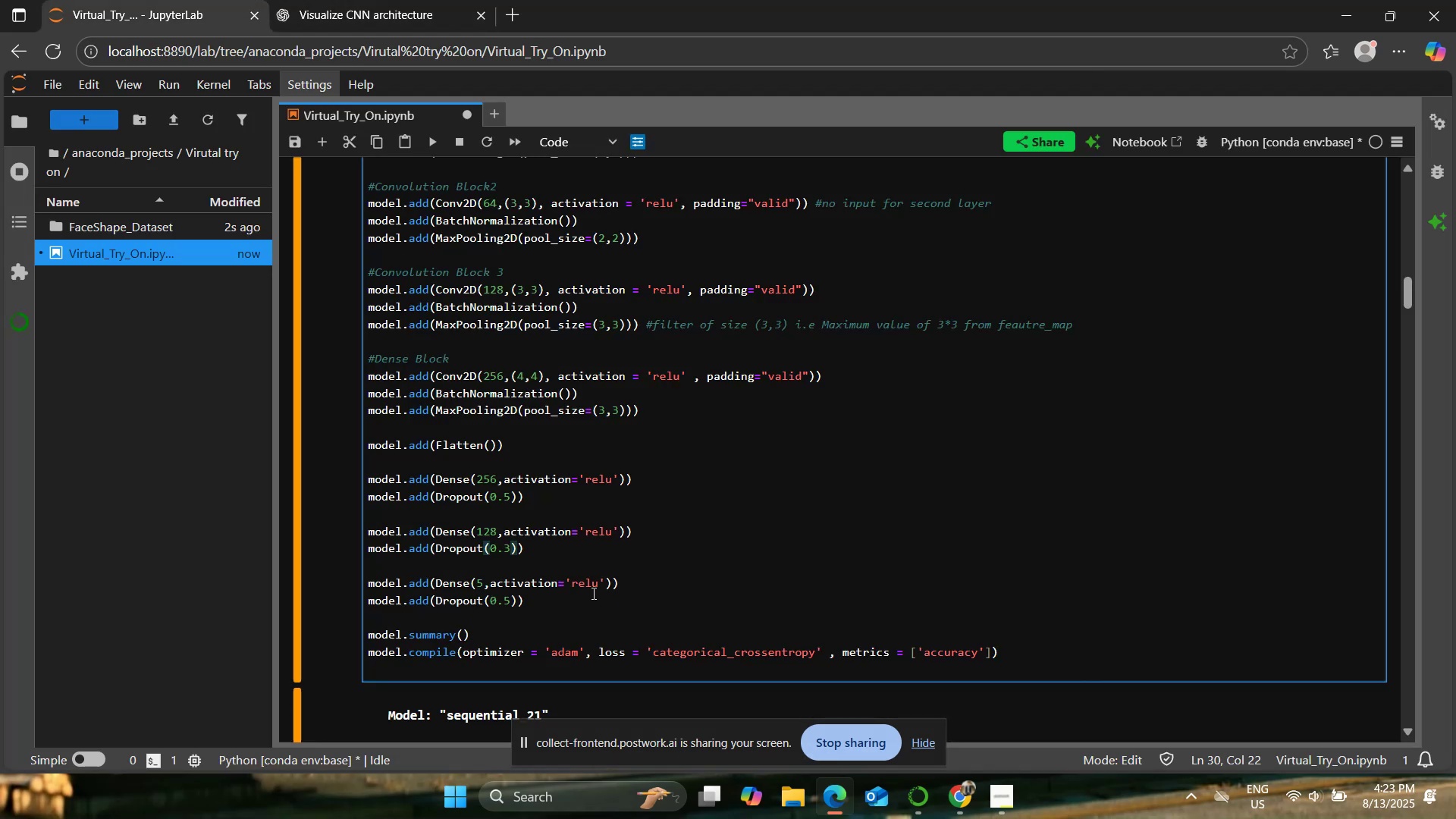 
left_click([605, 579])
 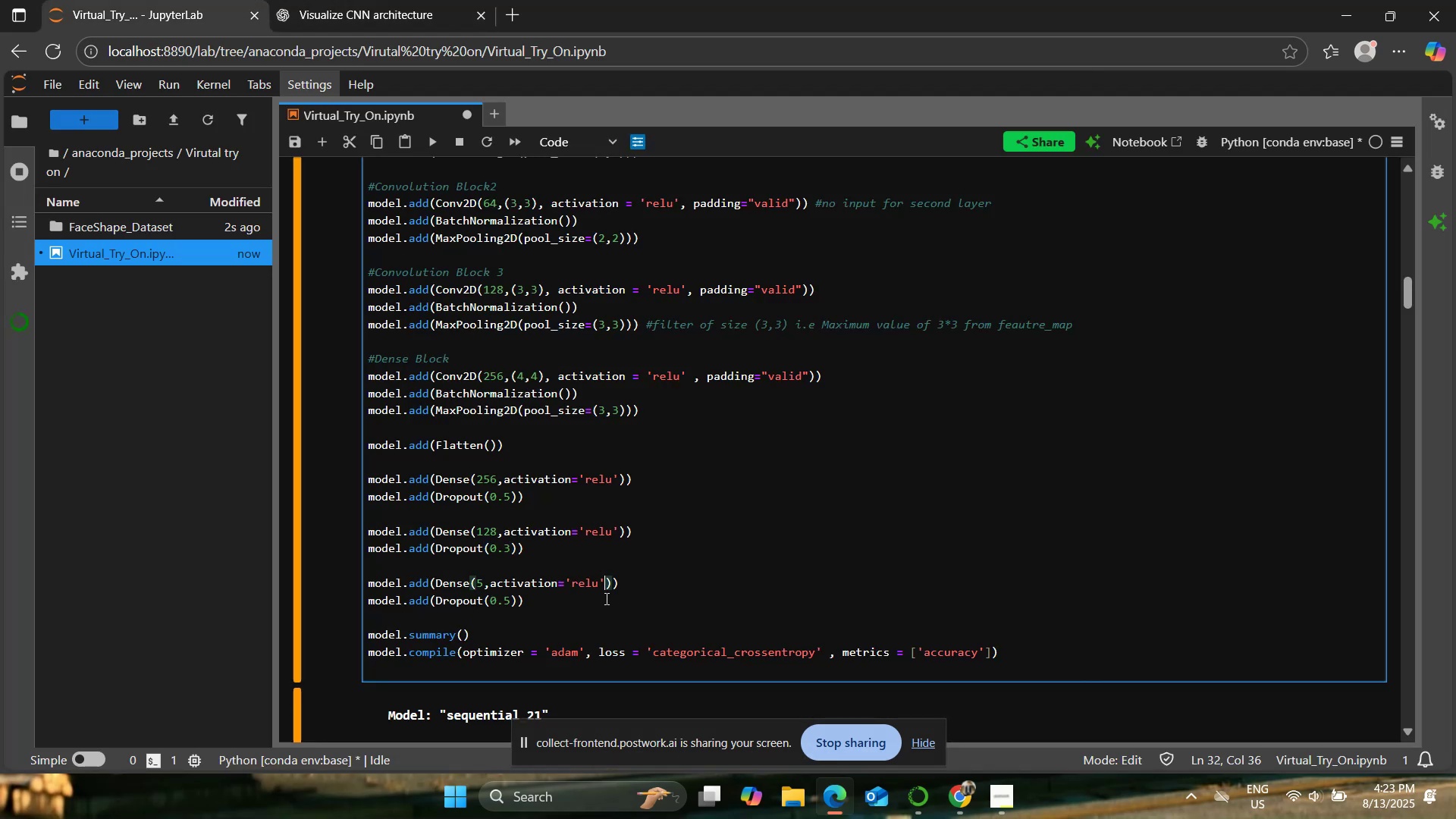 
left_click([595, 584])
 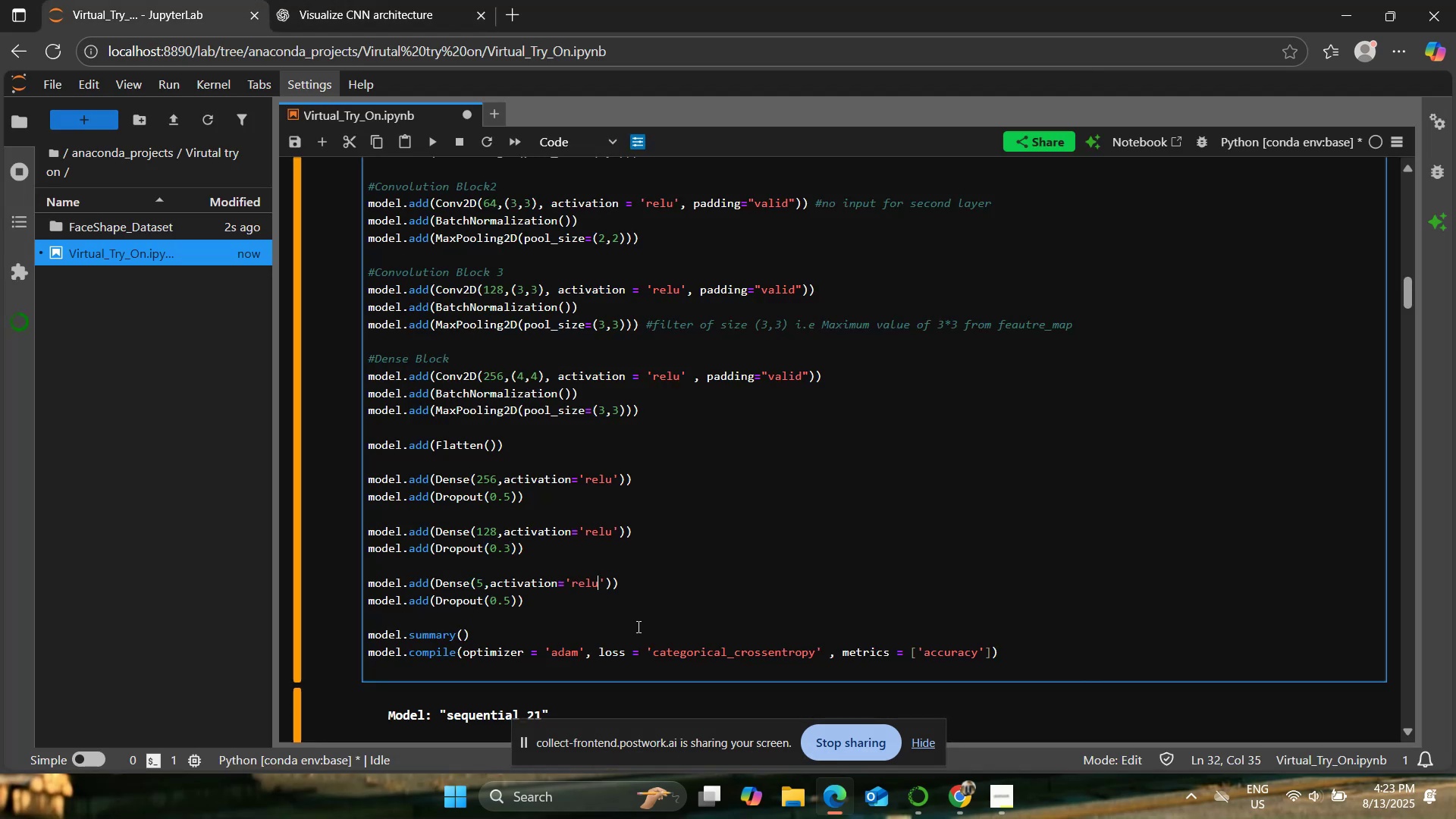 
key(Backspace)
key(Backspace)
key(Backspace)
key(Backspace)
type(softmax)
 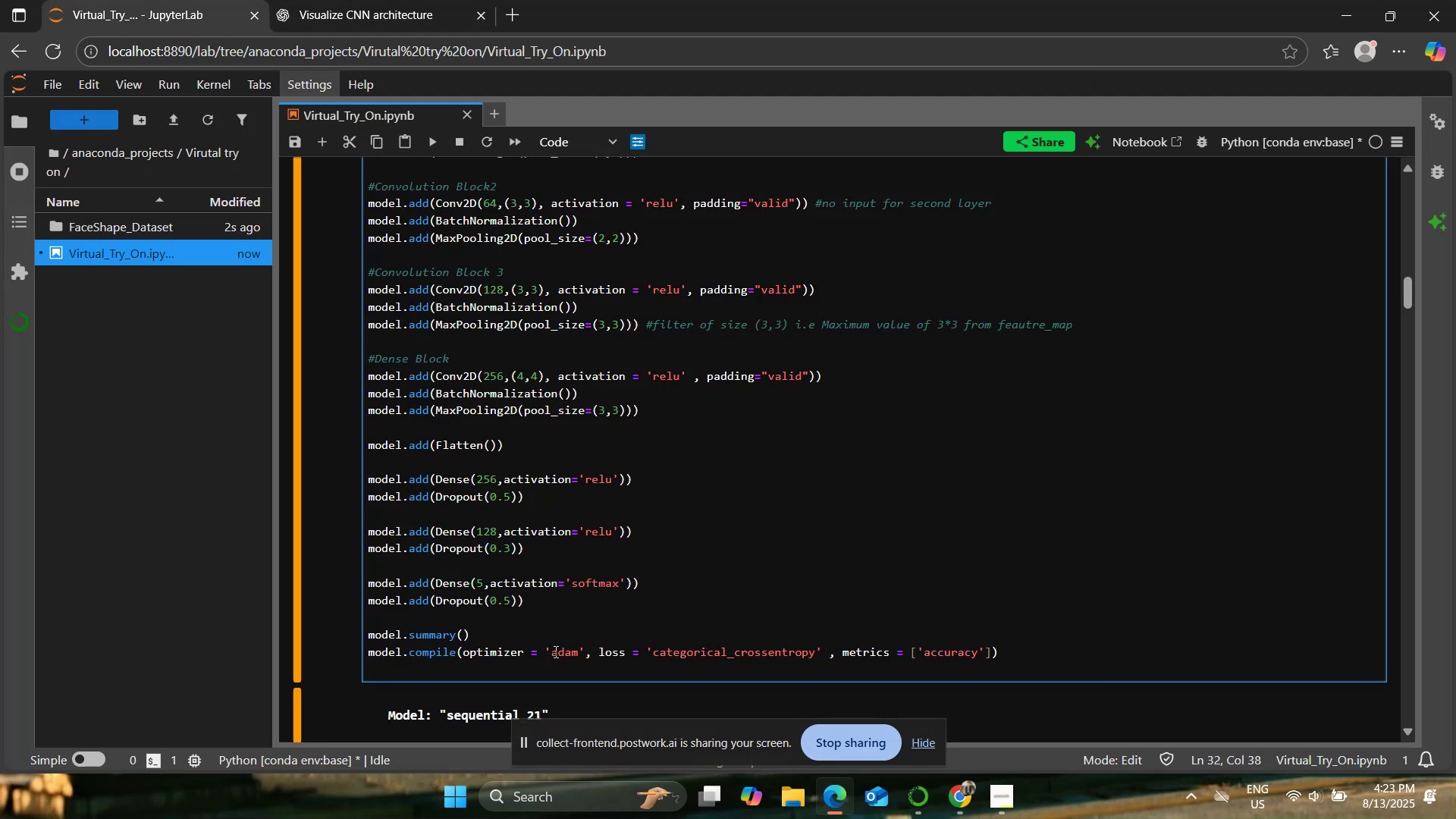 
left_click([347, 0])
 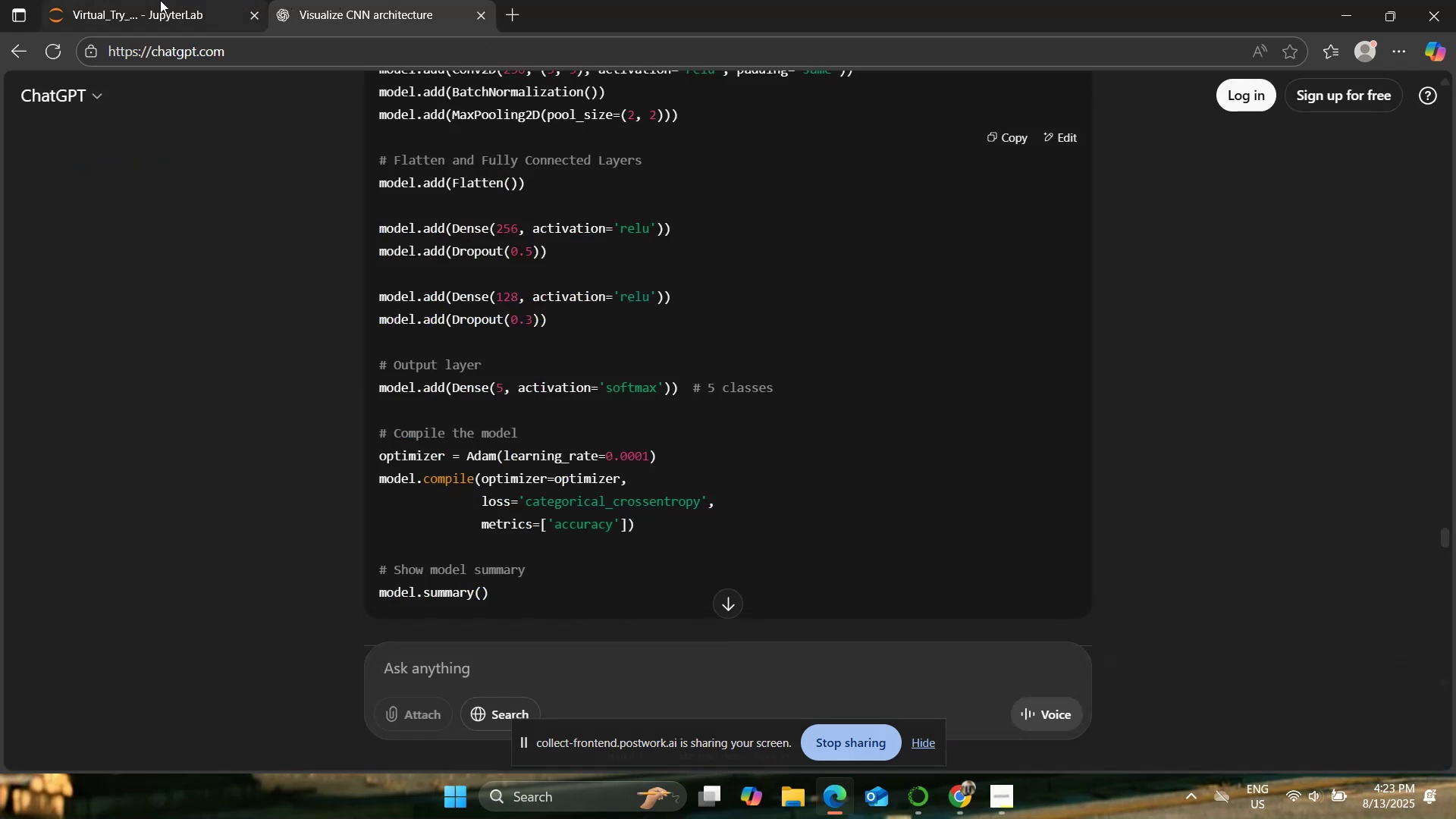 
left_click([160, 0])
 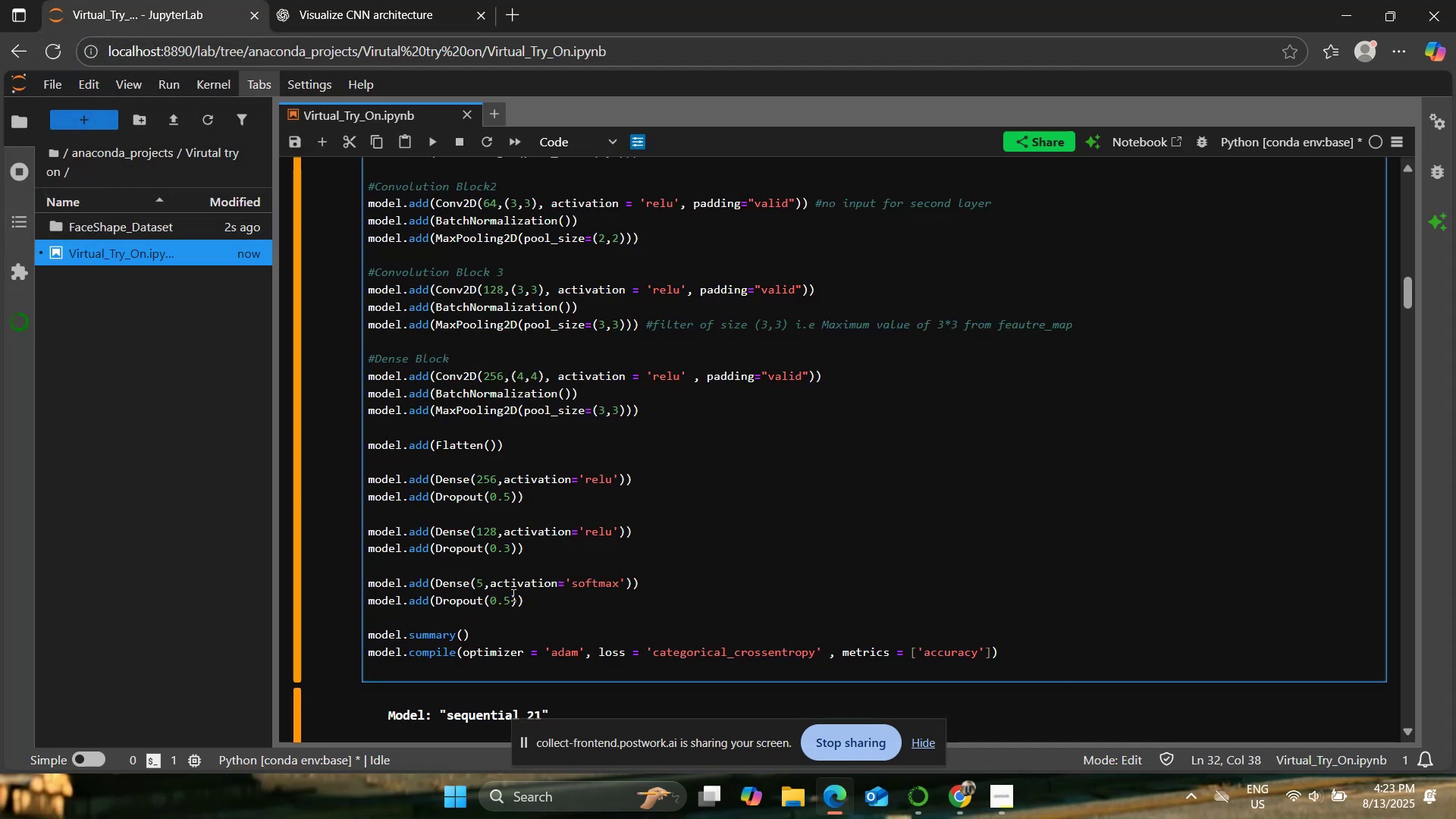 
left_click_drag(start_coordinate=[532, 598], to_coordinate=[364, 593])
 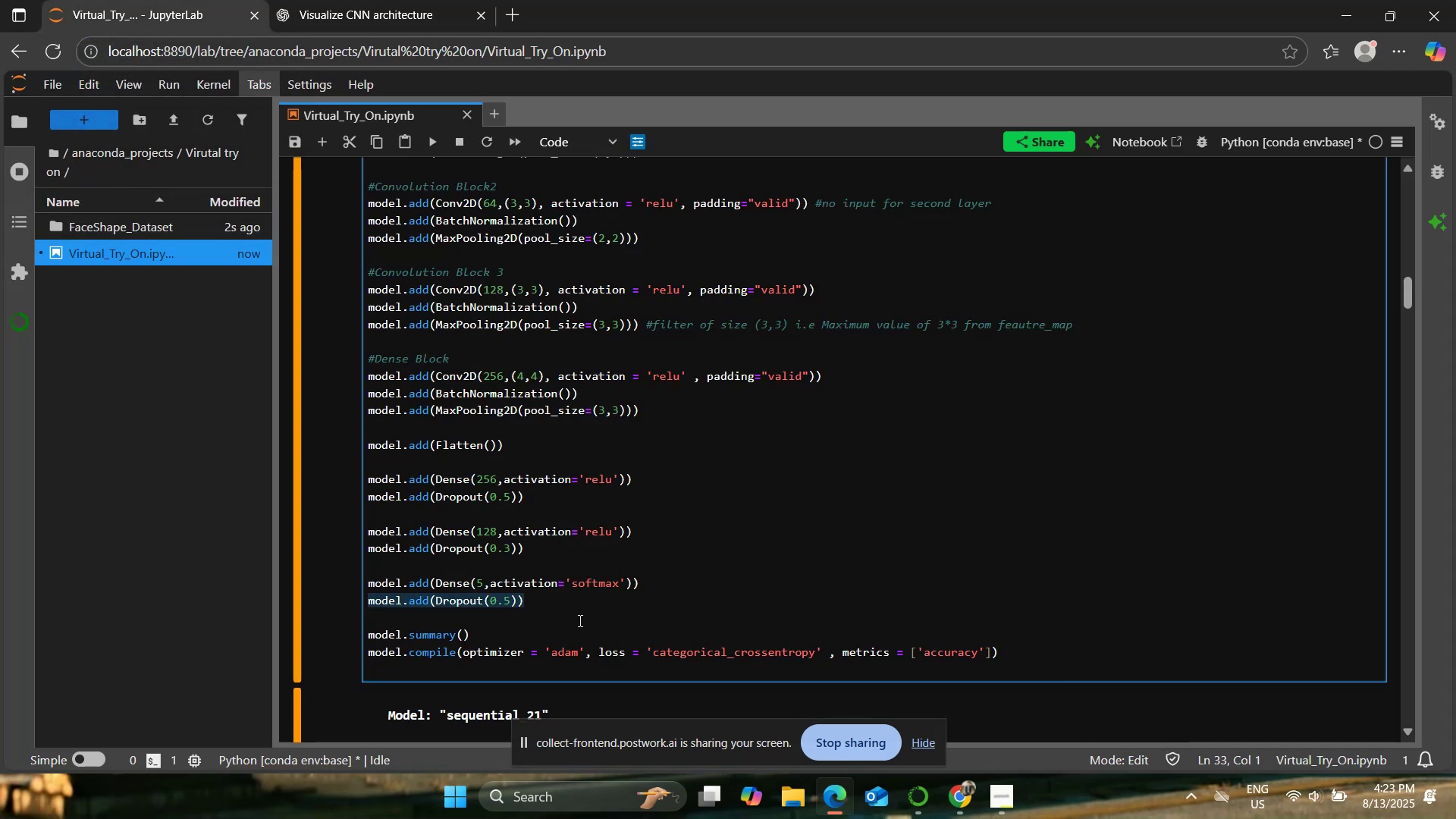 
key(Backspace)
type(optimzer=adam)
 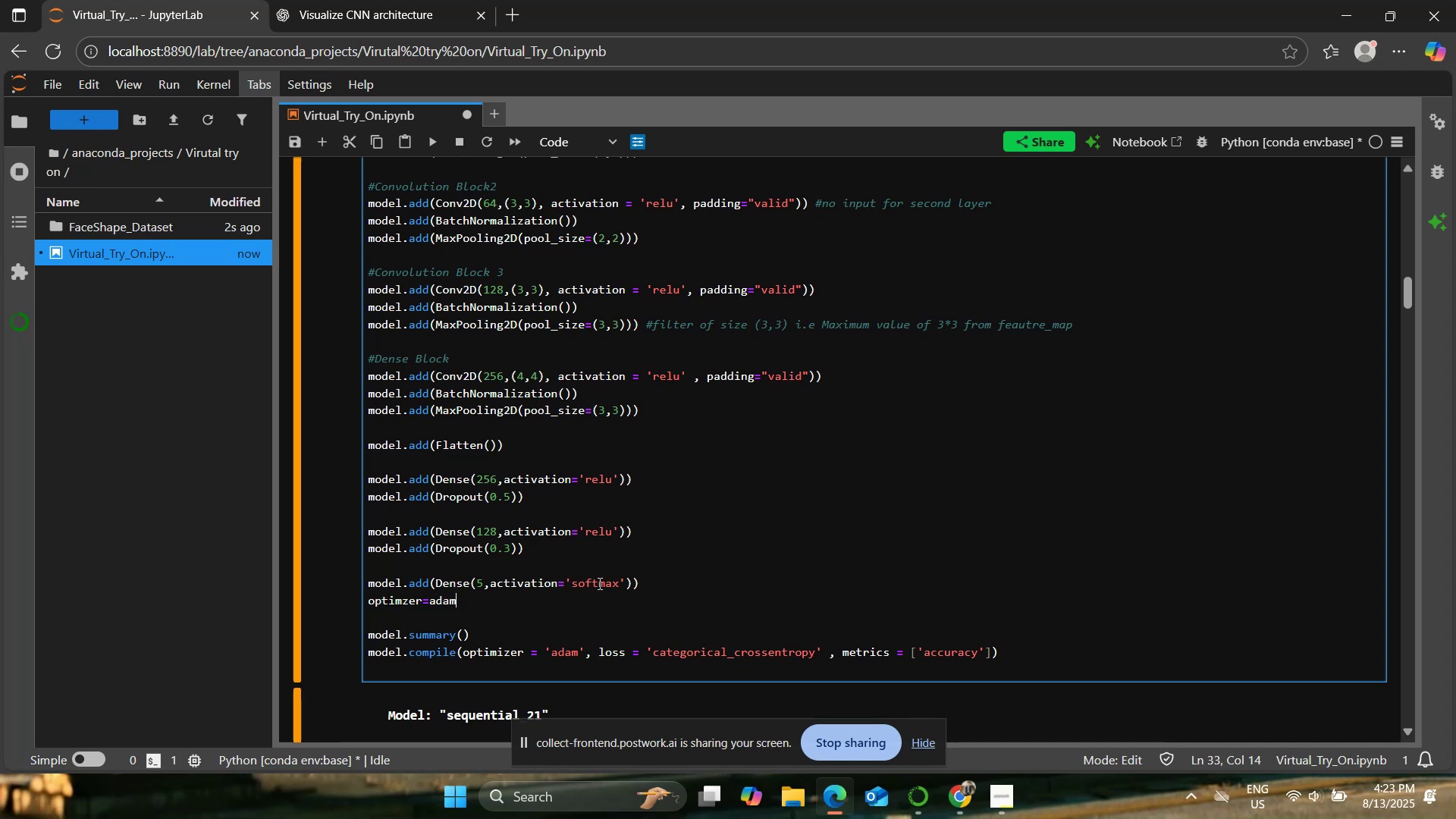 
left_click([275, 0])
 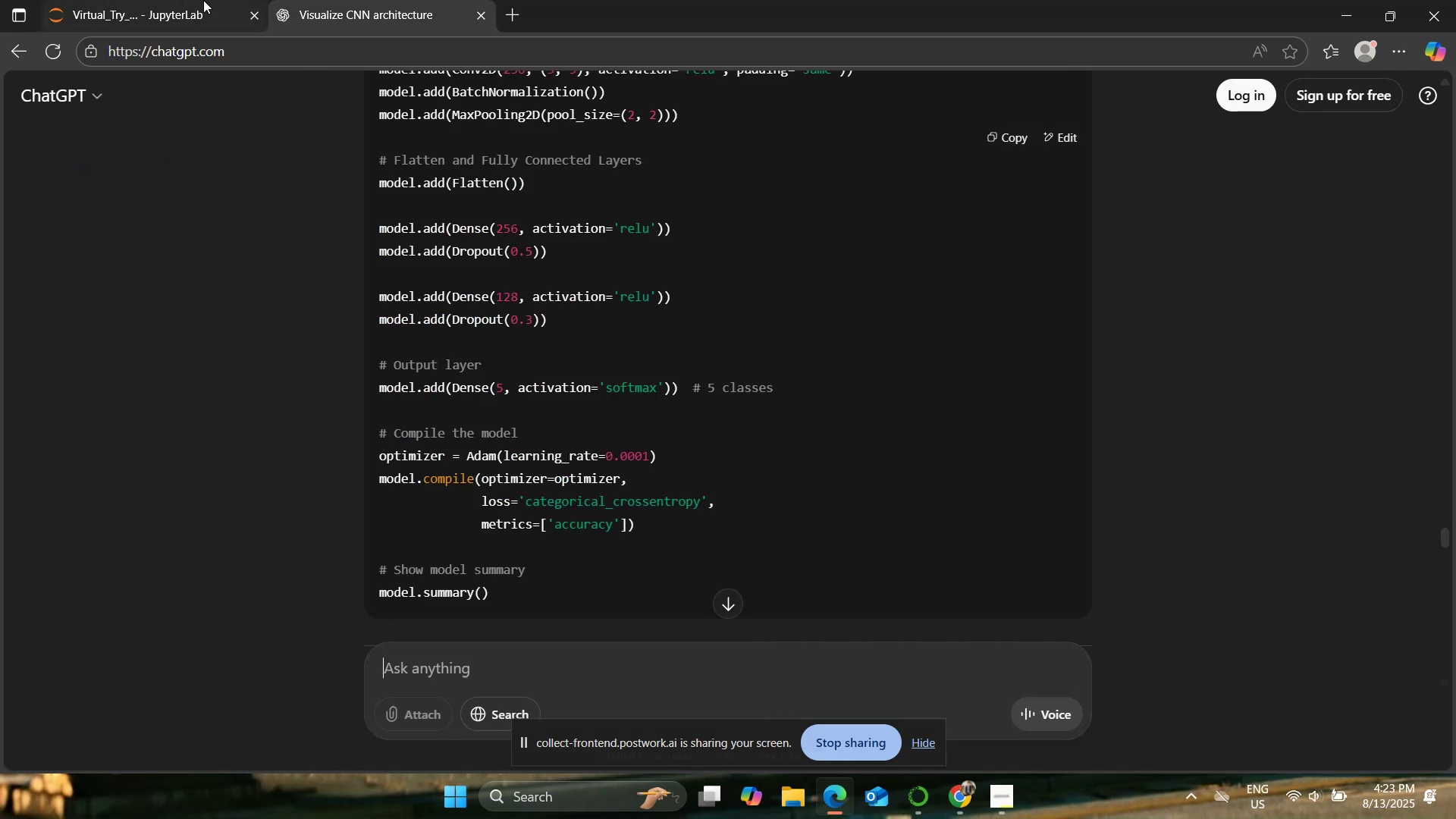 
left_click([199, 0])
 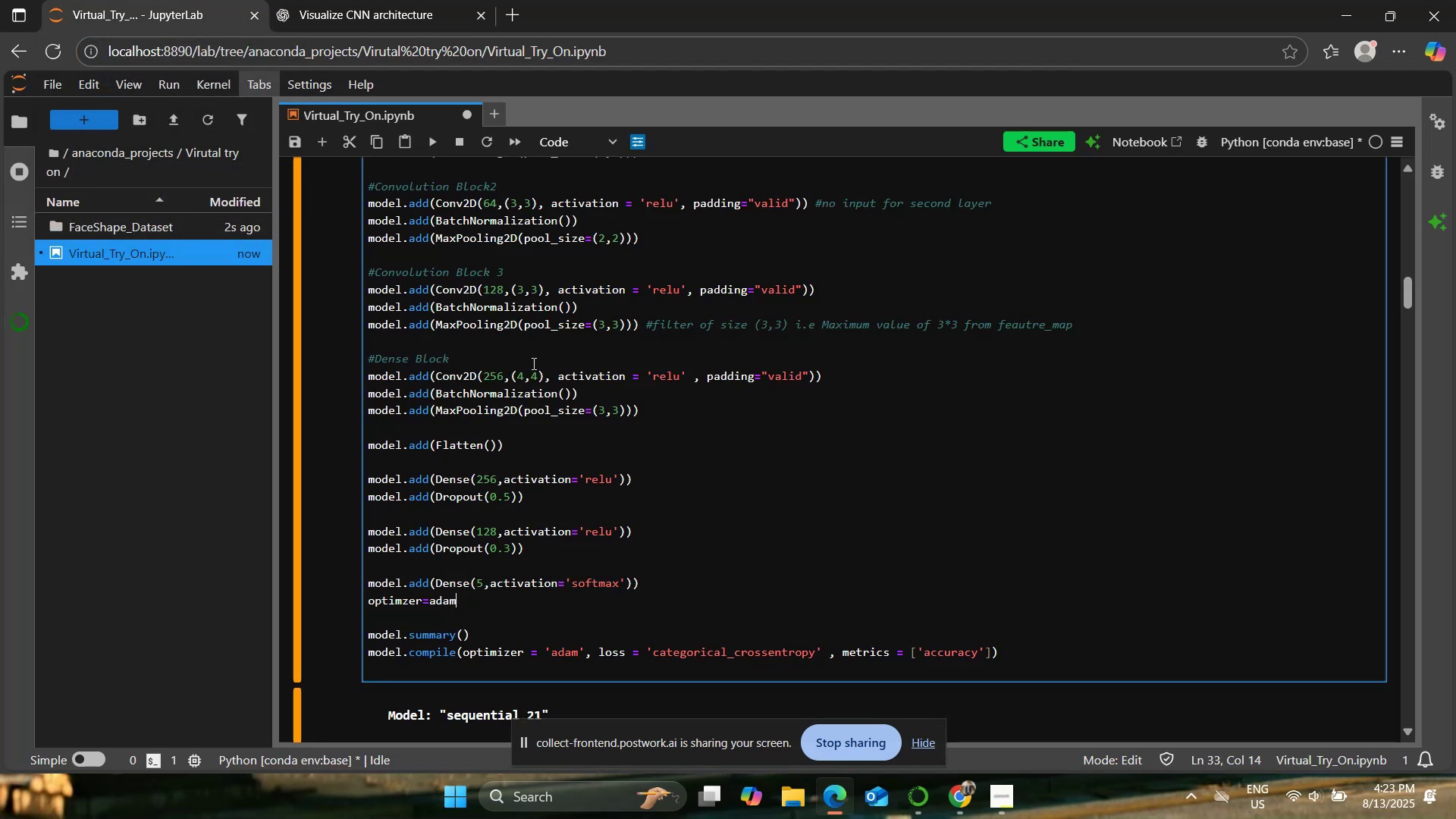 
key(Backspace)
key(Backspace)
key(Backspace)
key(Backspace)
type(Adam(lean)
key(Backspace)
type(rning_rate==)
 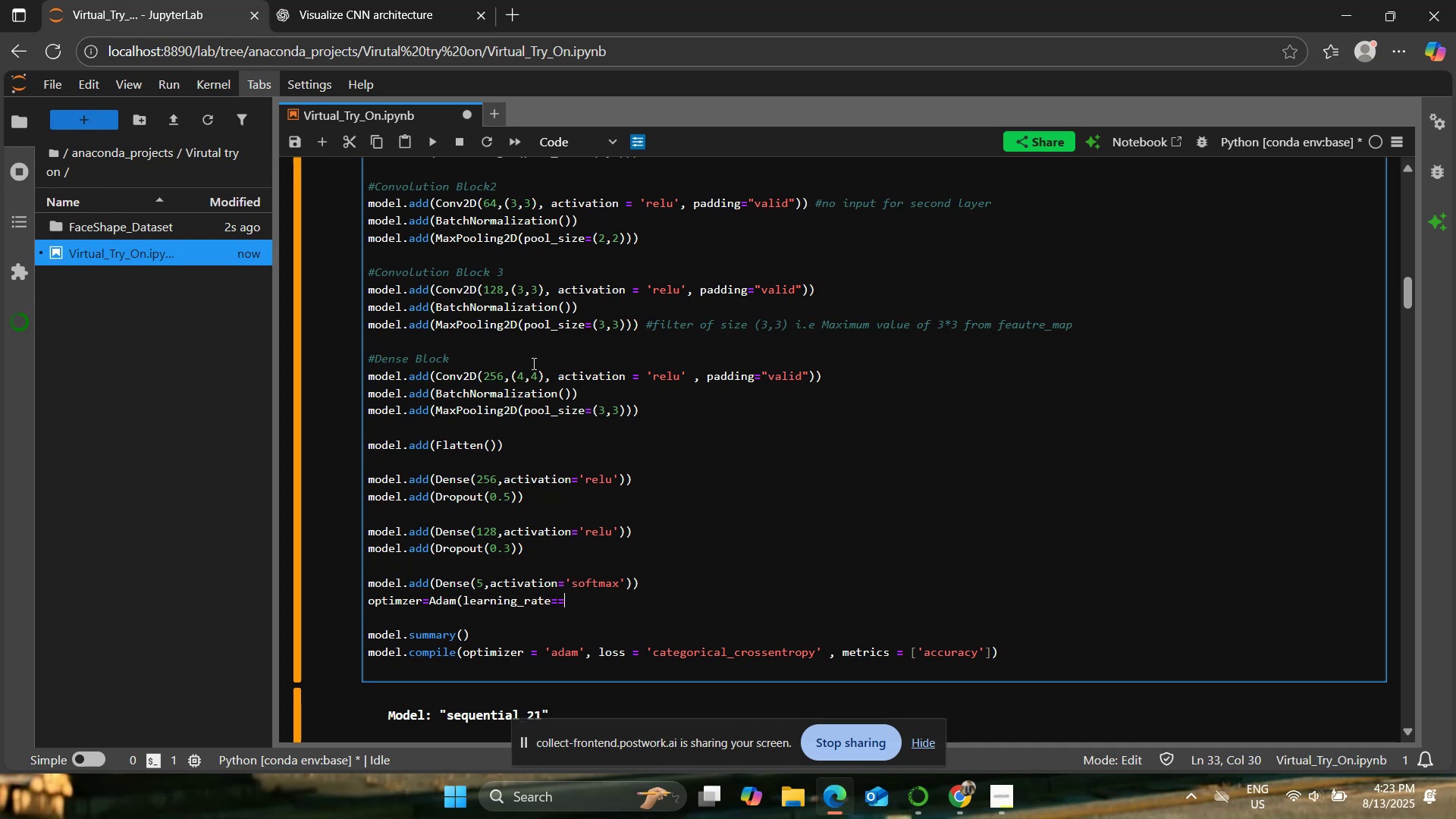 
left_click([389, 0])
 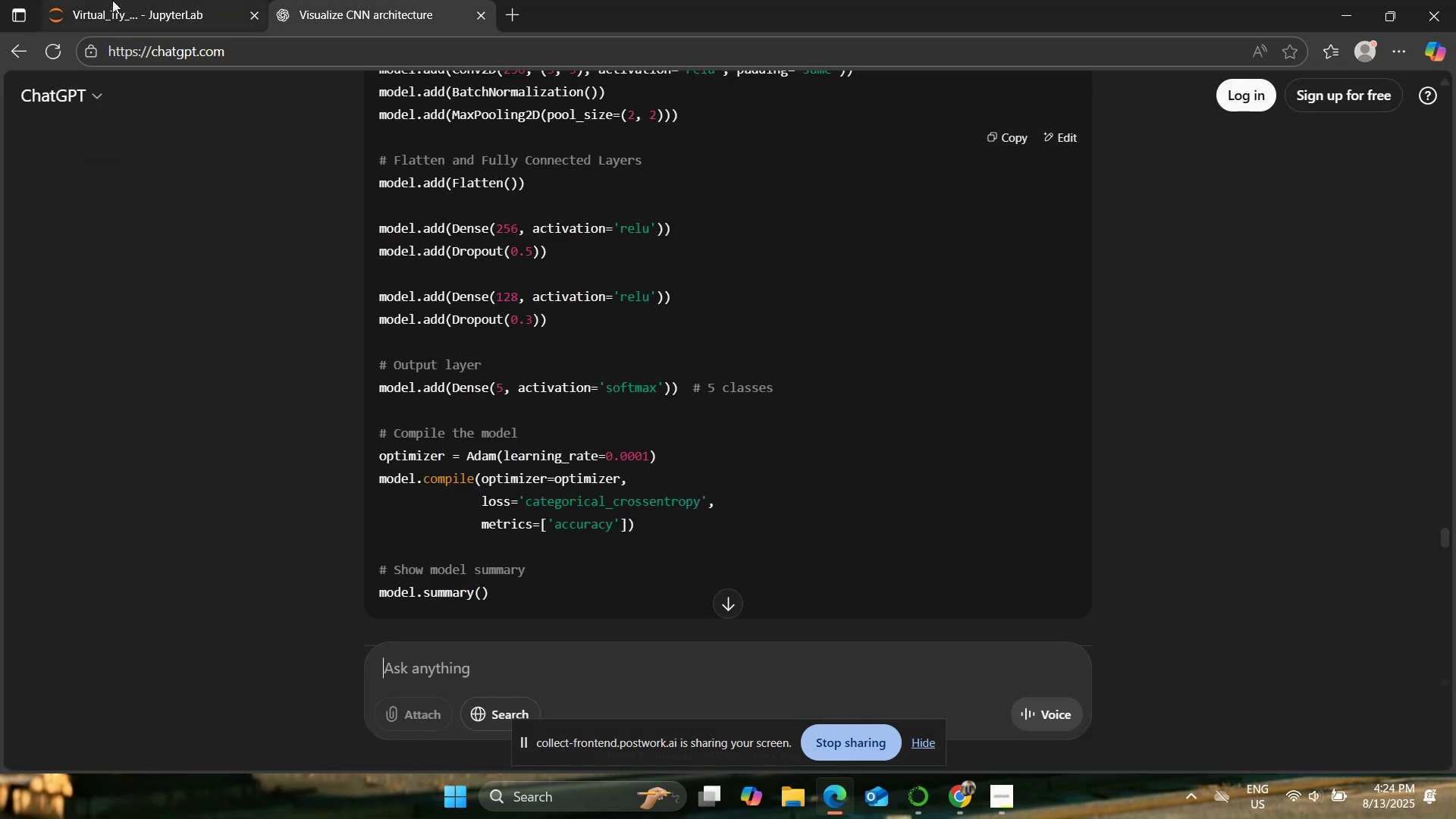 
left_click([111, 0])
 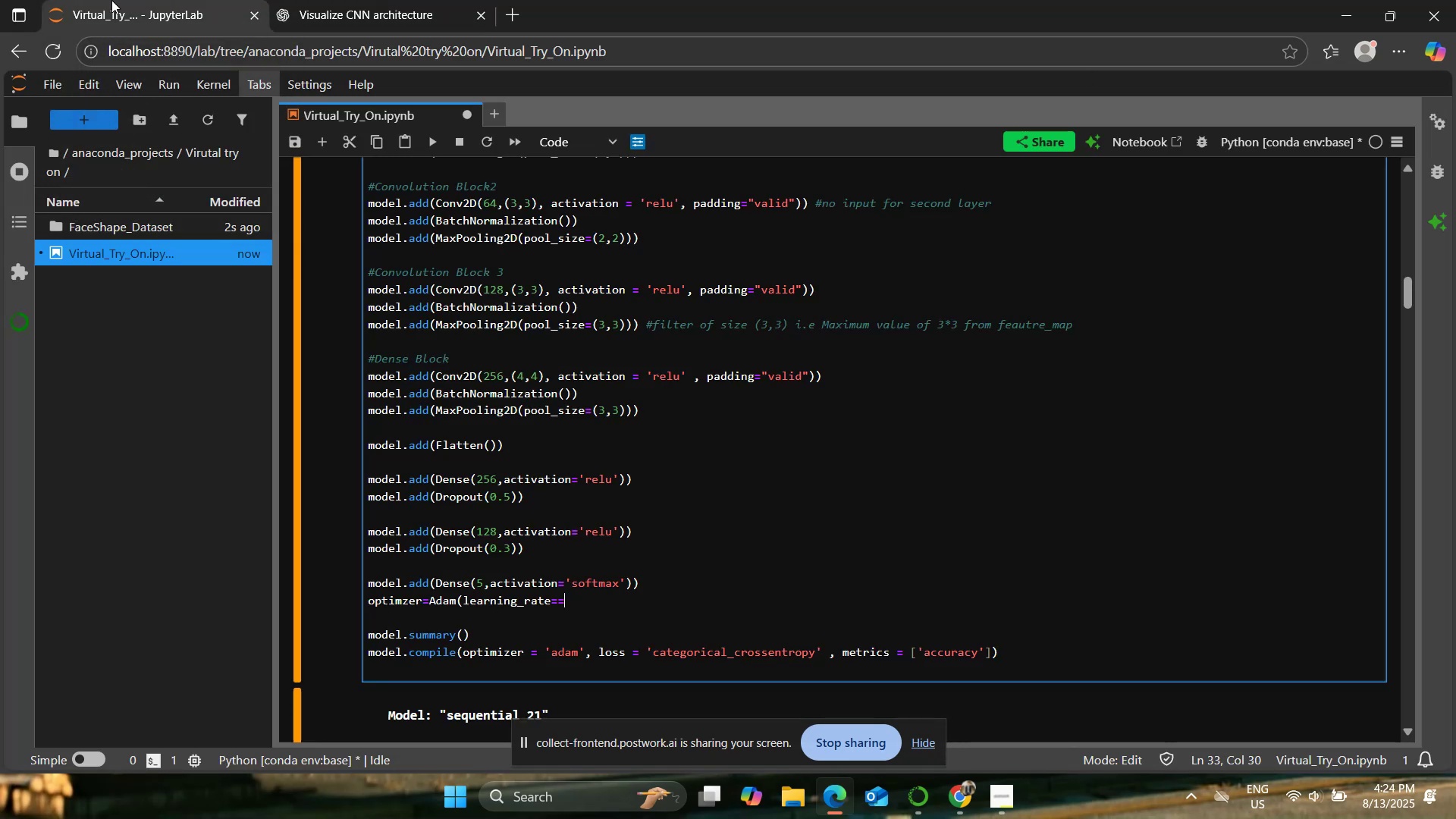 
key(Backspace)
type(0.0001))
 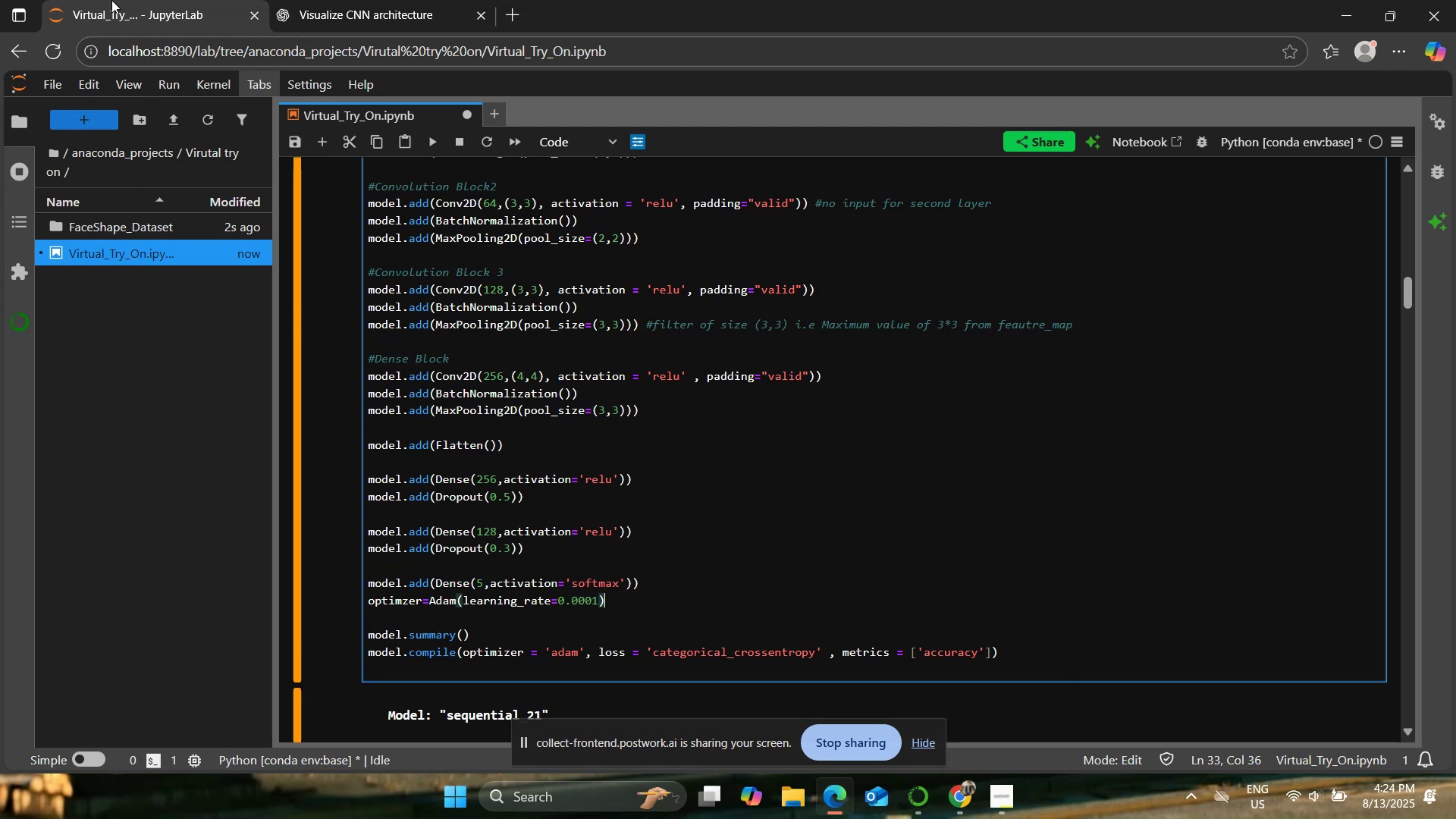 
left_click([314, 0])
 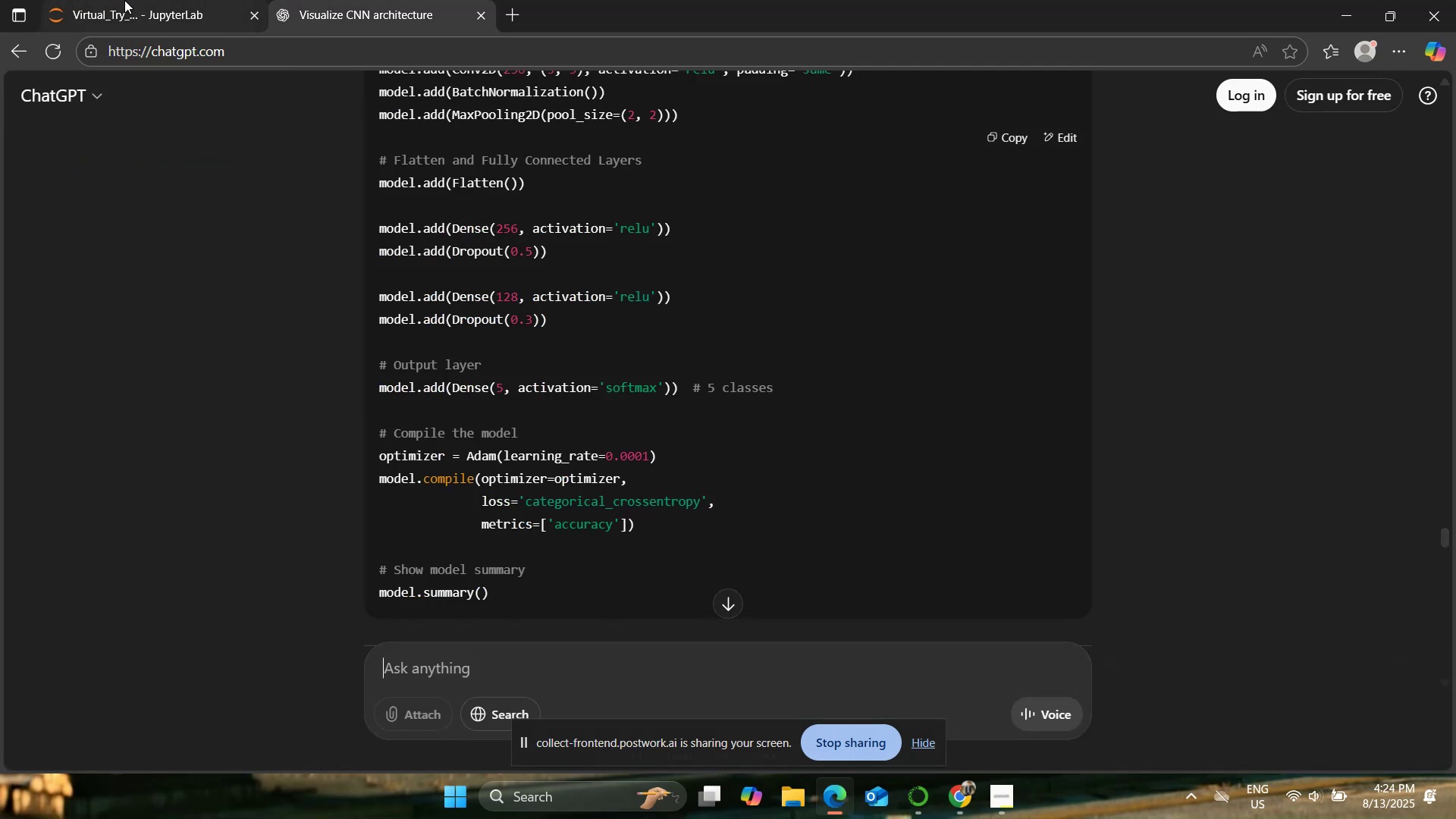 
left_click([124, 0])
 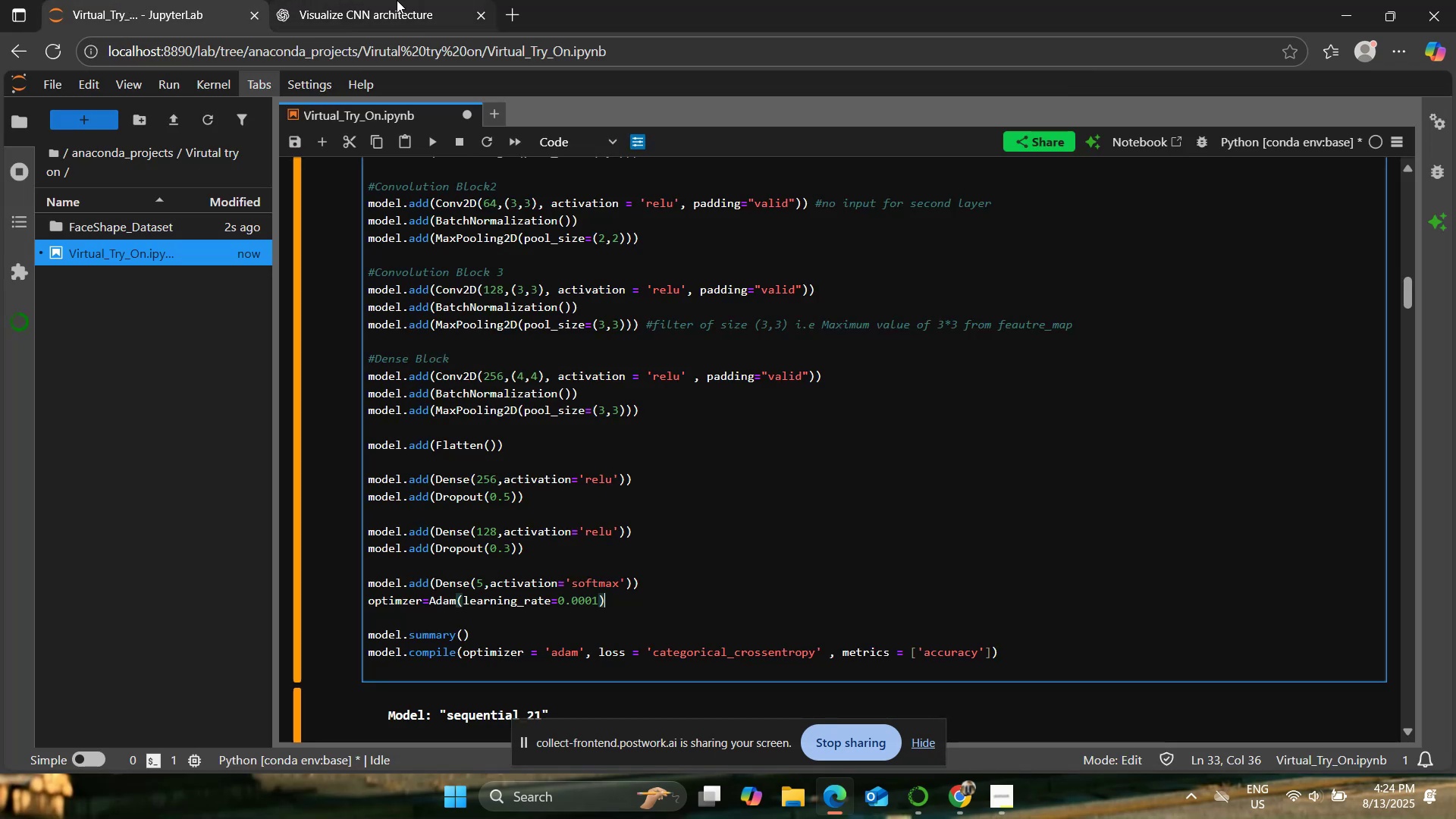 
left_click([397, 0])
 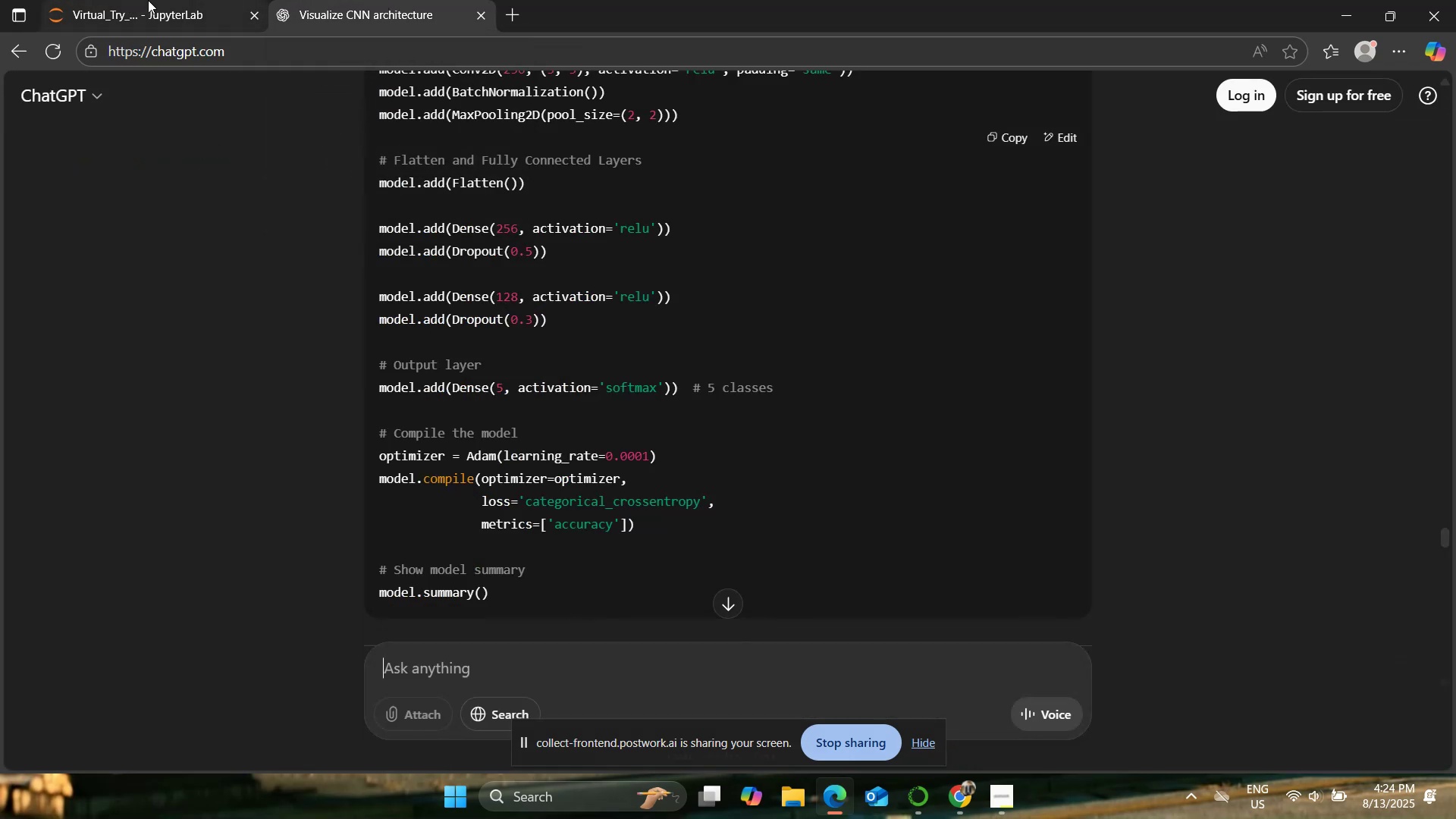 
left_click([148, 0])
 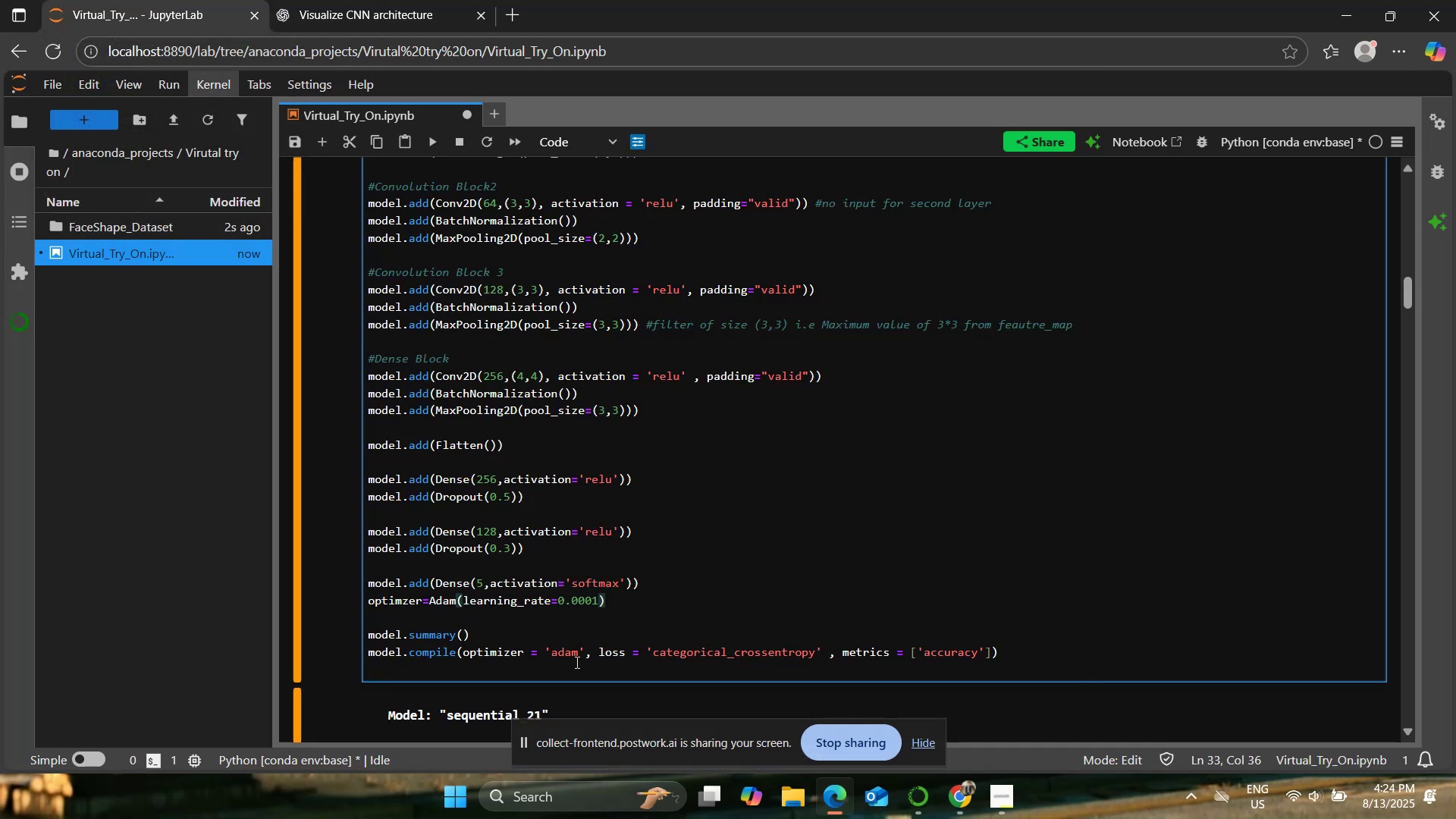 
left_click([579, 648])
 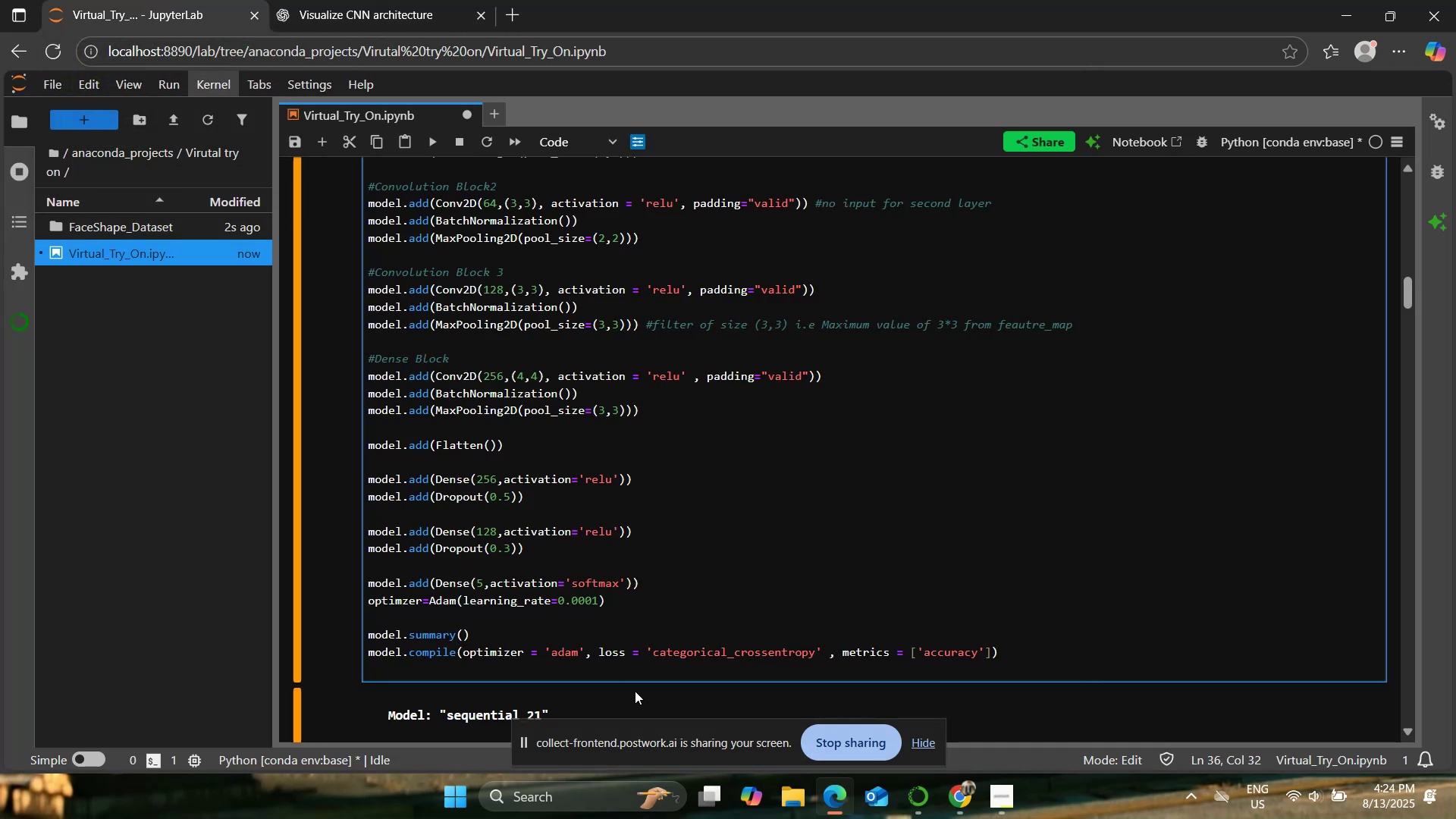 
key(ArrowRight)
 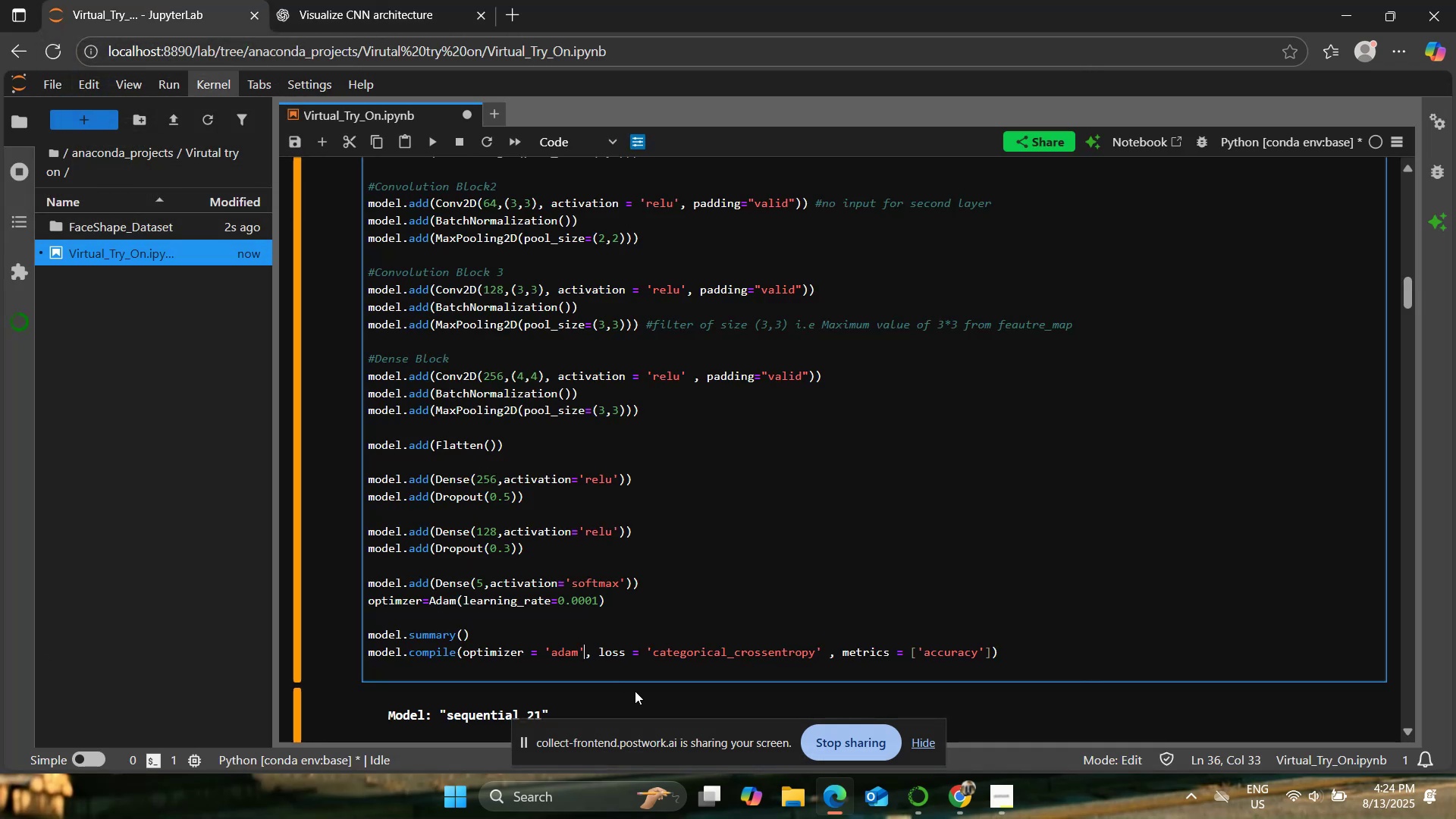 
key(Backspace)
key(Backspace)
key(Backspace)
key(Backspace)
key(Backspace)
key(Backspace)
type(opr)
key(Backspace)
type(timizer)
 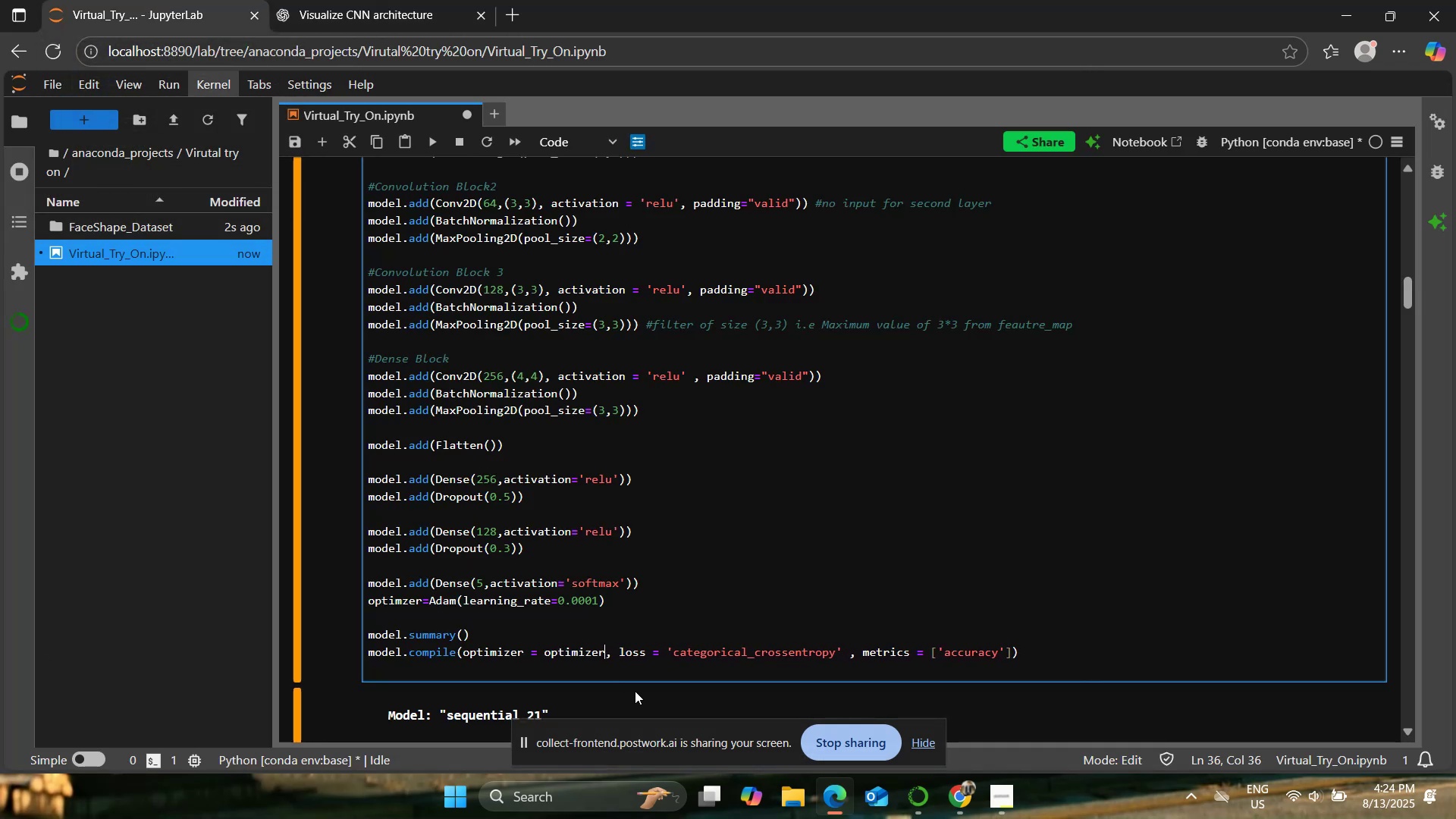 
key(ArrowUp)
 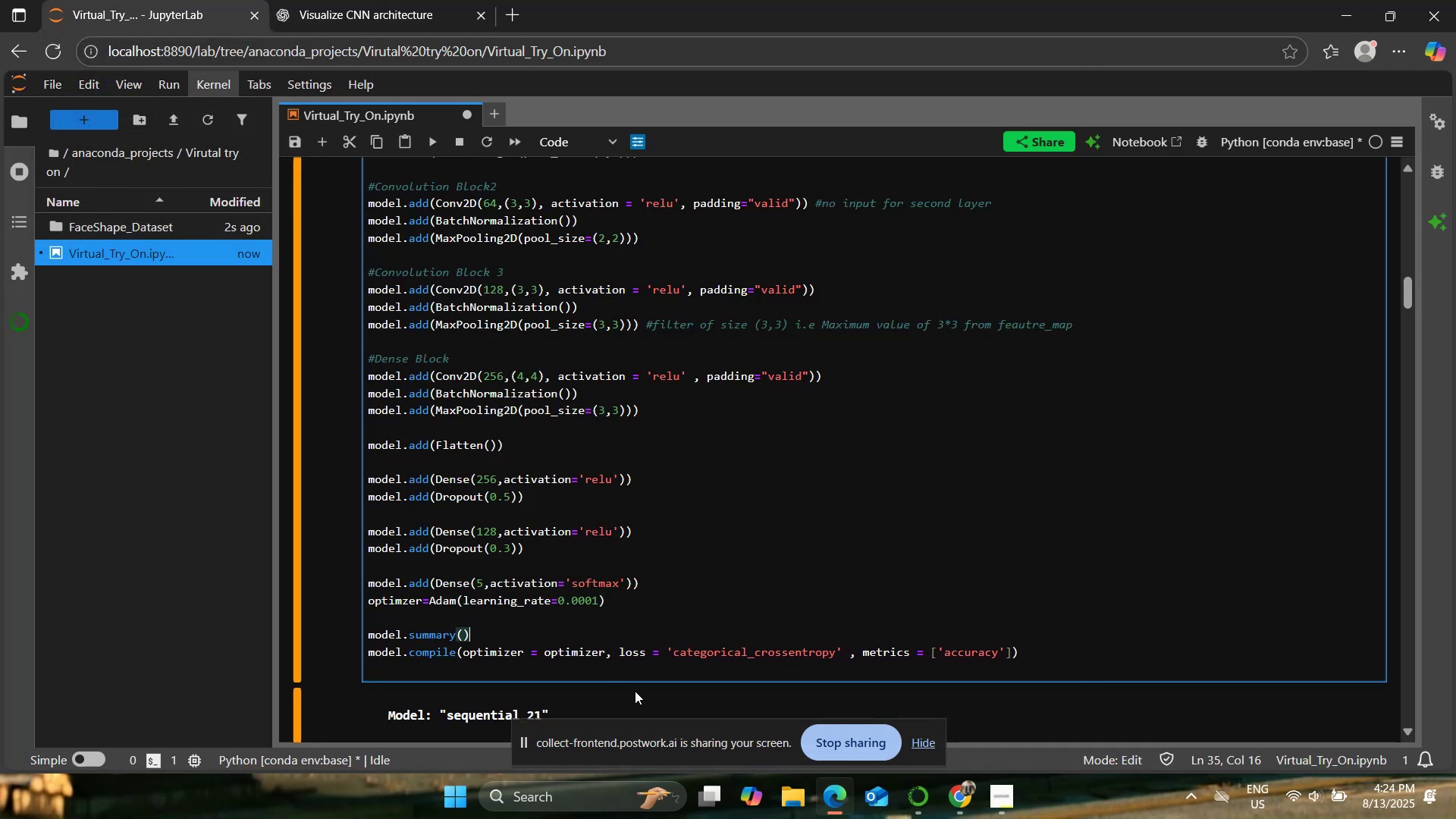 
hold_key(key=ArrowLeft, duration=0.88)
 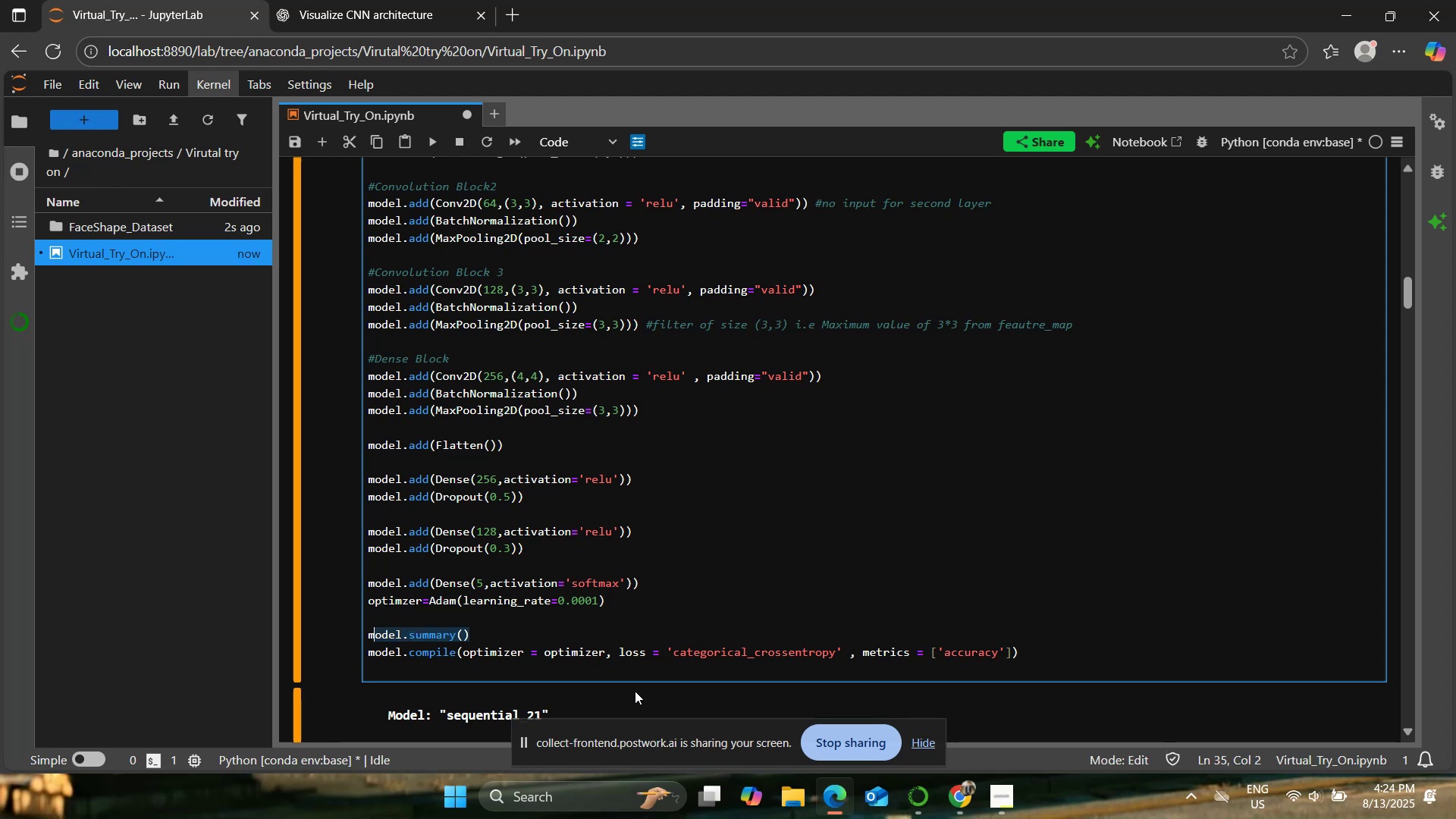 
key(Shift+ArrowLeft)
 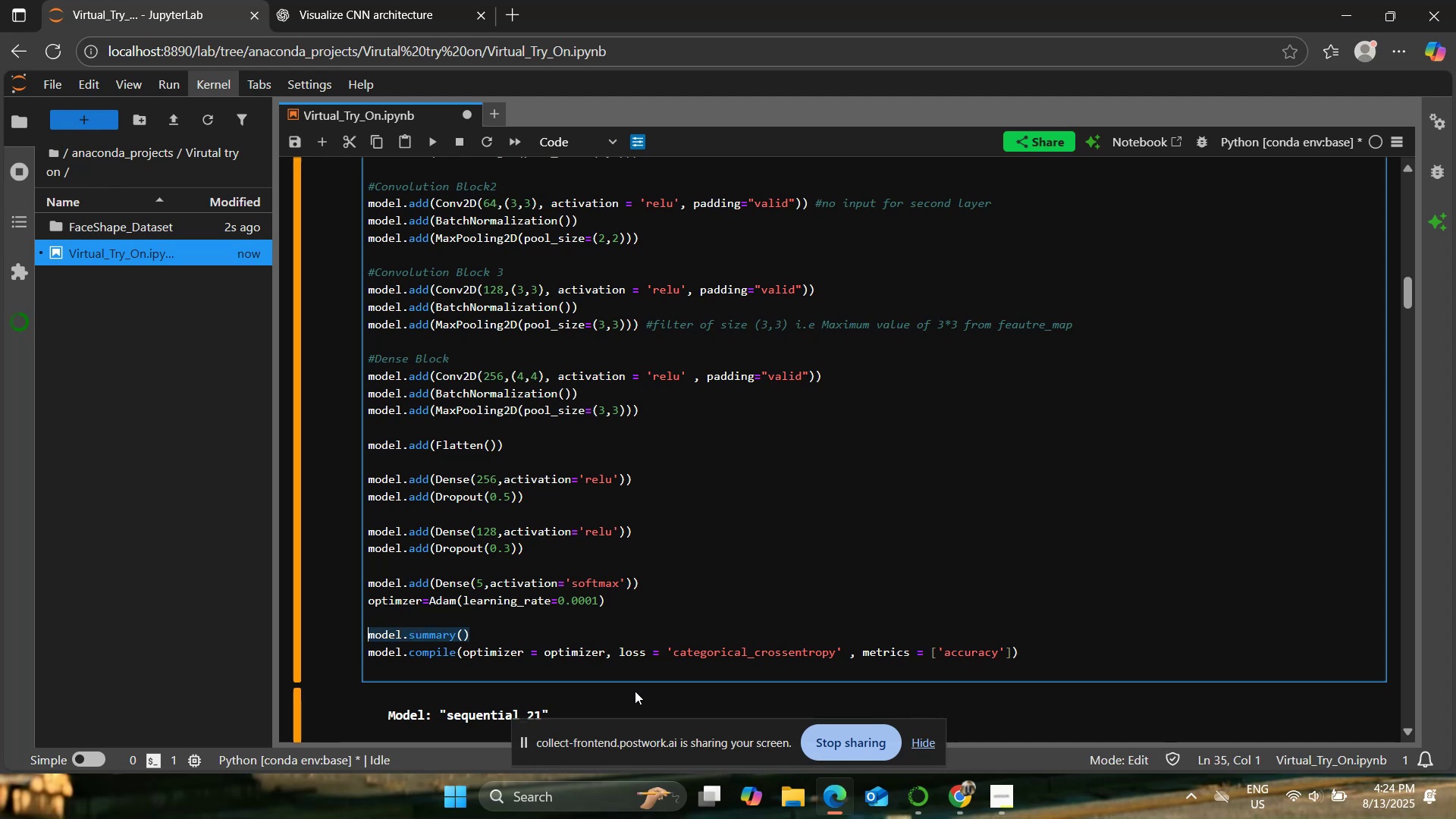 
key(Control+X)
 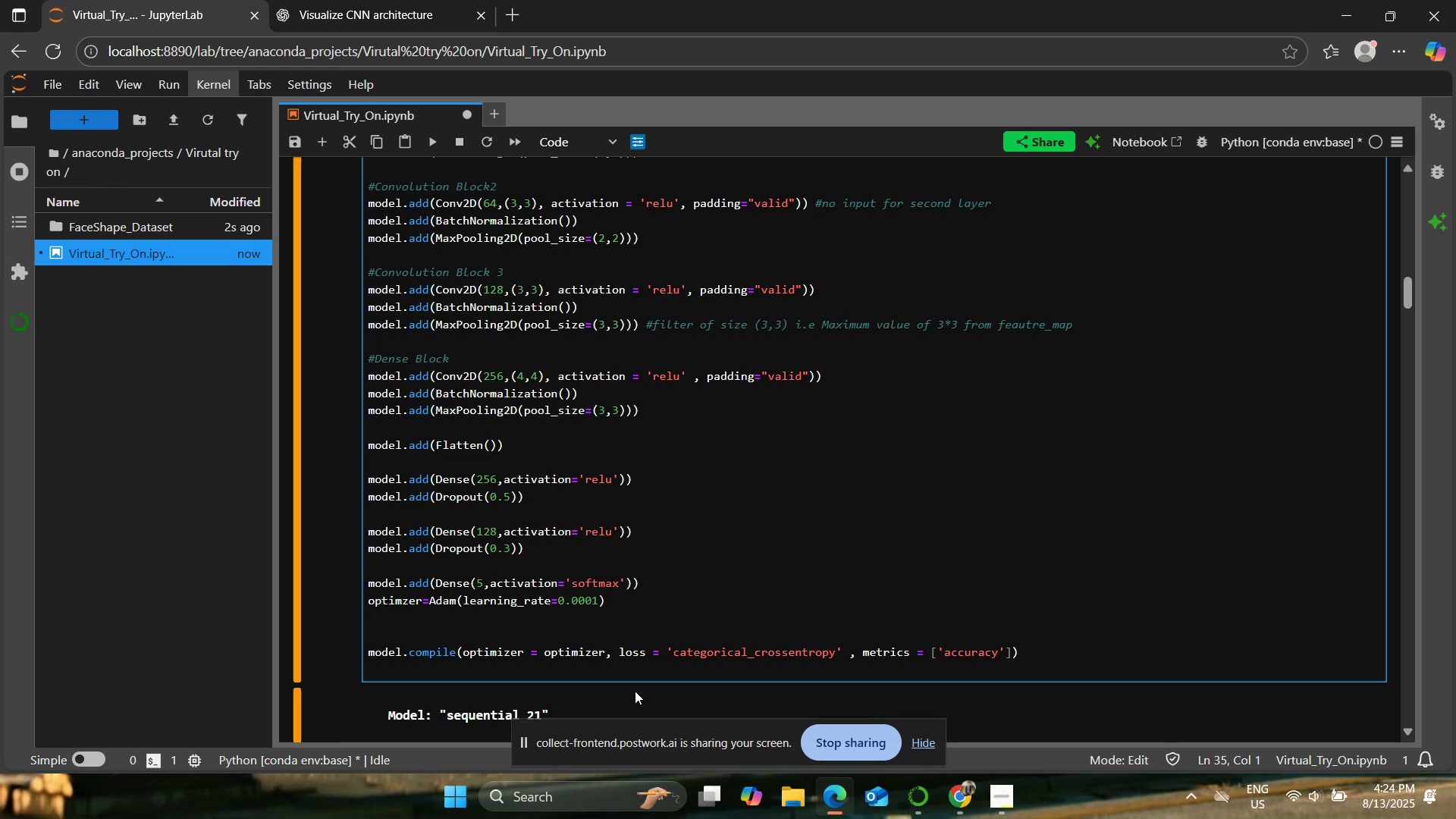 
key(Backspace)
 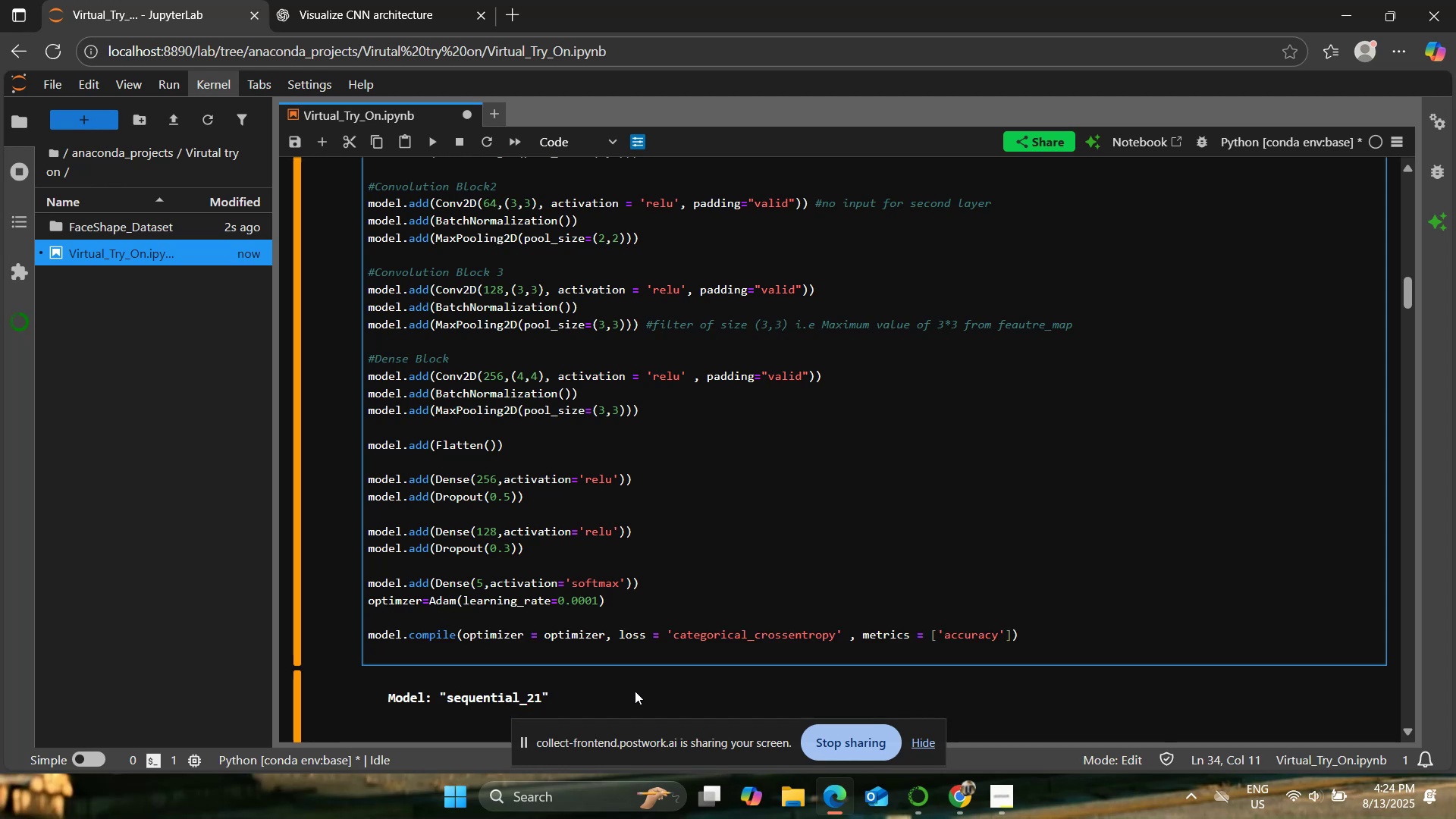 
key(ArrowDown)
 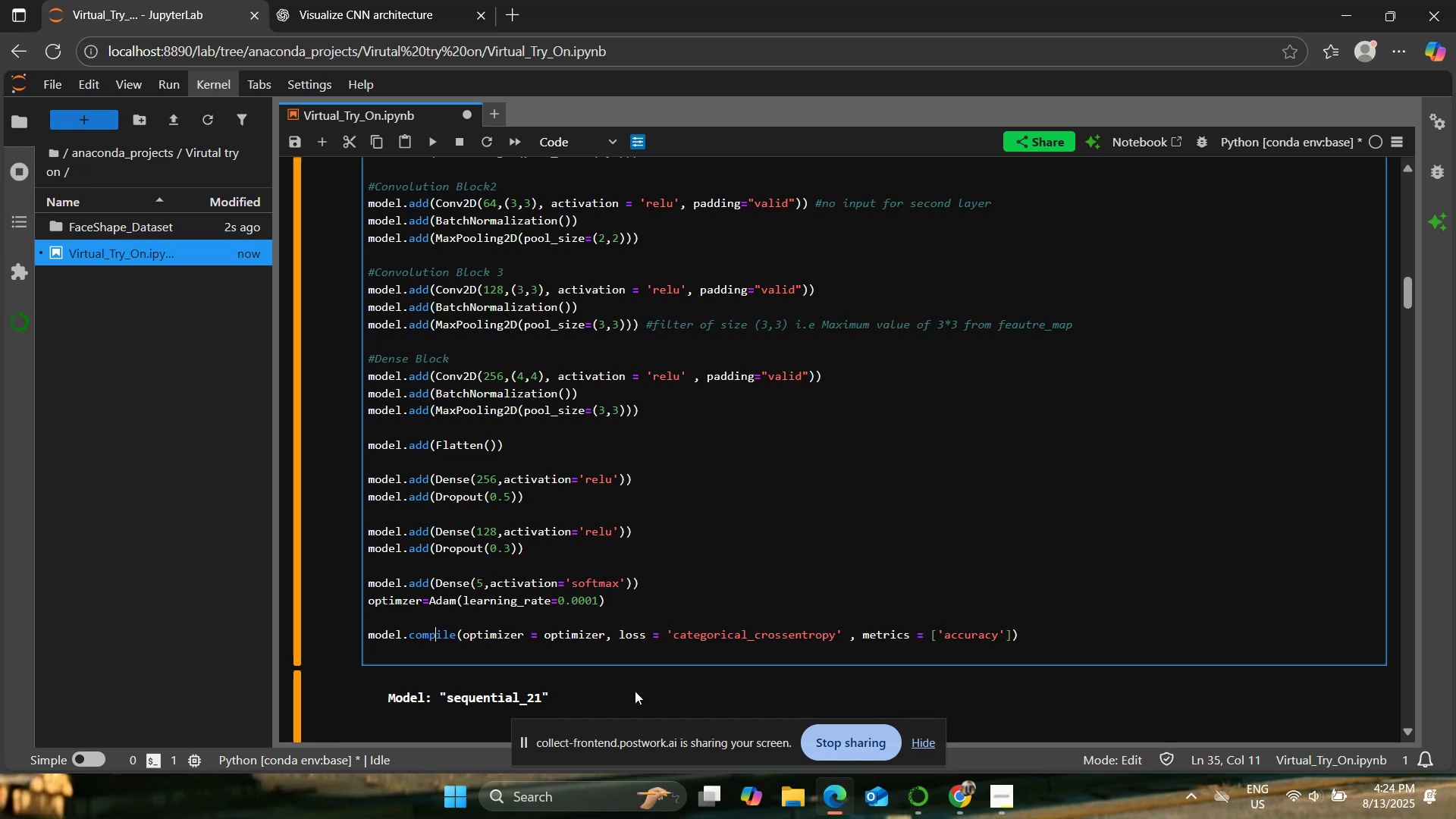 
key(ArrowDown)
 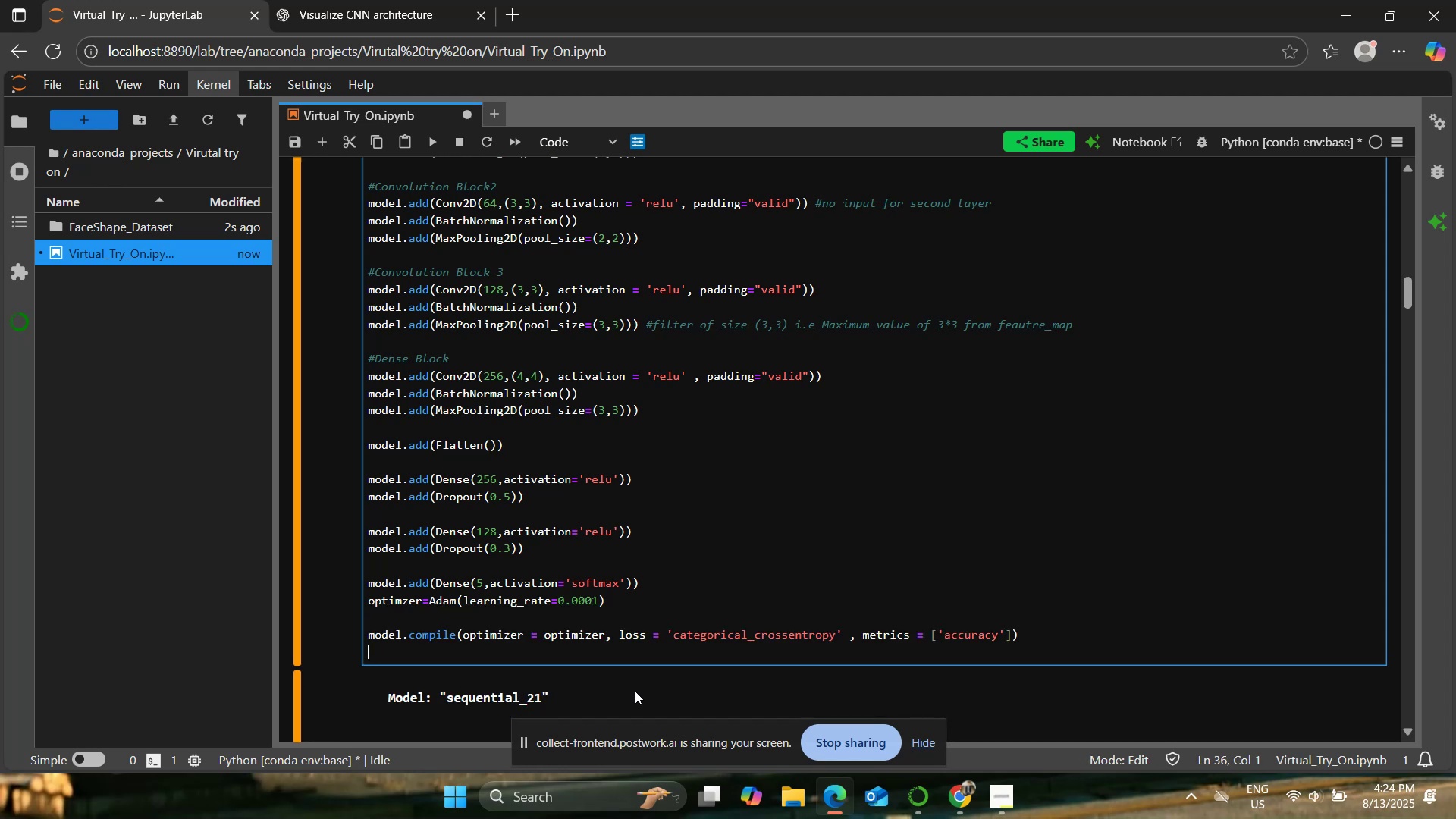 
hold_key(key=ControlLeft, duration=0.35)
 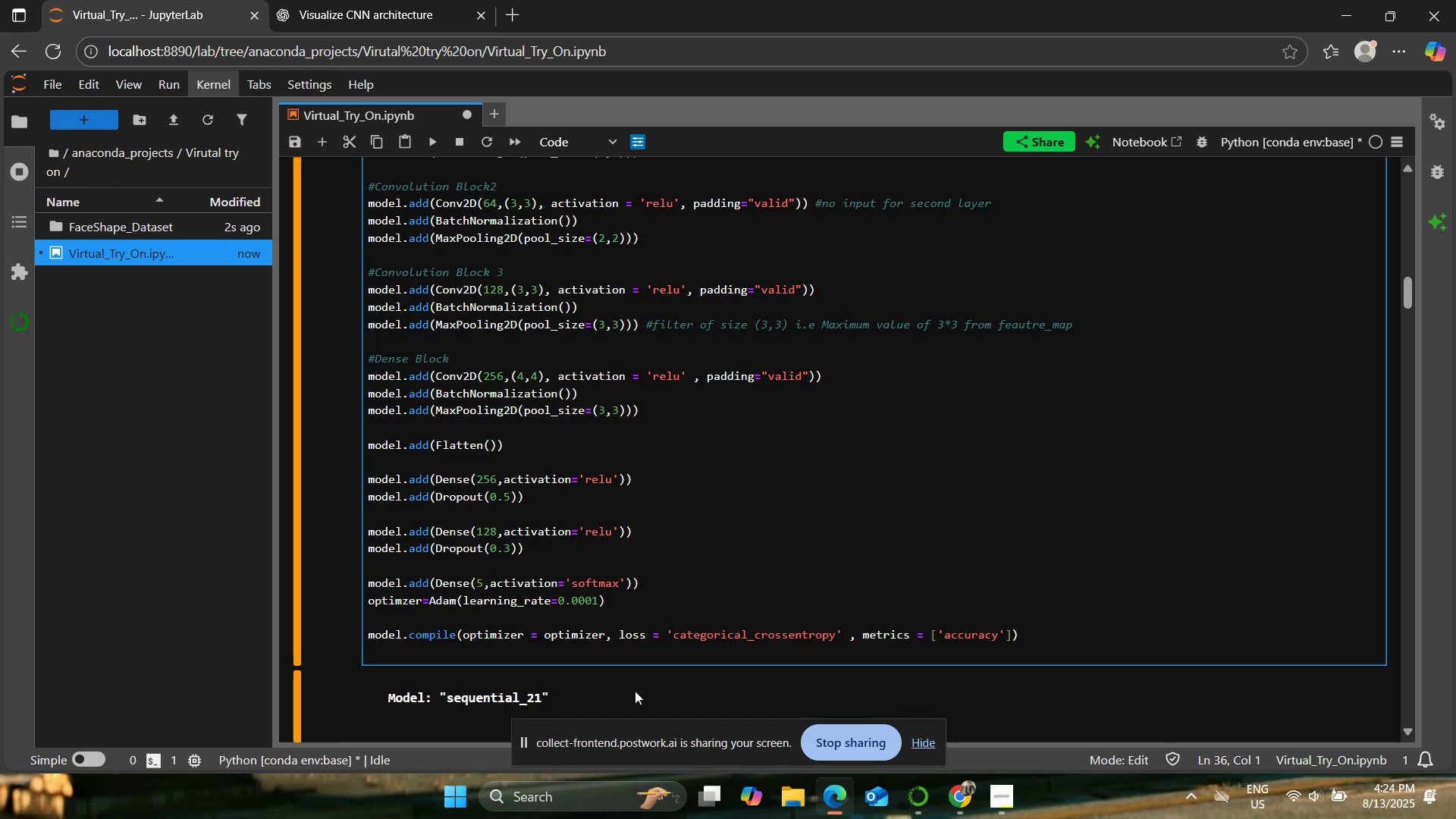 
key(Shift+Enter)
 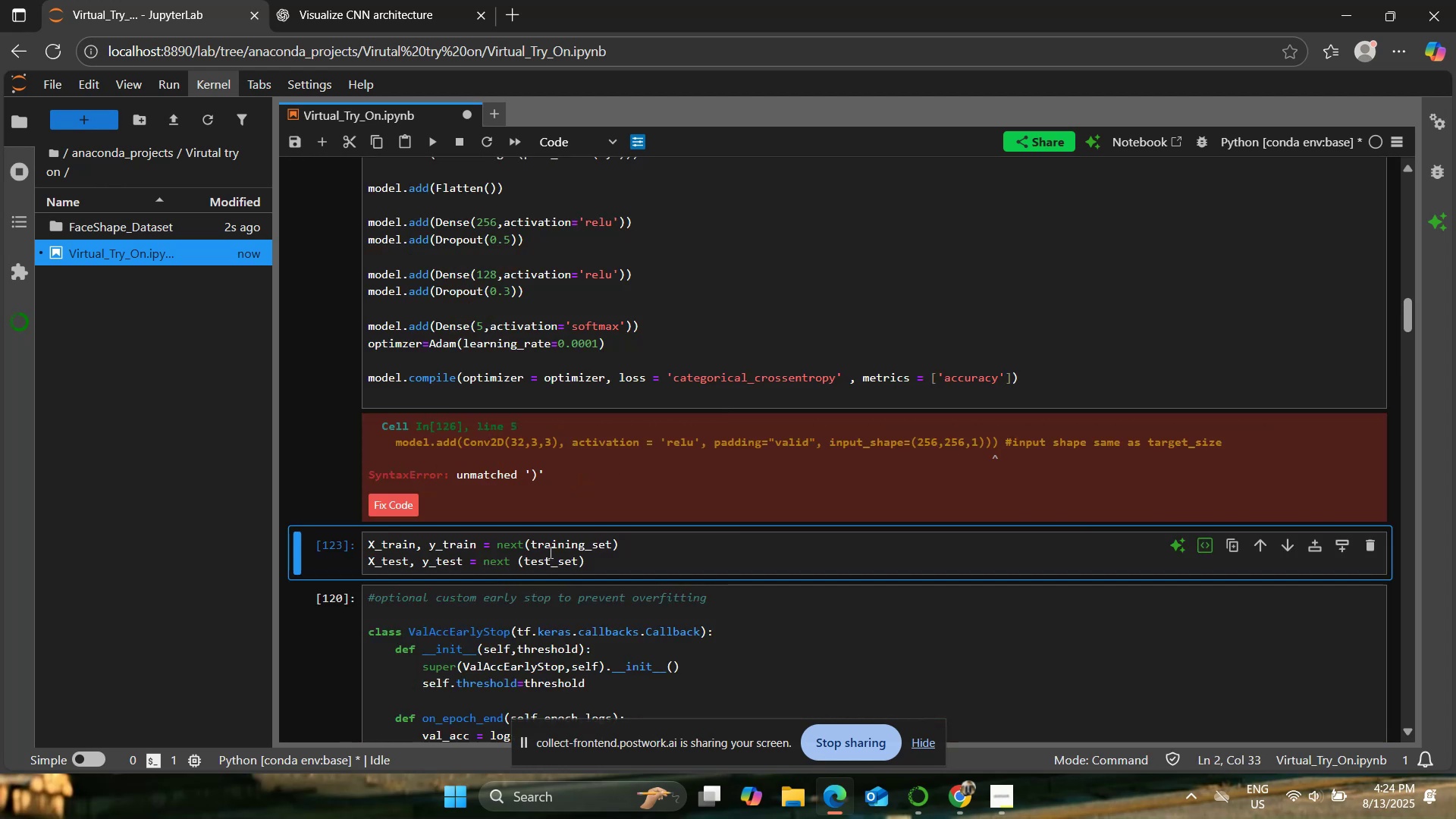 
left_click([468, 403])
 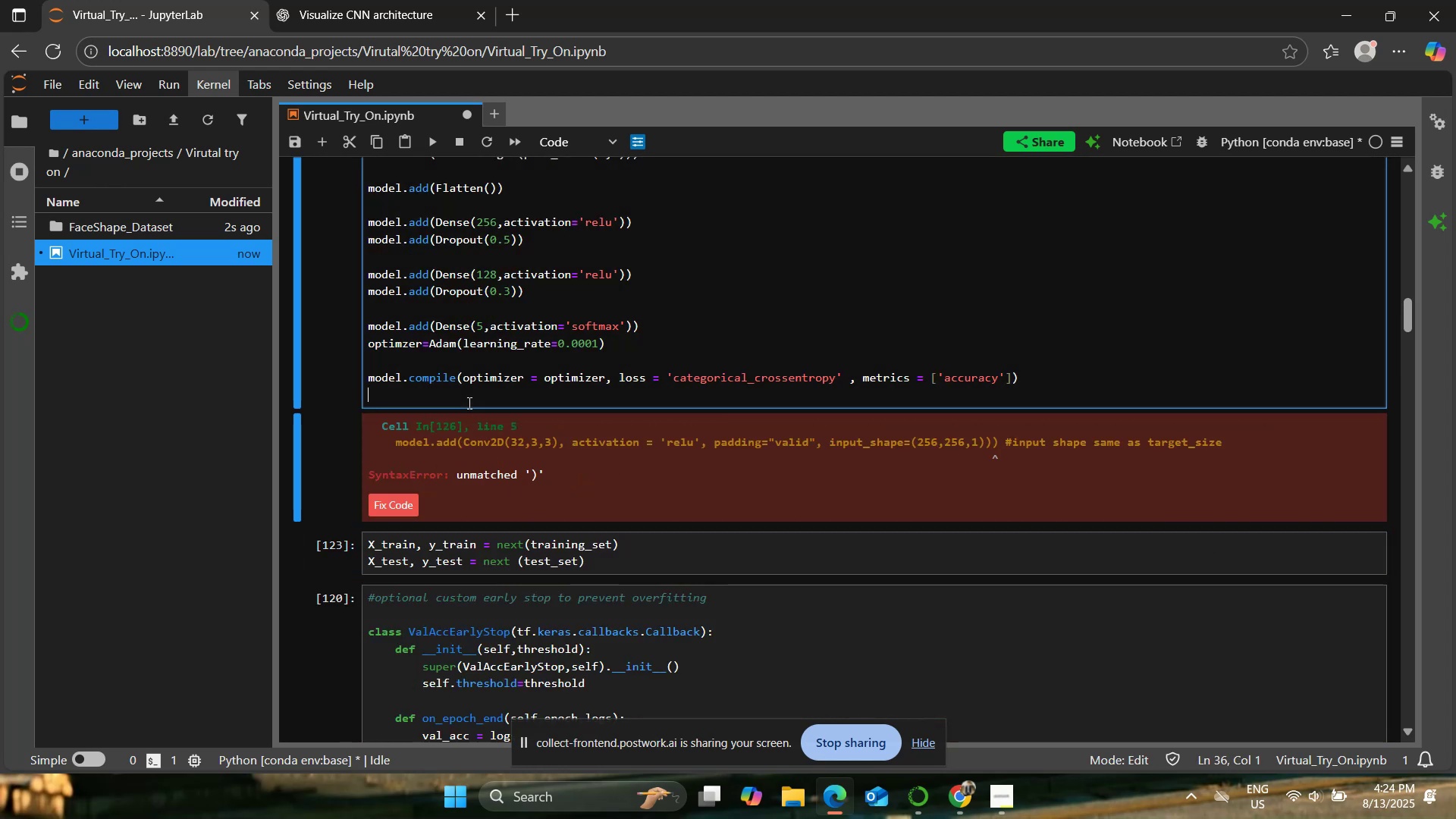 
key(Control+V)
 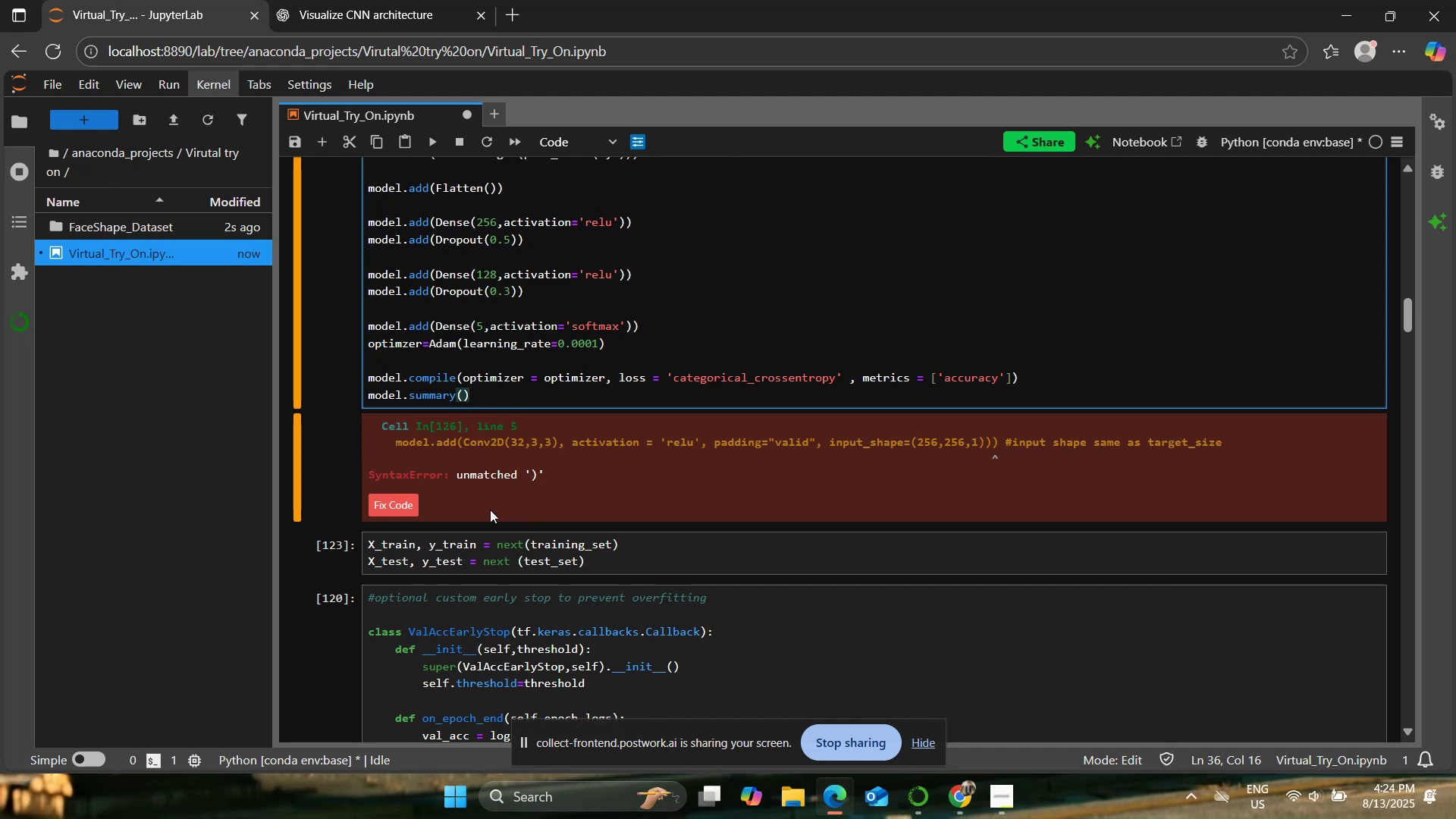 
scroll: coordinate [733, 453], scroll_direction: up, amount: 3.0
 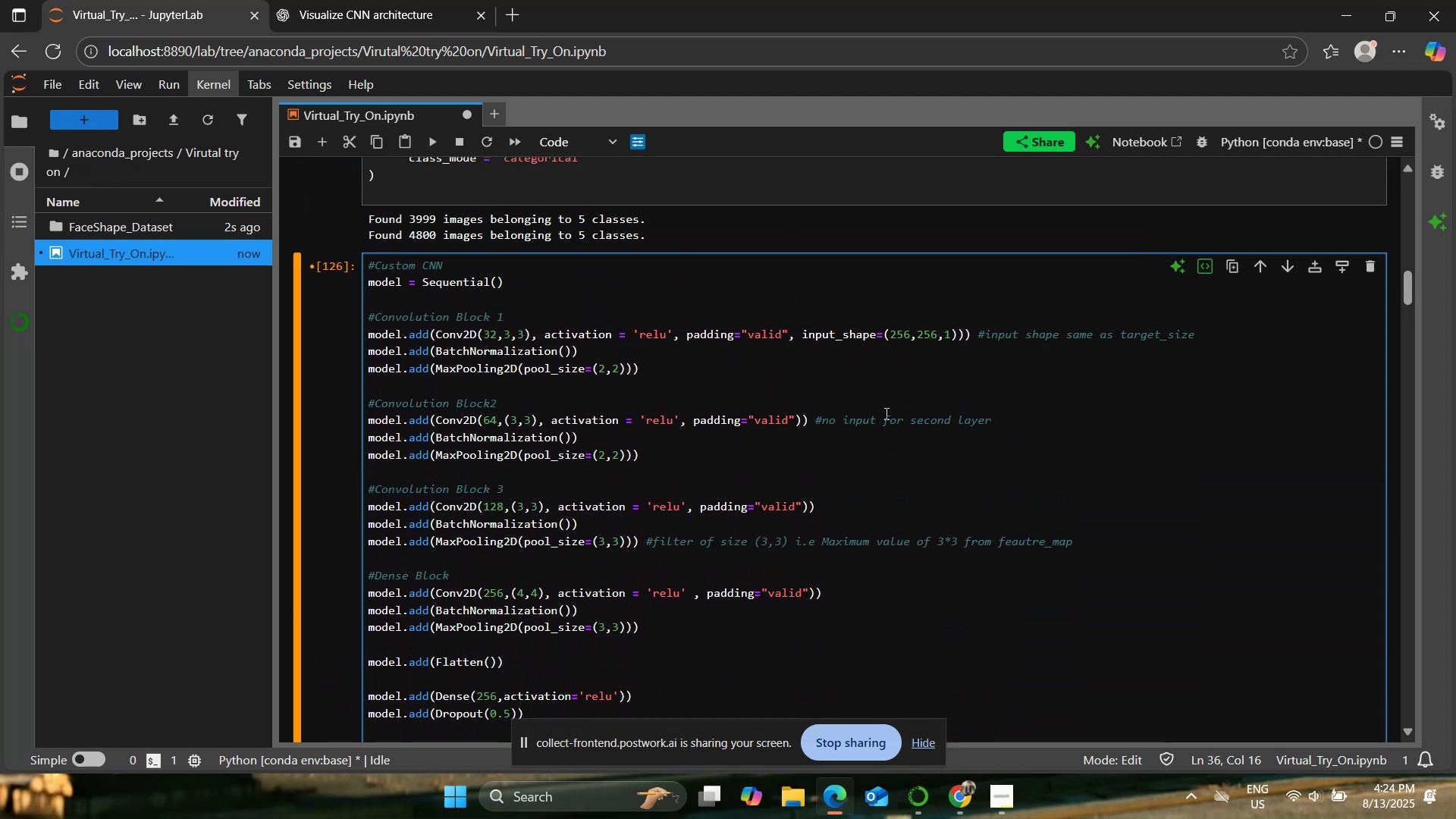 
scroll: coordinate [874, 395], scroll_direction: down, amount: 3.0
 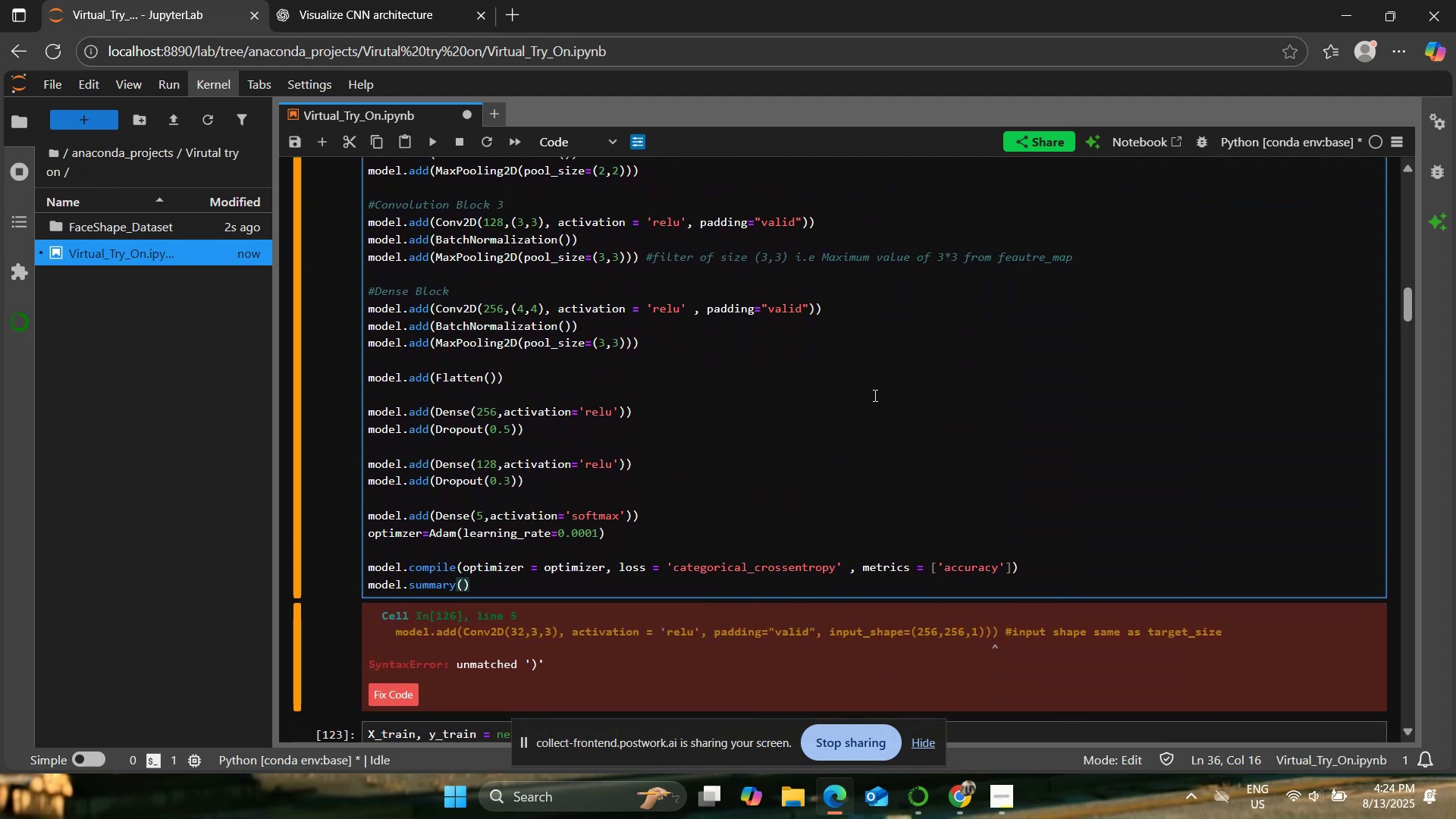 
scroll: coordinate [874, 395], scroll_direction: up, amount: 2.0
 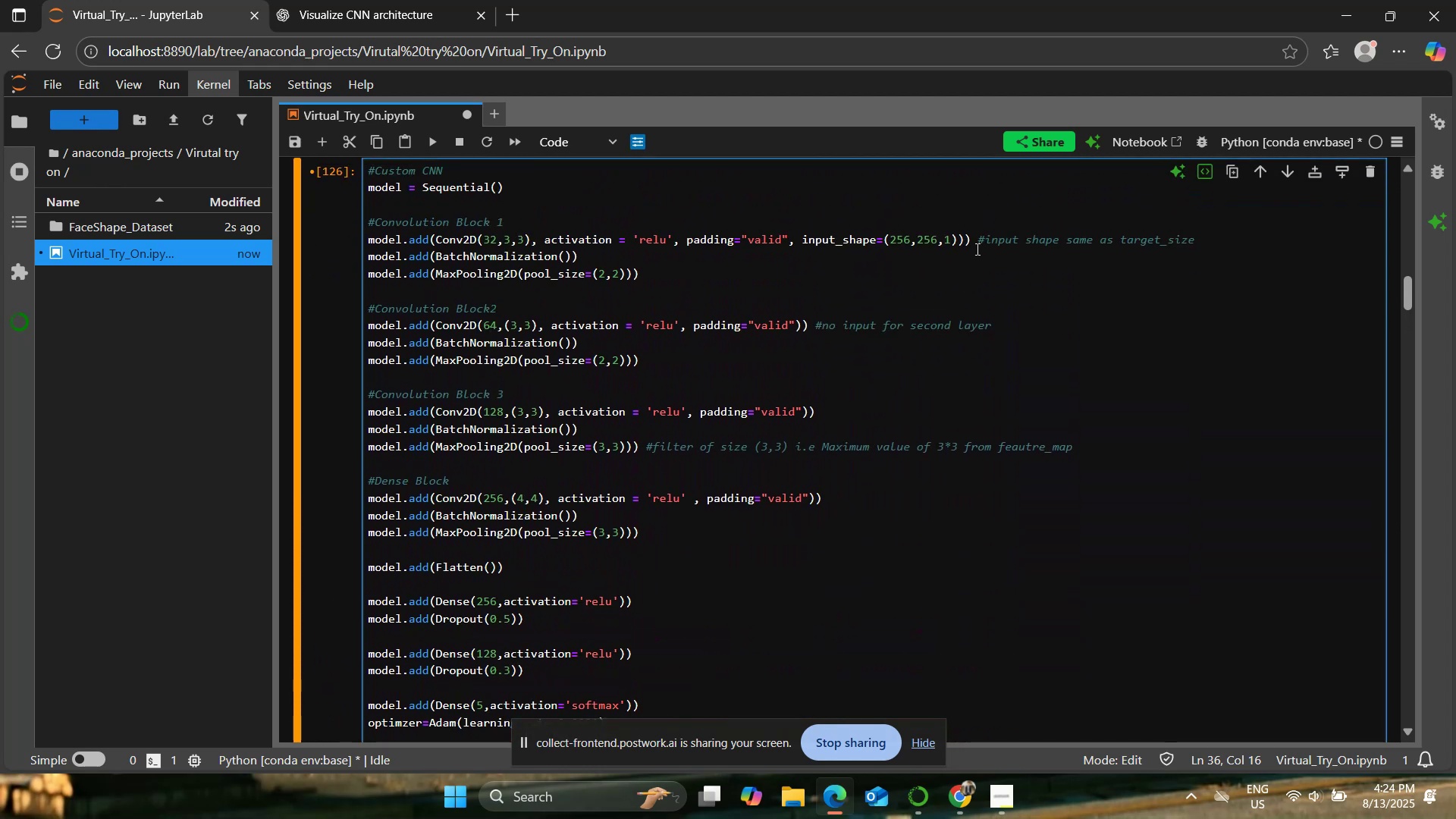 
left_click([974, 238])
 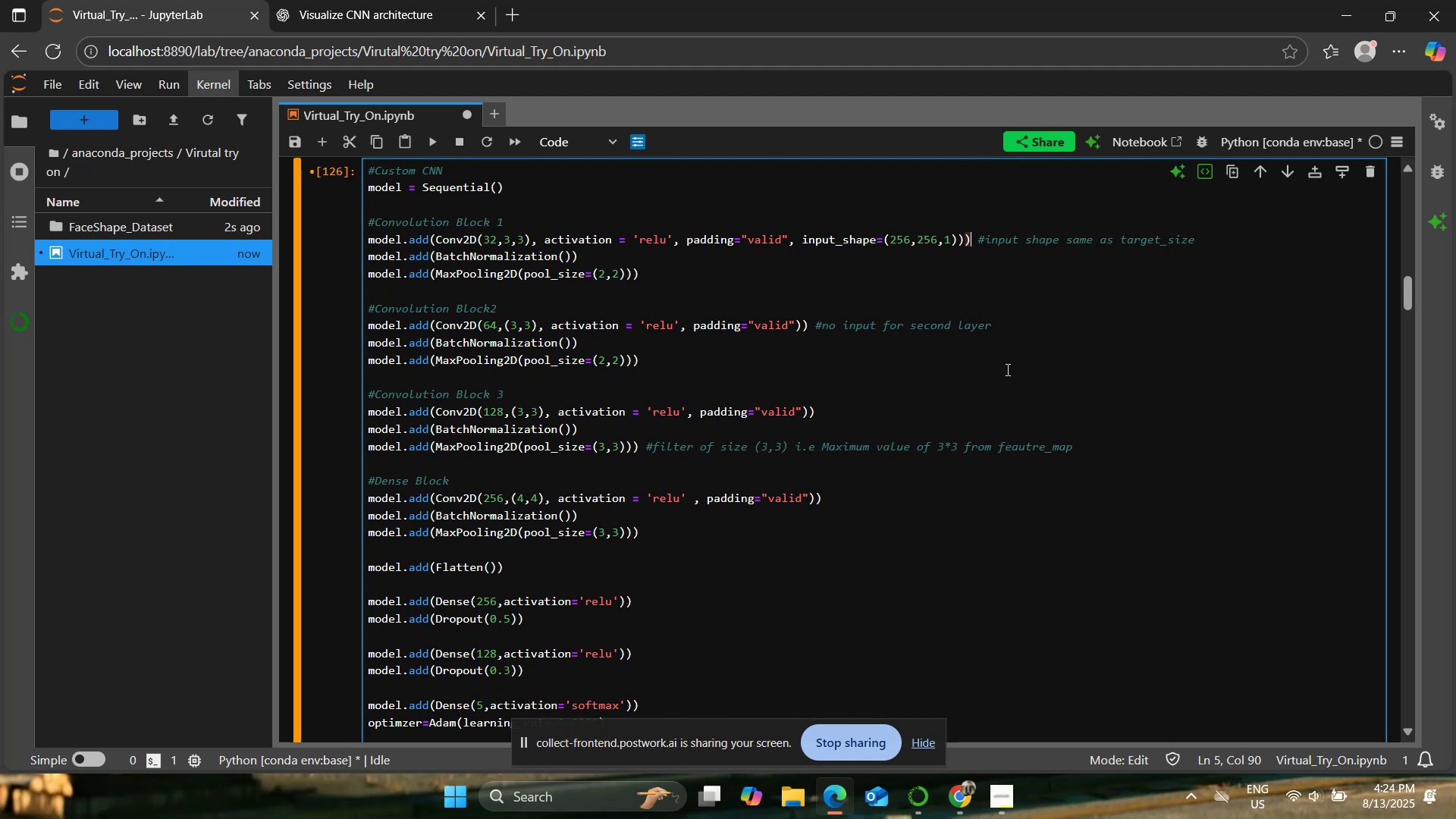 
key(Backspace)
 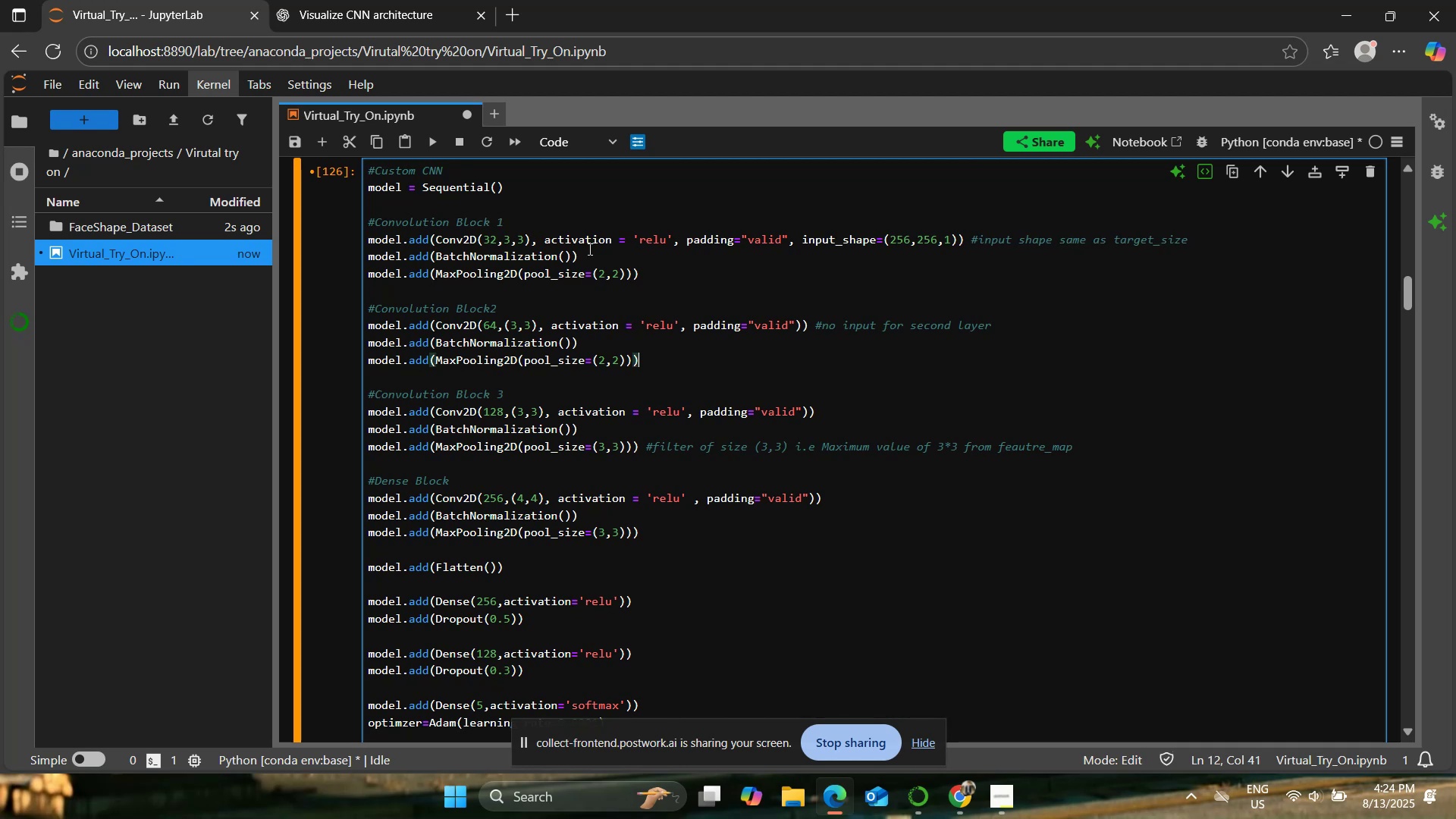 
left_click([434, 146])
 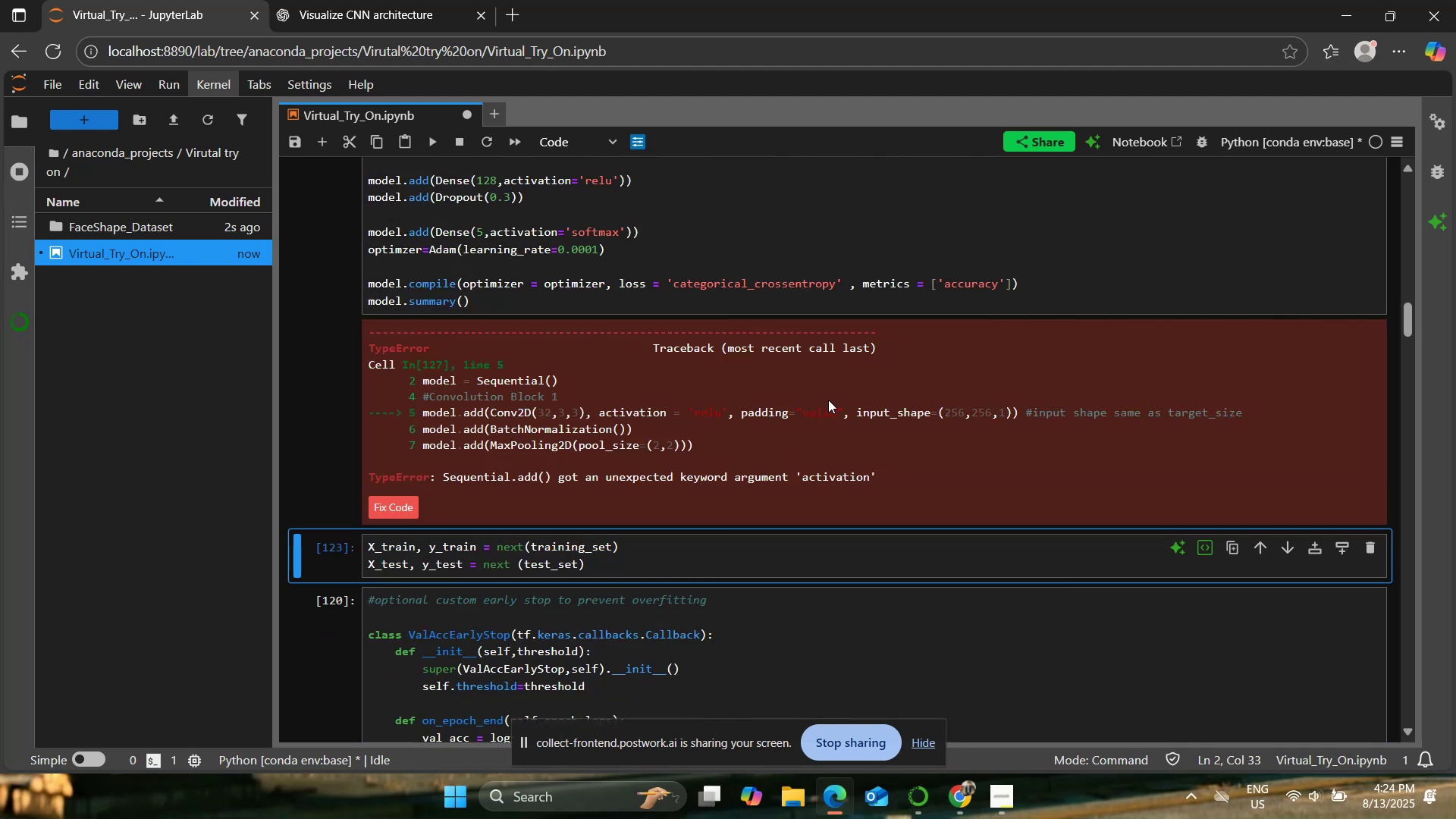 
scroll: coordinate [836, 403], scroll_direction: up, amount: 1.0
 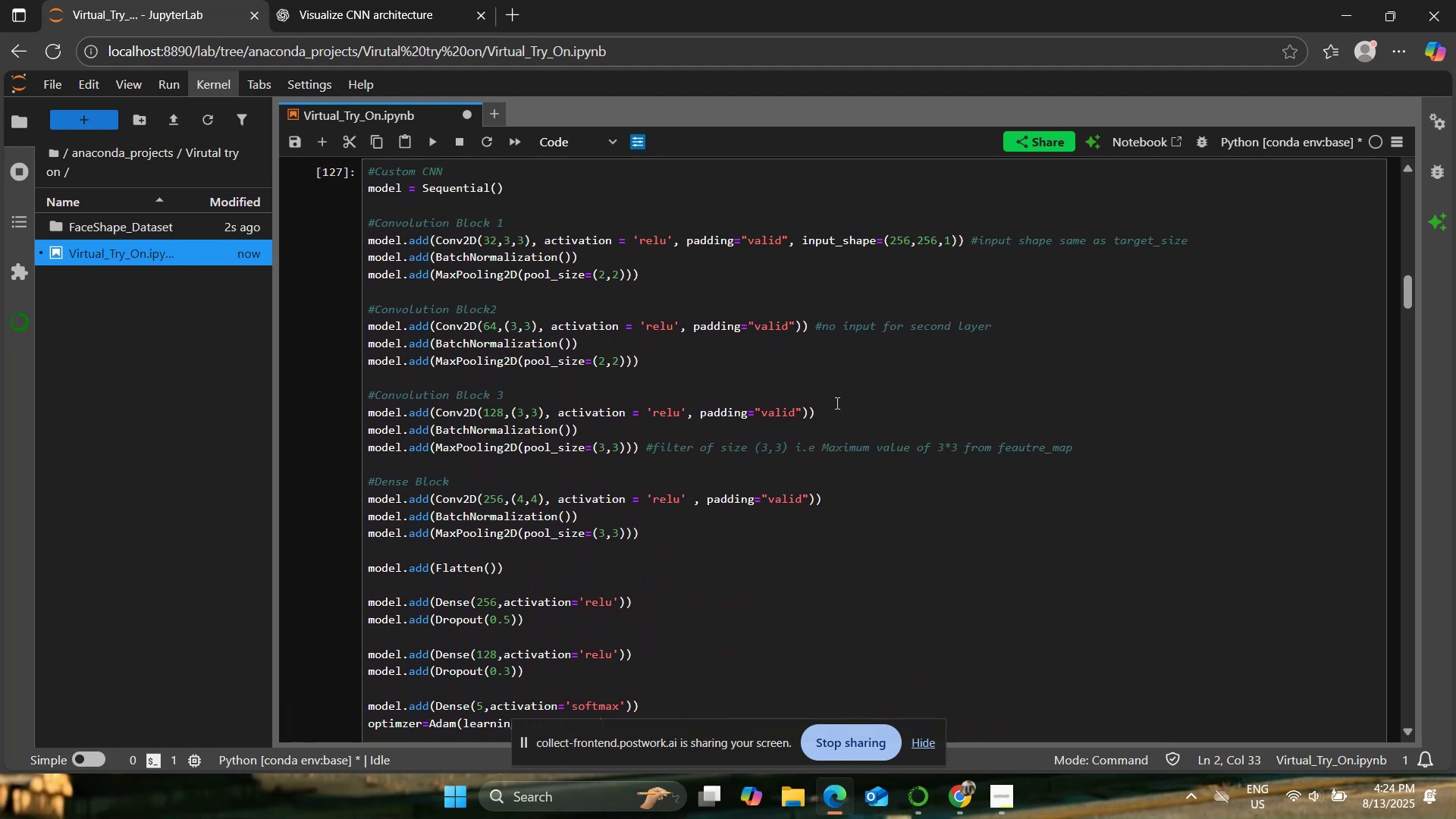 
scroll: coordinate [836, 403], scroll_direction: down, amount: 2.0
 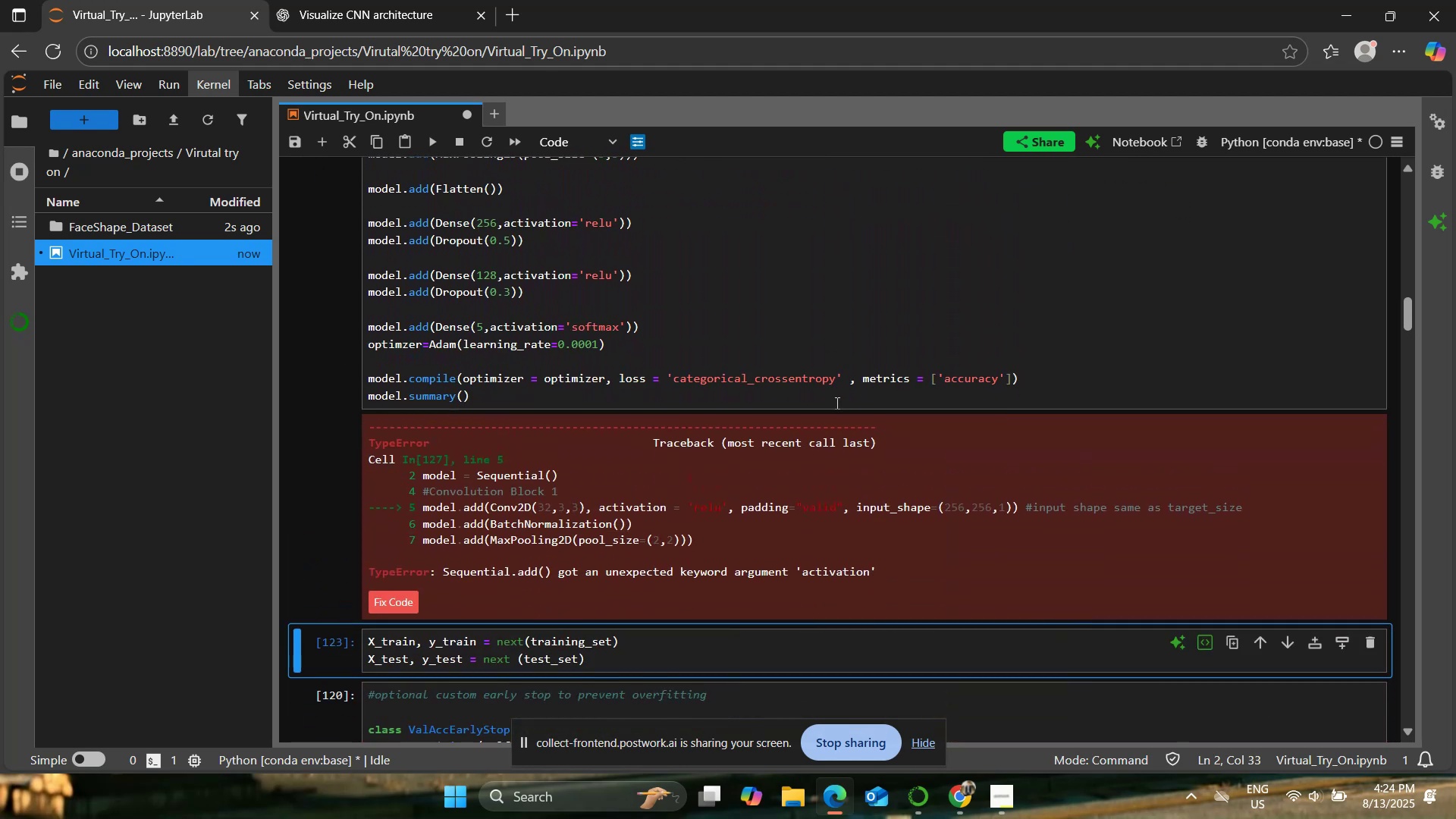 
scroll: coordinate [836, 403], scroll_direction: up, amount: 1.0
 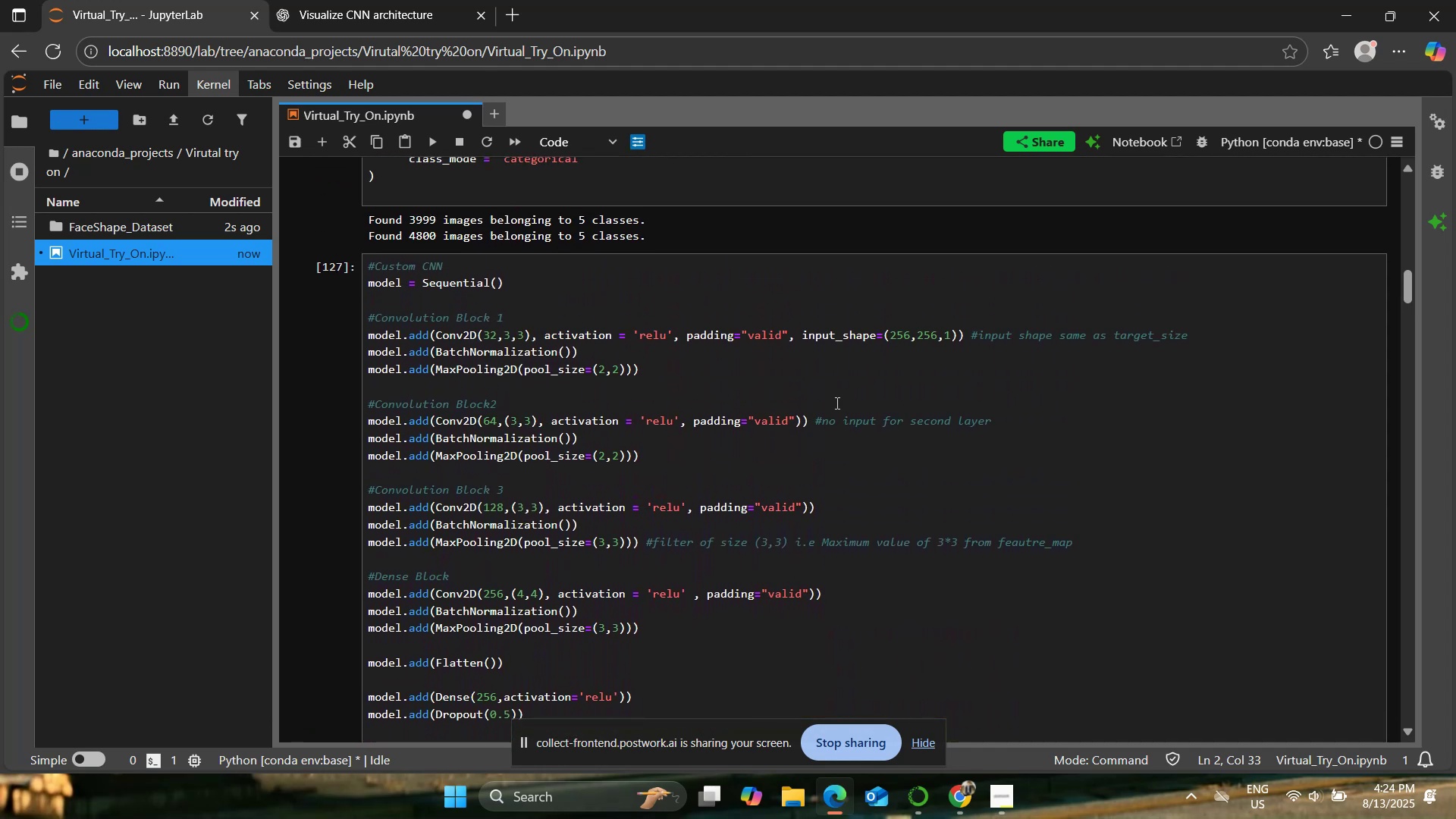 
scroll: coordinate [836, 403], scroll_direction: down, amount: 1.0
 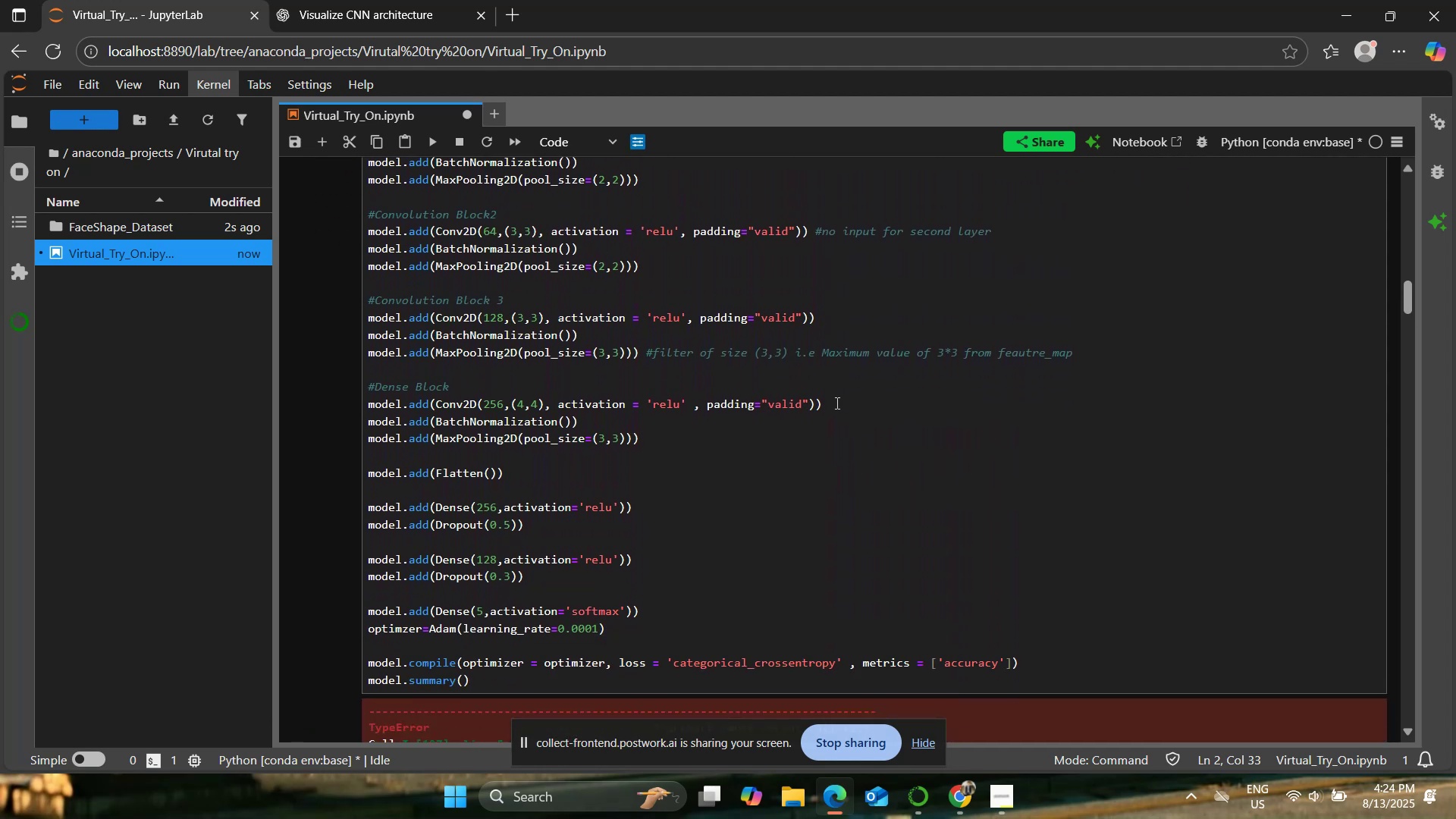 
scroll: coordinate [836, 403], scroll_direction: up, amount: 1.0
 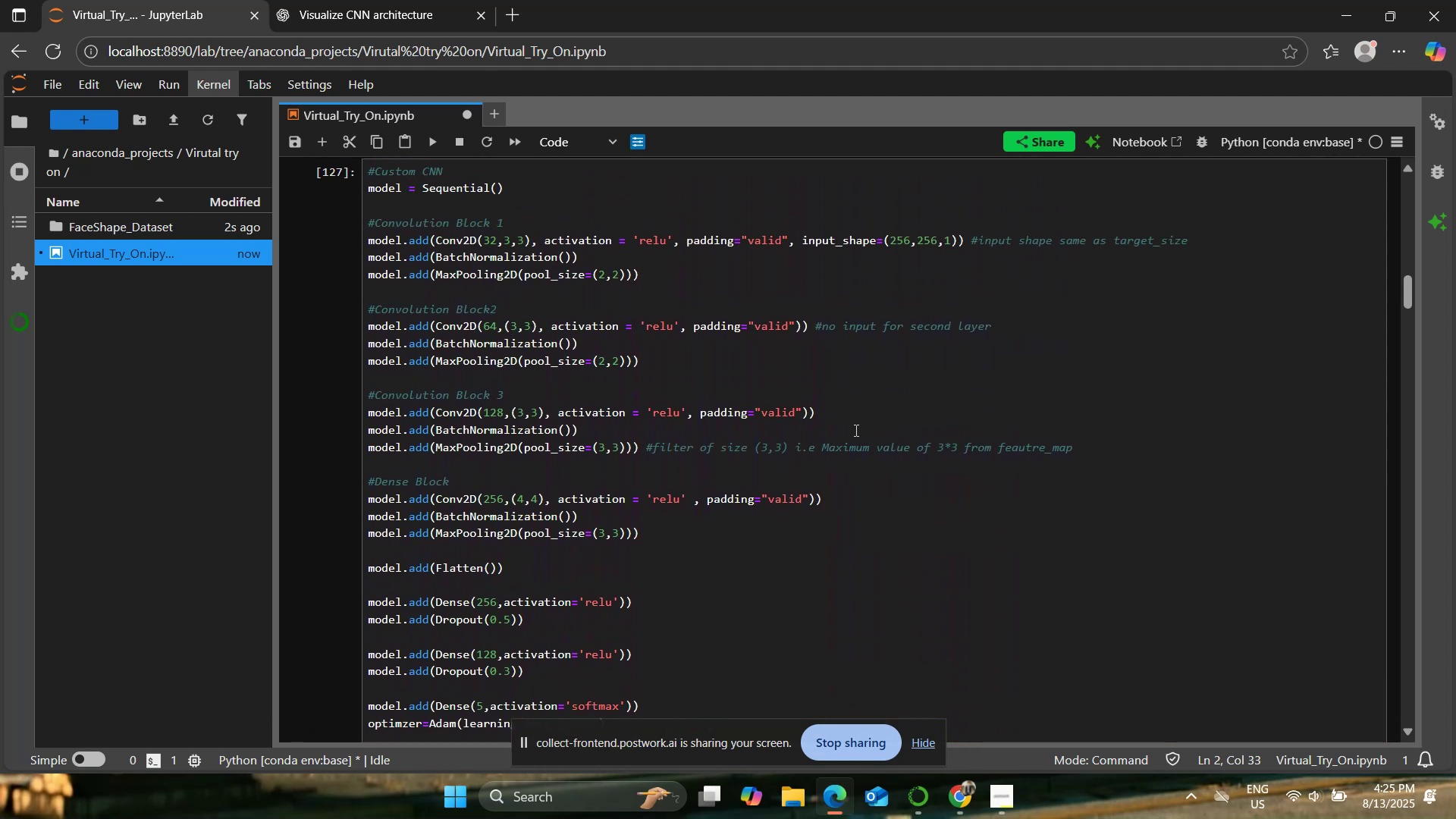 
scroll: coordinate [874, 372], scroll_direction: down, amount: 3.0
 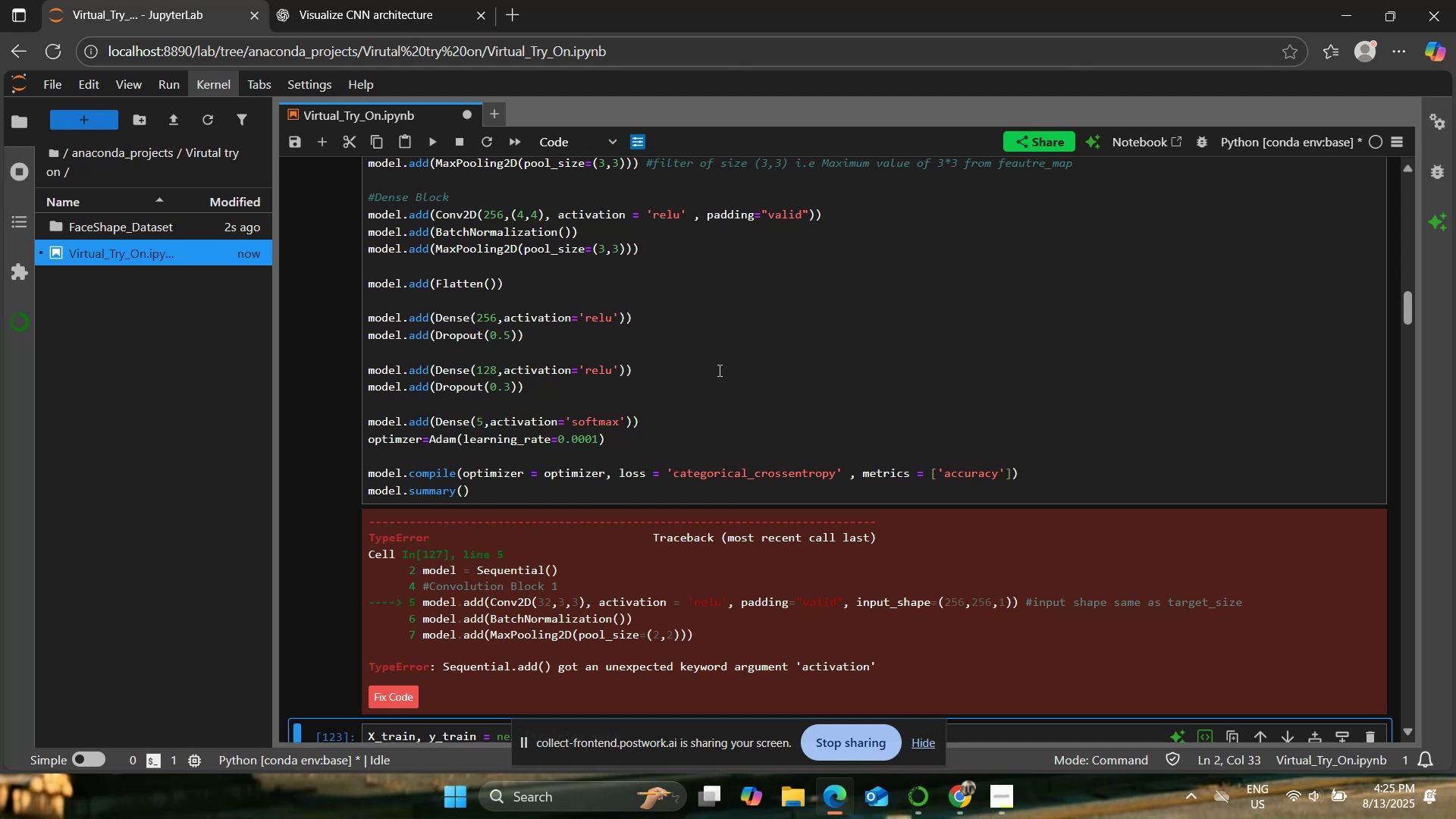 
wait(7.83)
 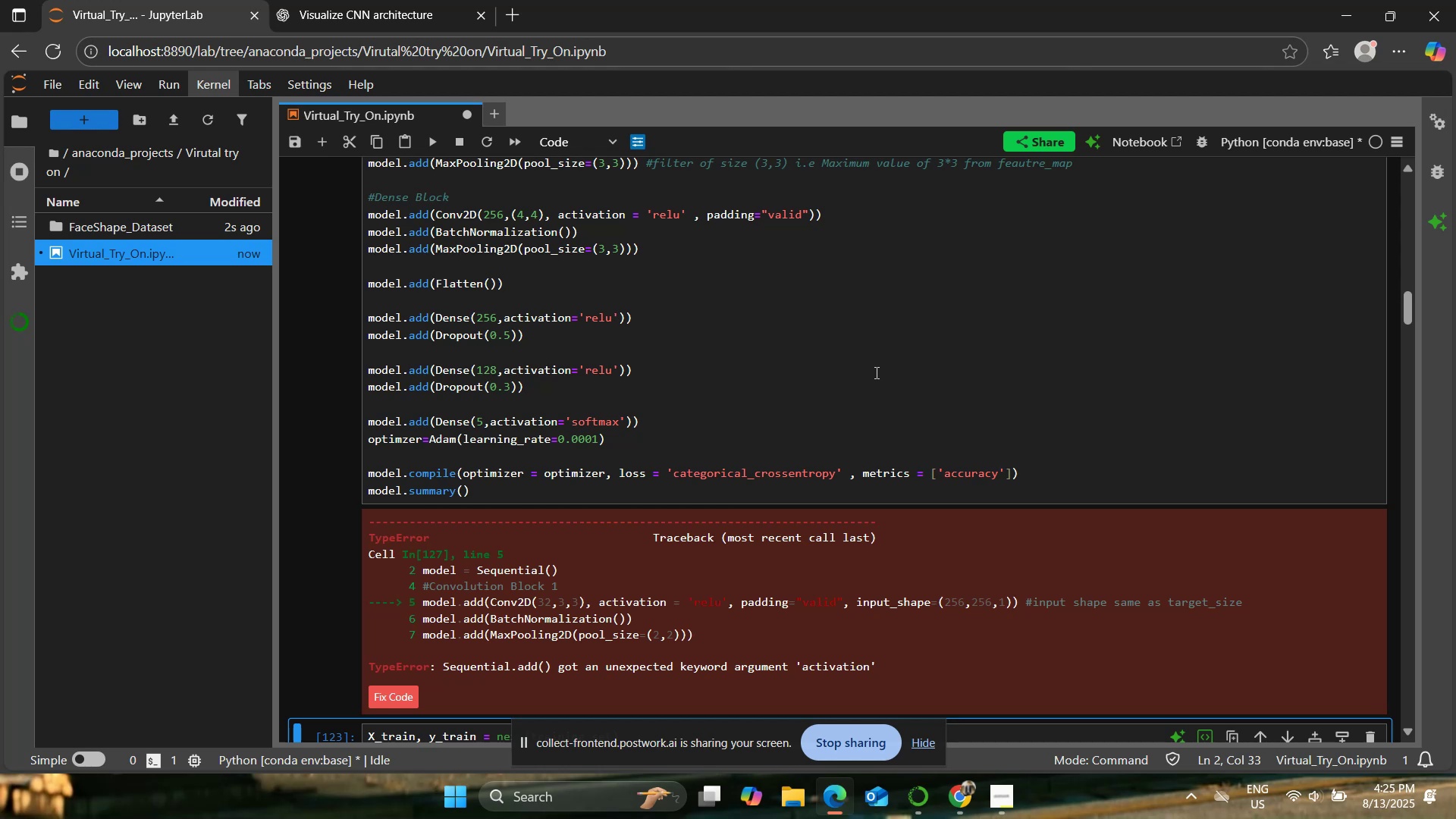 
scroll: coordinate [718, 370], scroll_direction: up, amount: 3.0
 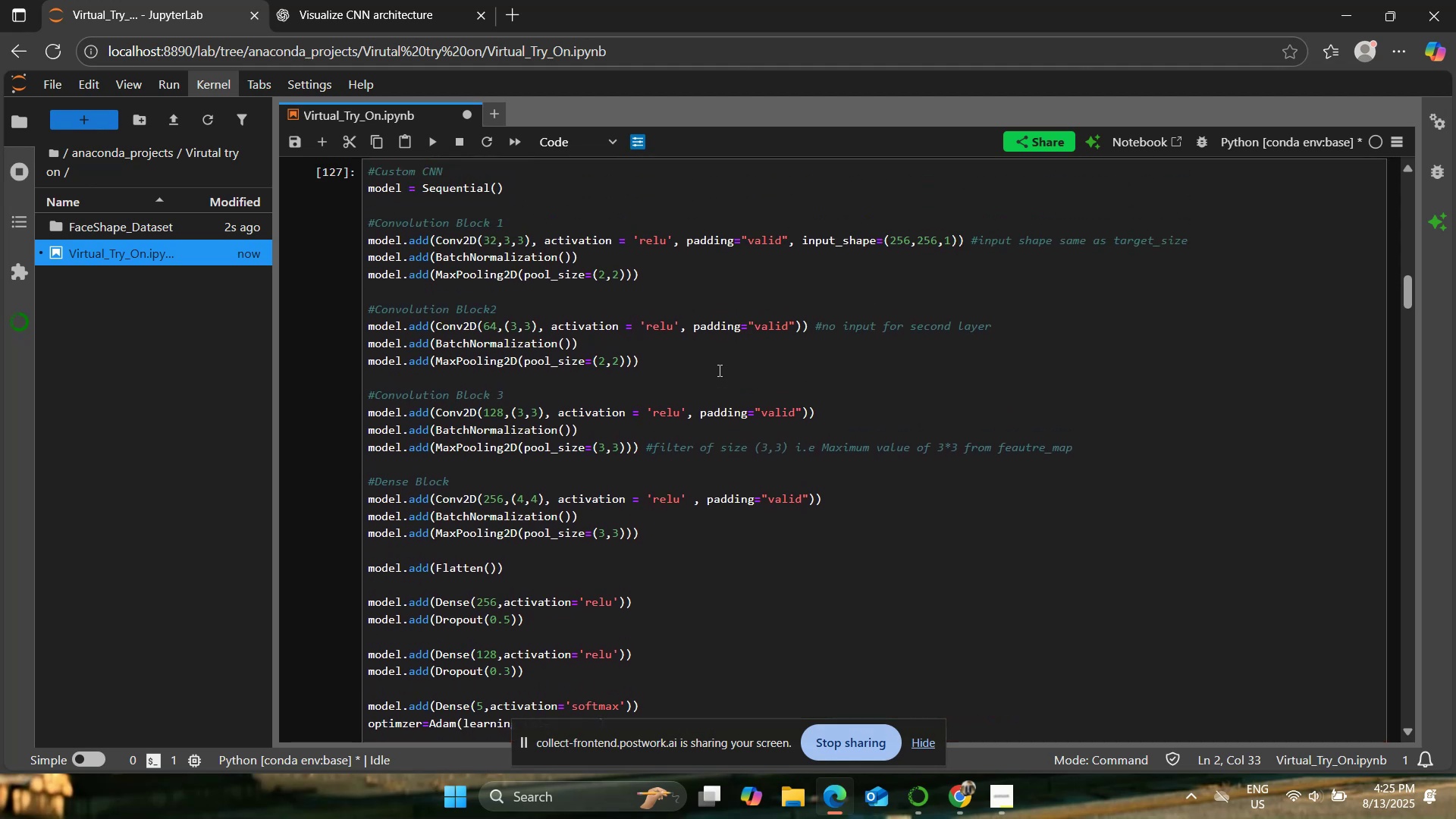 
scroll: coordinate [718, 370], scroll_direction: down, amount: 3.0
 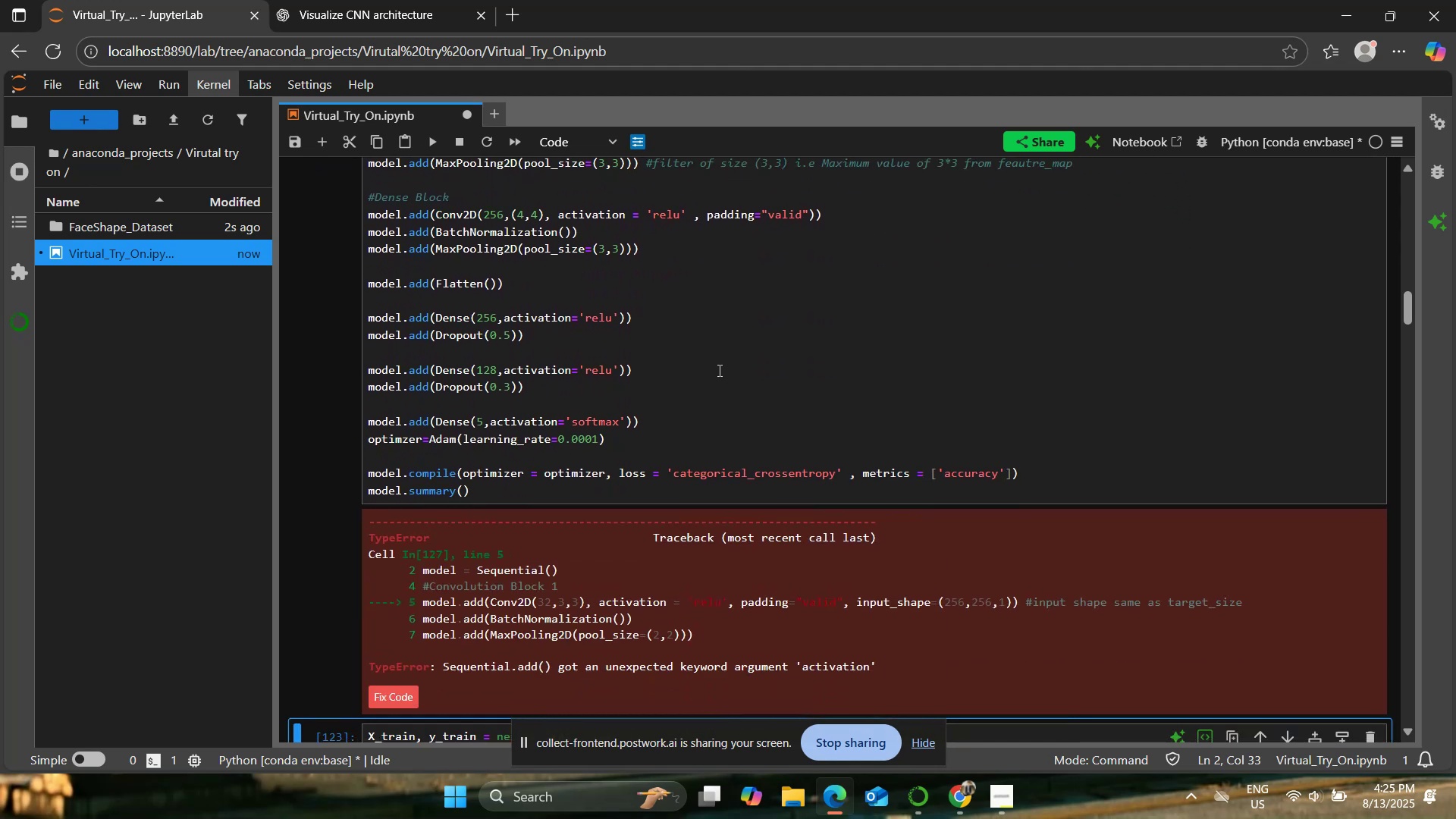 
wait(5.76)
 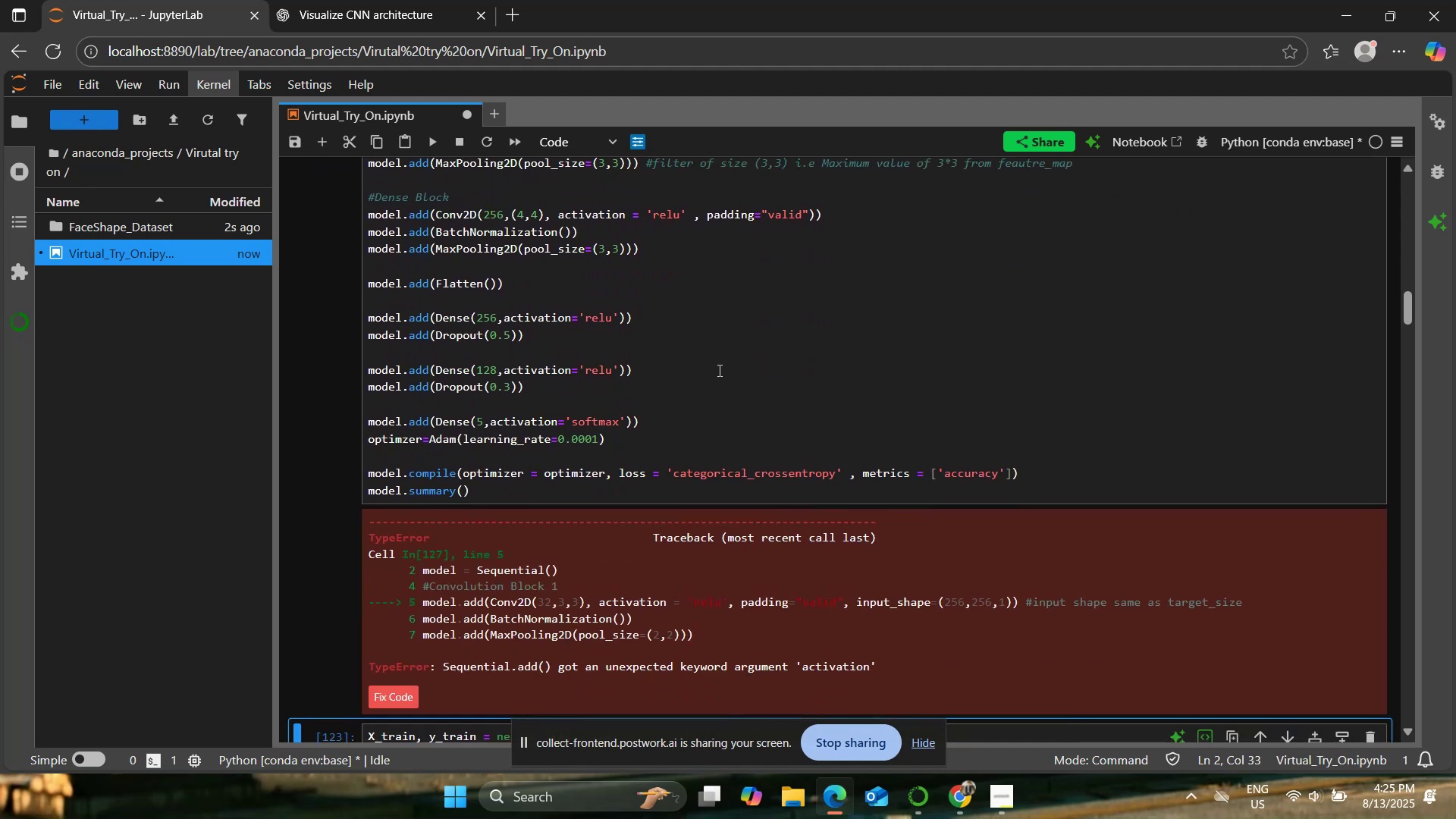 
scroll: coordinate [768, 361], scroll_direction: up, amount: 3.0
 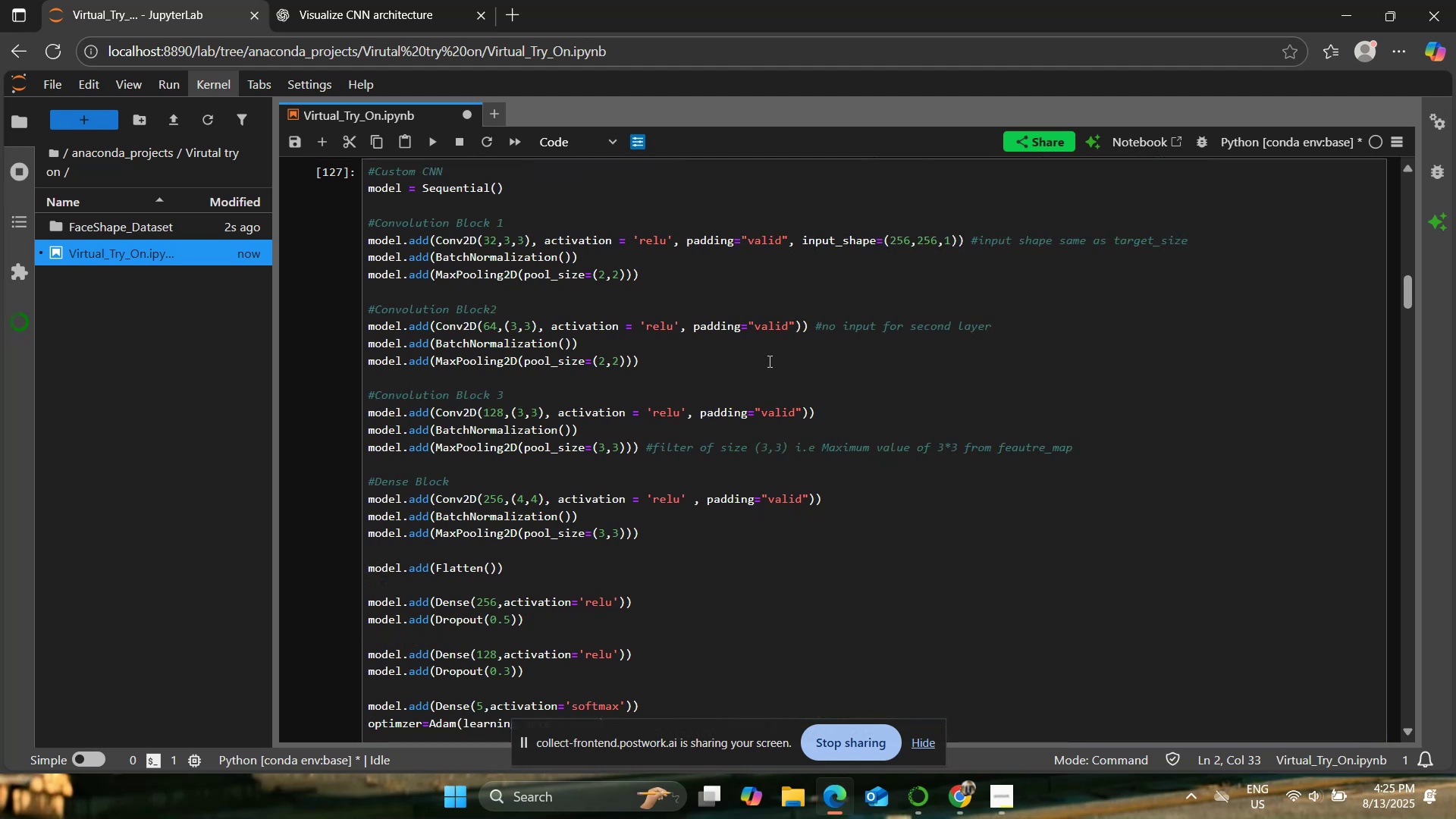 
wait(5.43)
 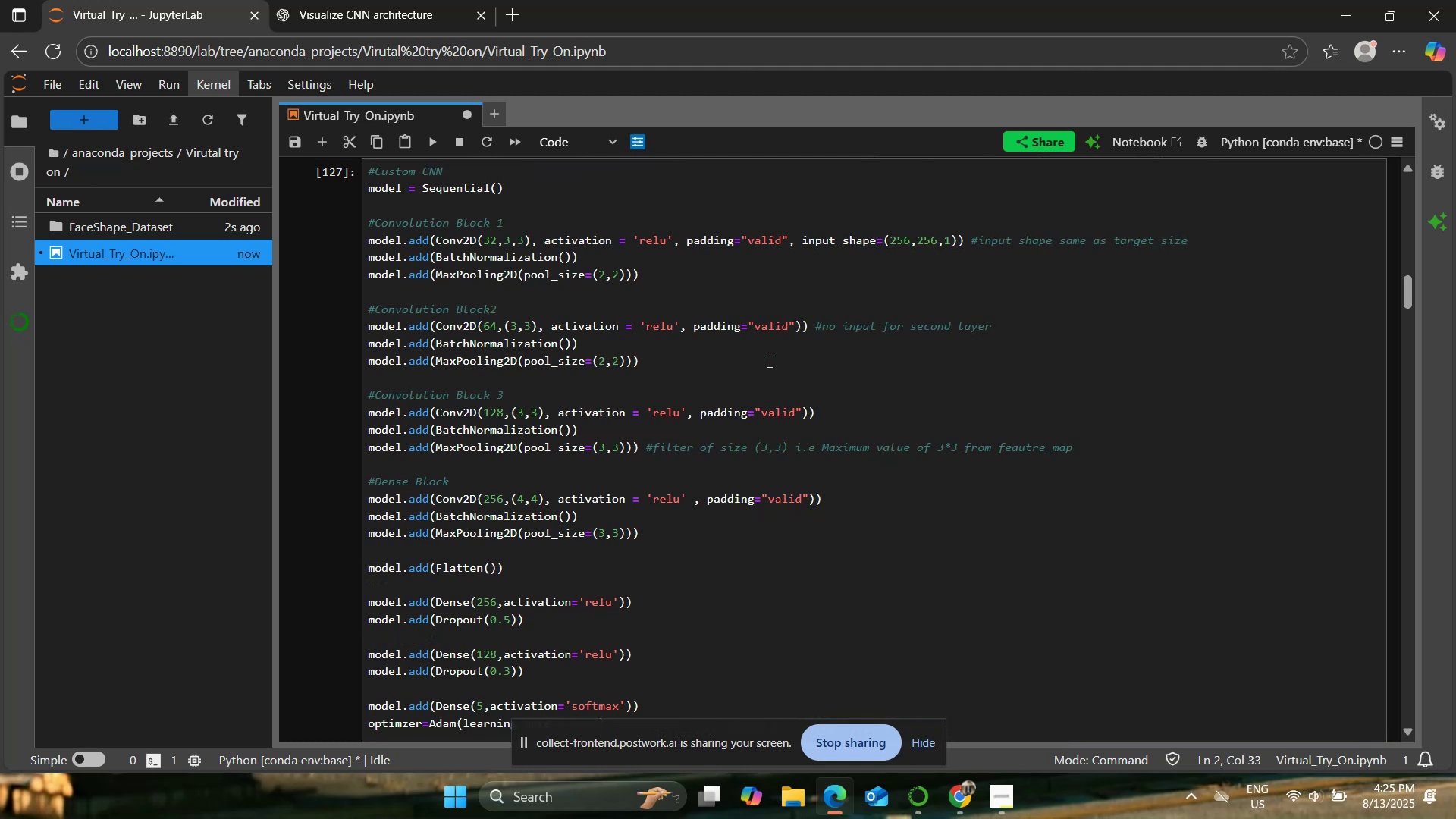 
left_click([387, 0])
 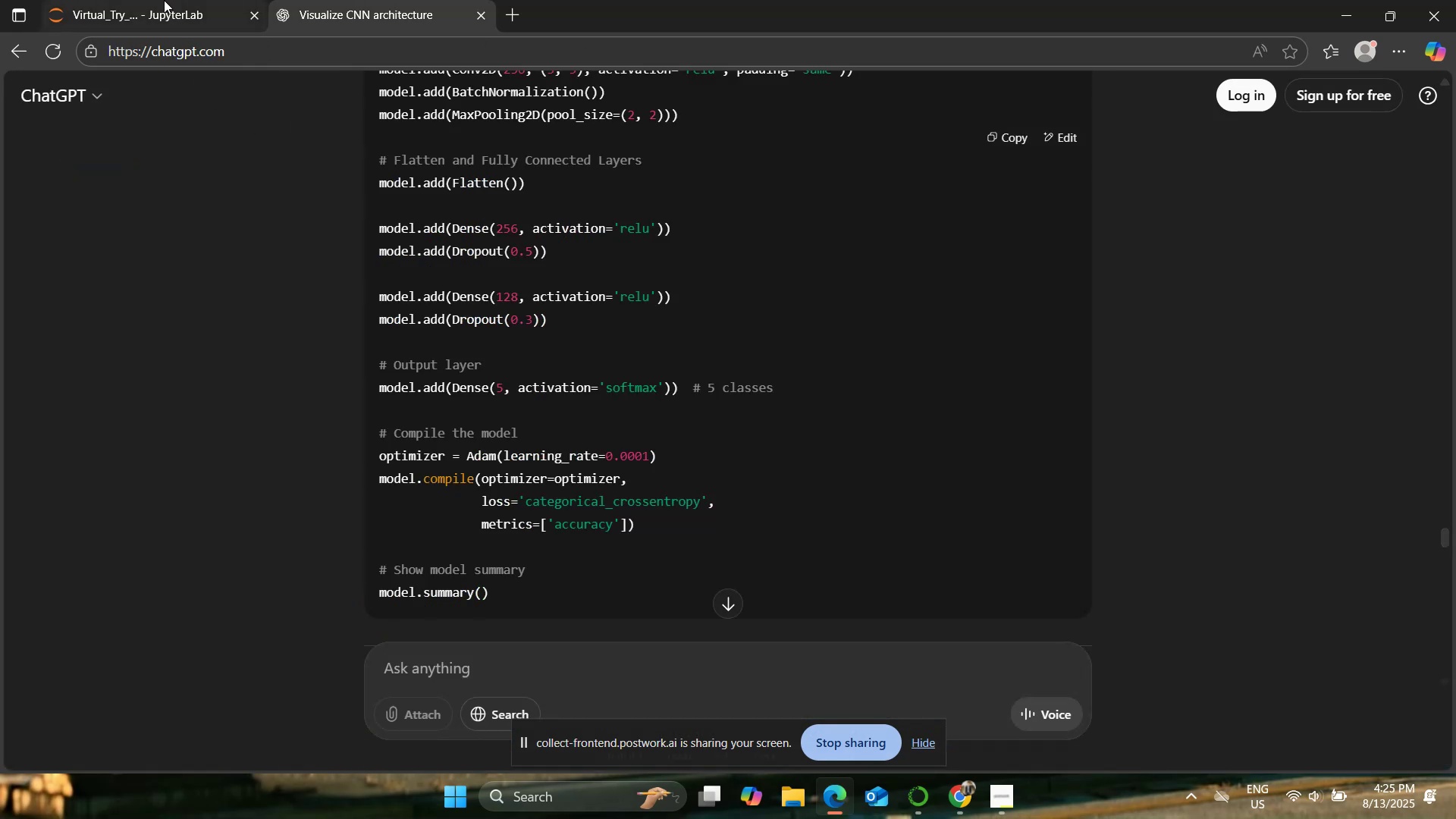 
left_click([156, 0])
 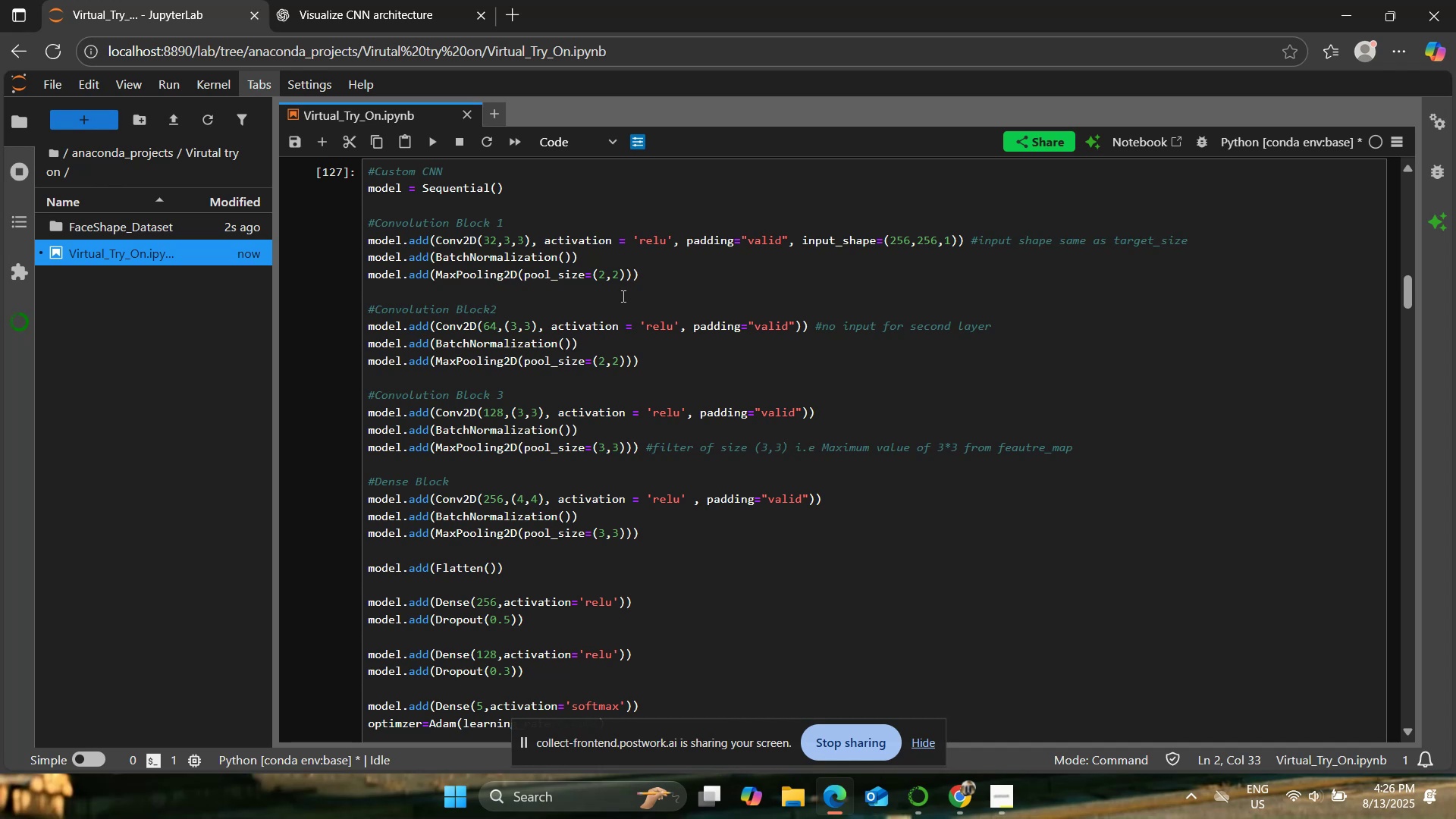 
wait(65.74)
 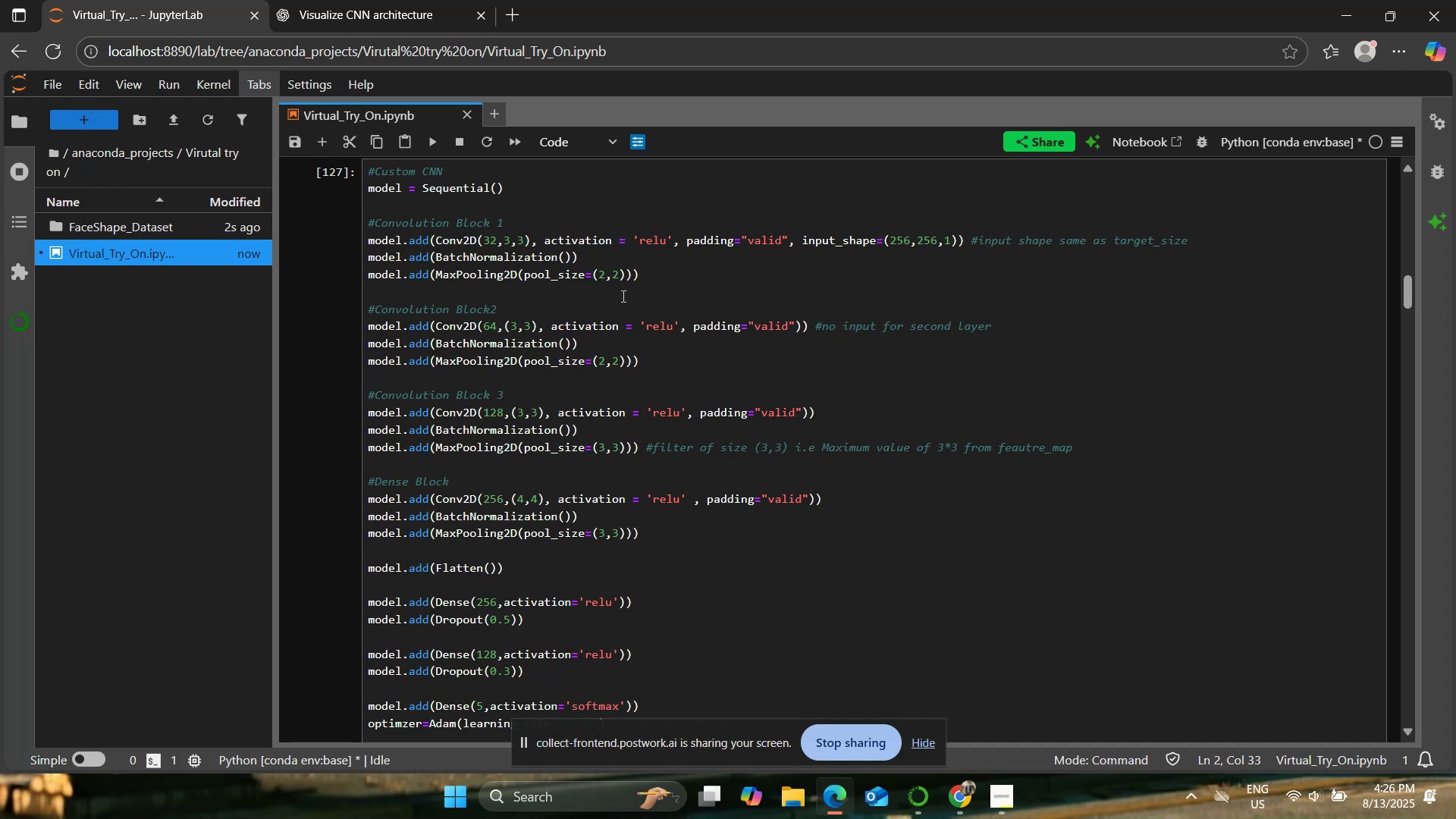 
left_click([400, 0])
 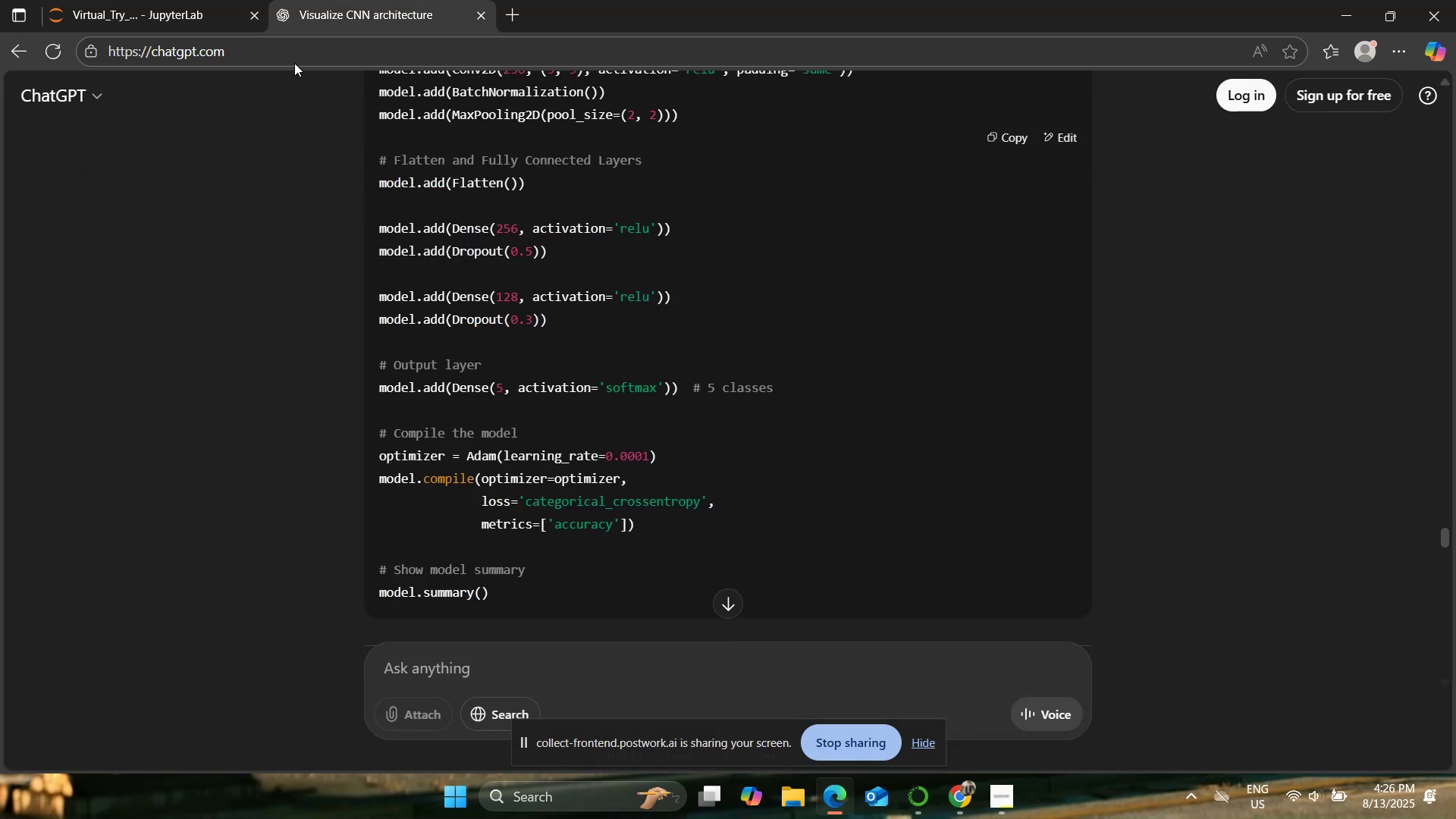 
left_click([226, 0])
 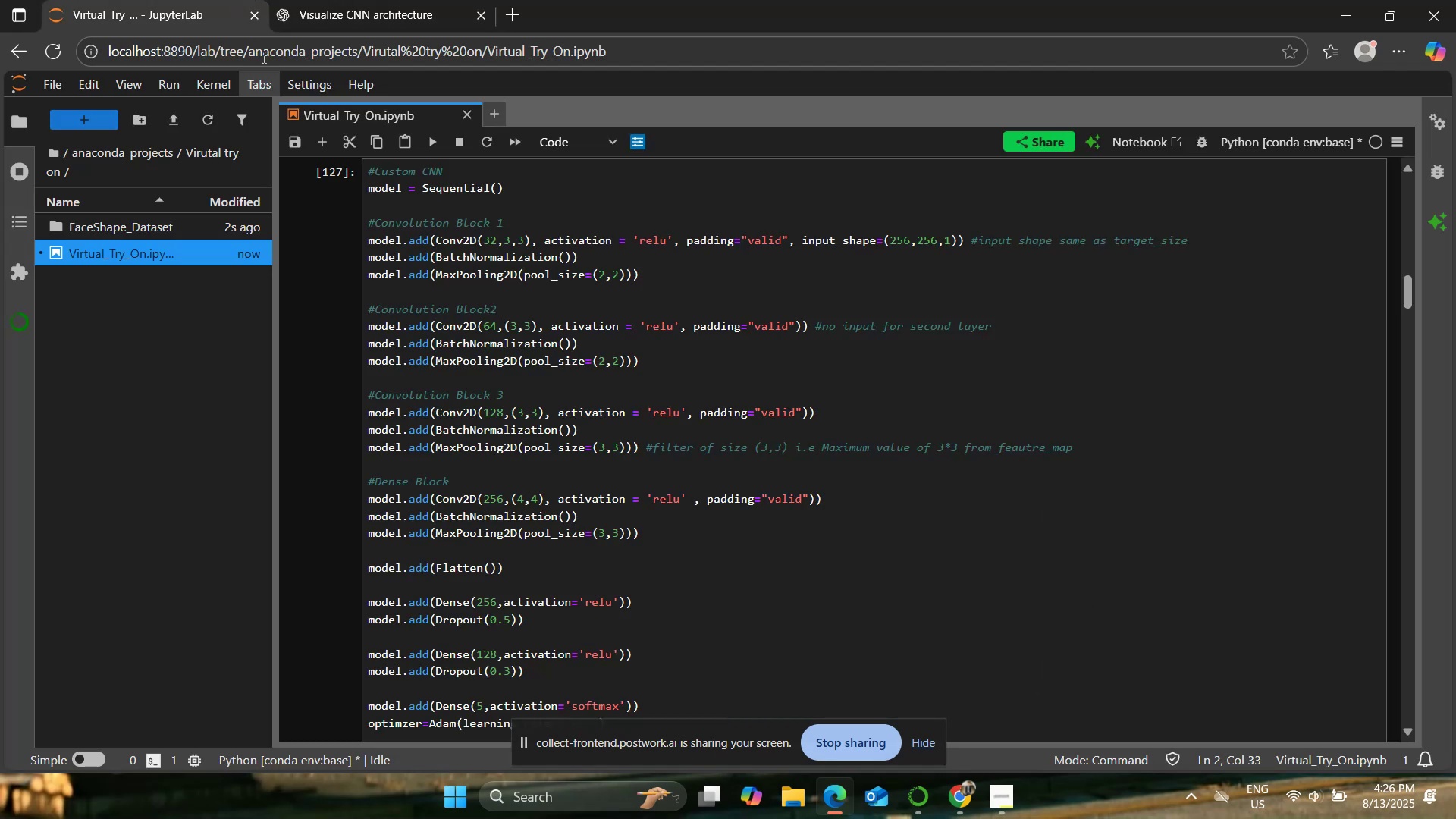 
scroll: coordinate [438, 284], scroll_direction: down, amount: 5.0
 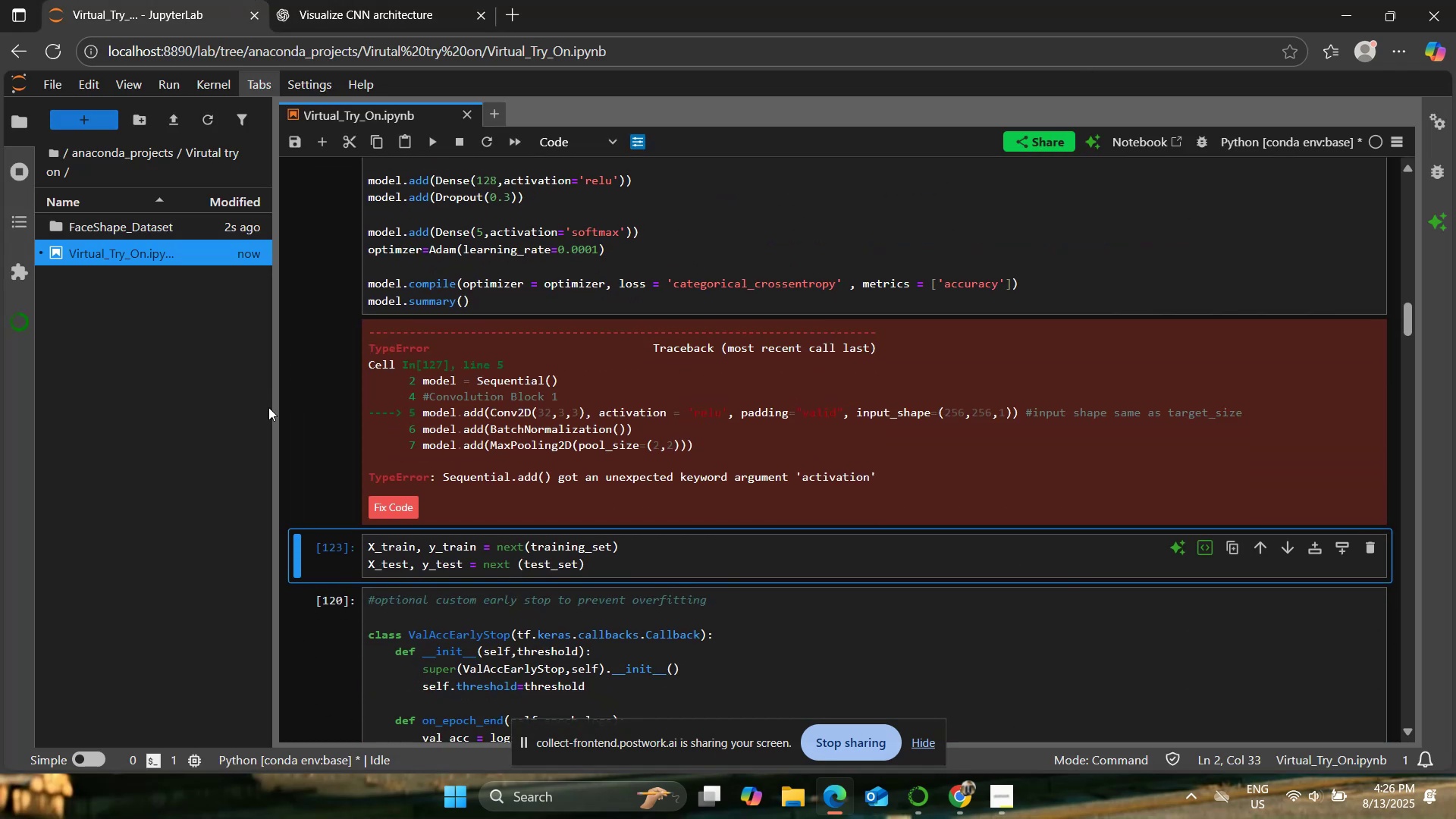 
scroll: coordinate [587, 400], scroll_direction: up, amount: 9.0
 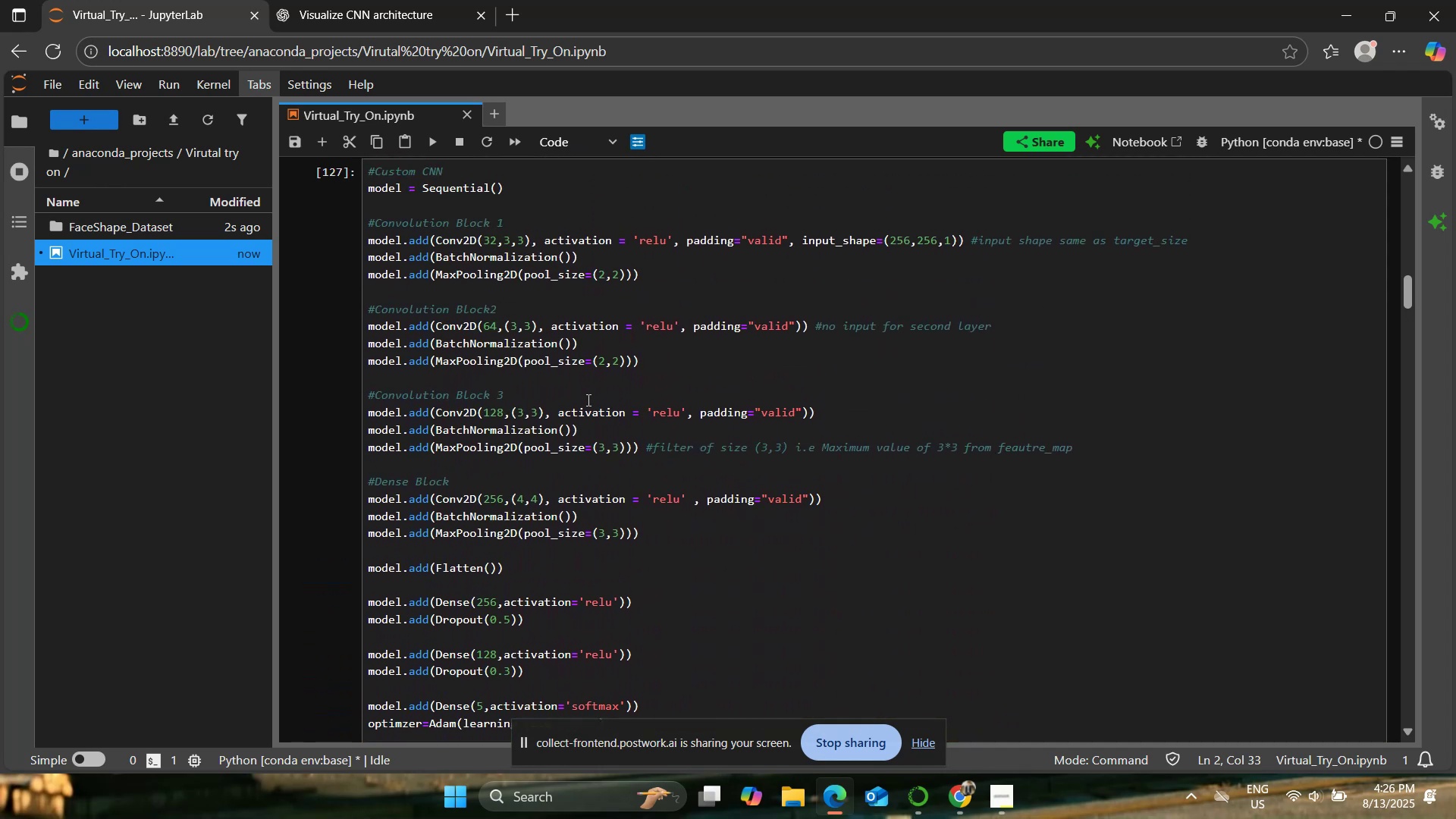 
wait(7.71)
 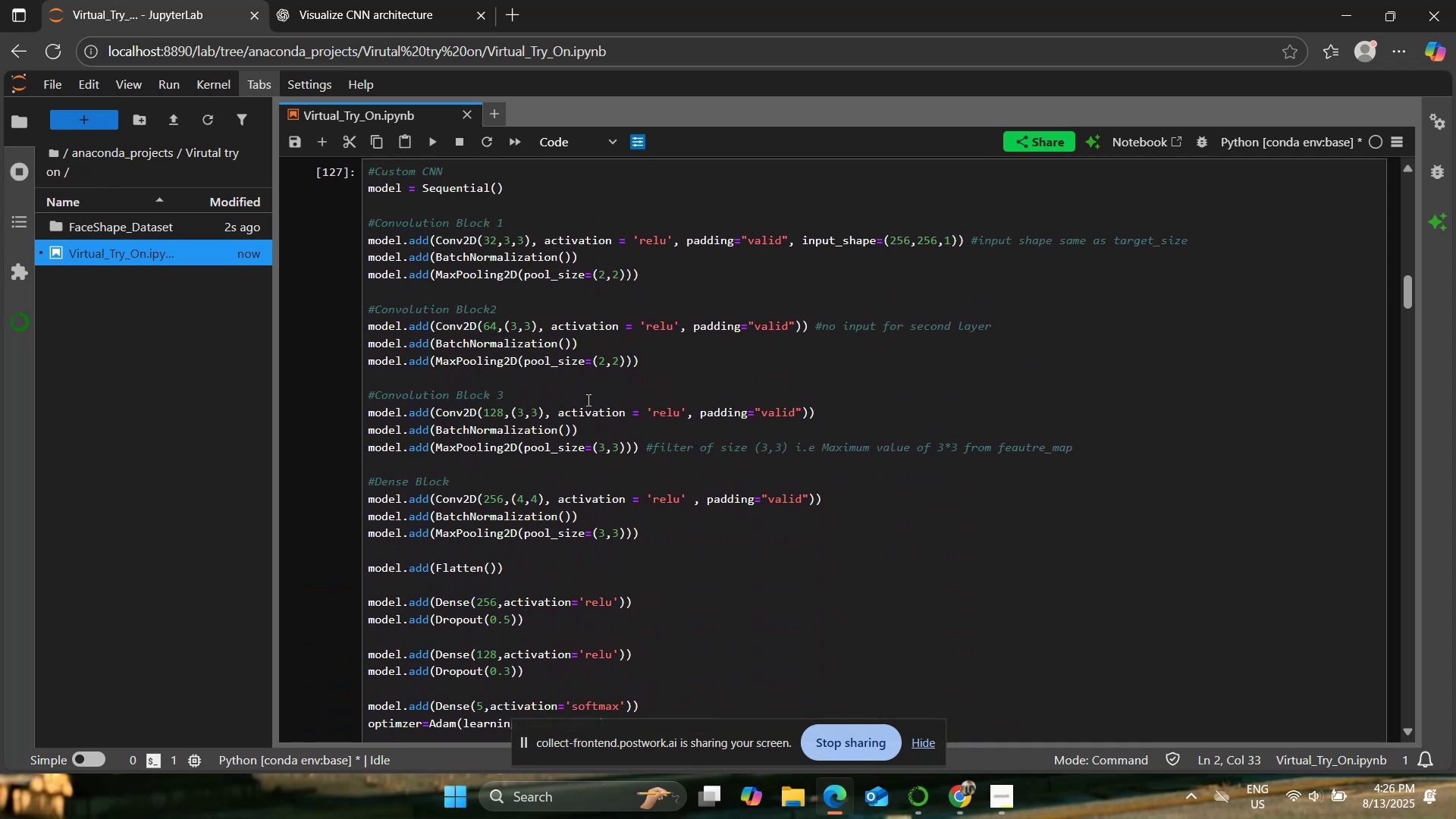 
left_click([665, 302])
 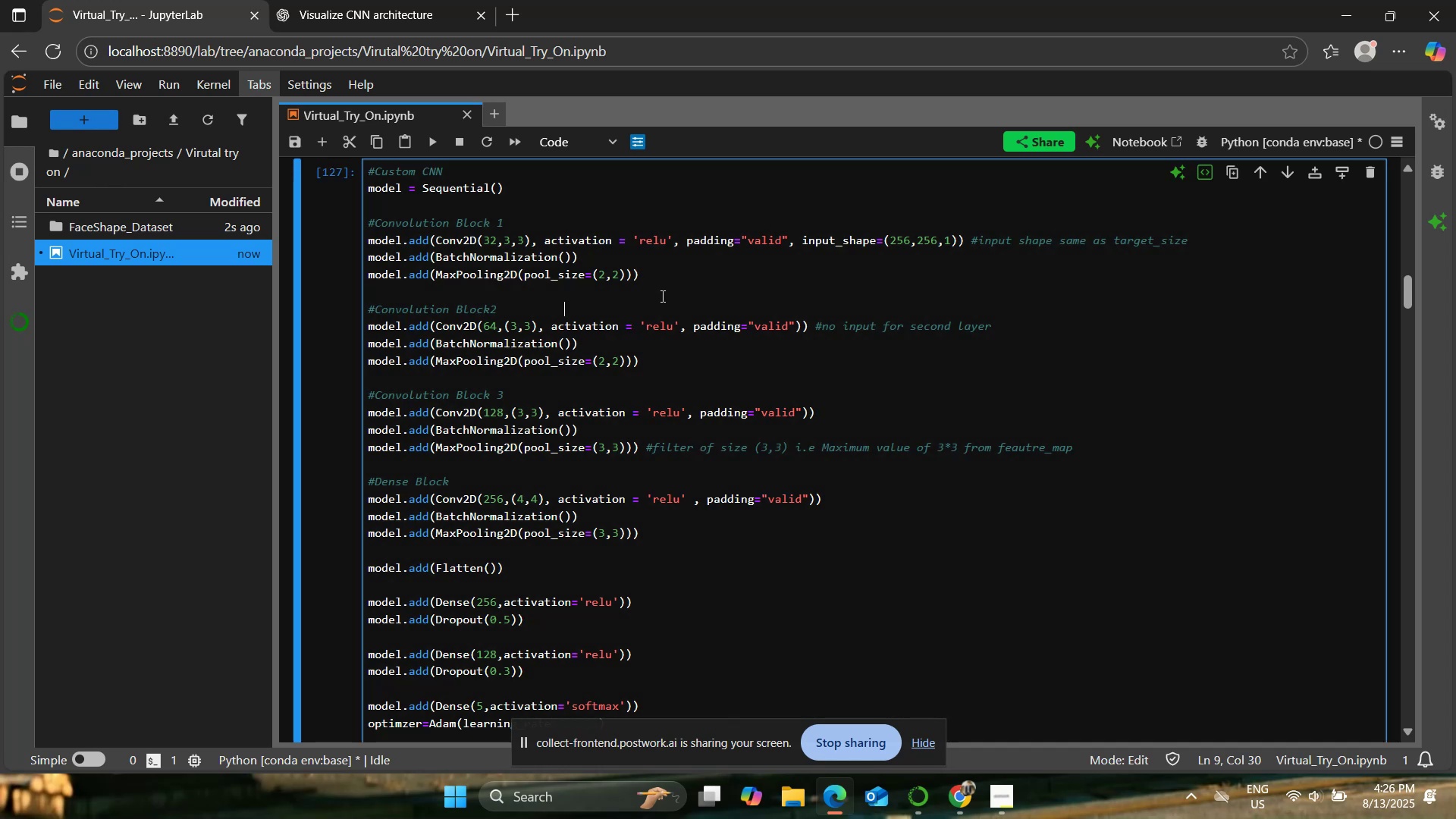 
left_click([654, 285])
 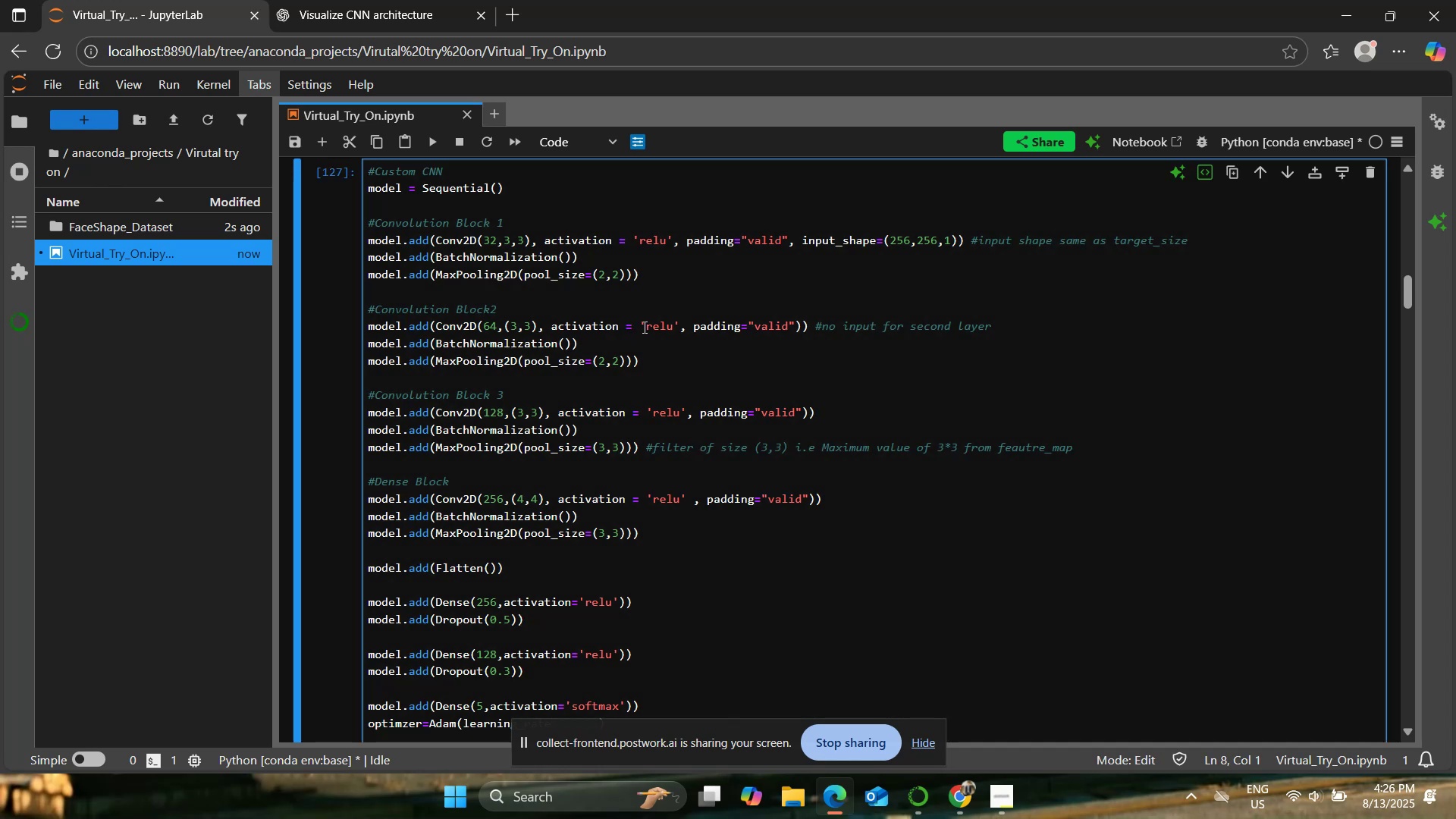 
scroll: coordinate [643, 327], scroll_direction: down, amount: 5.0
 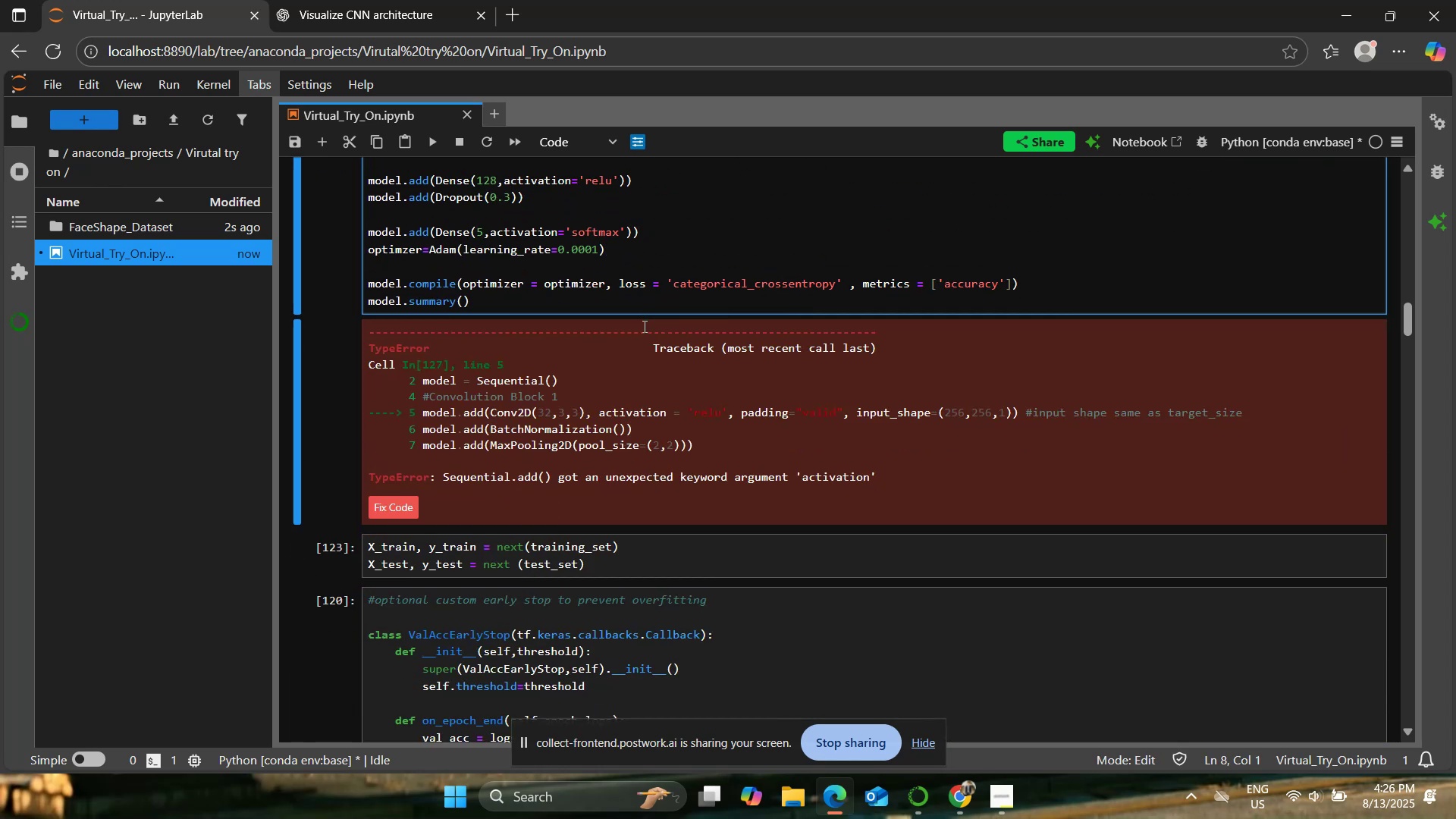 
scroll: coordinate [643, 326], scroll_direction: up, amount: 4.0
 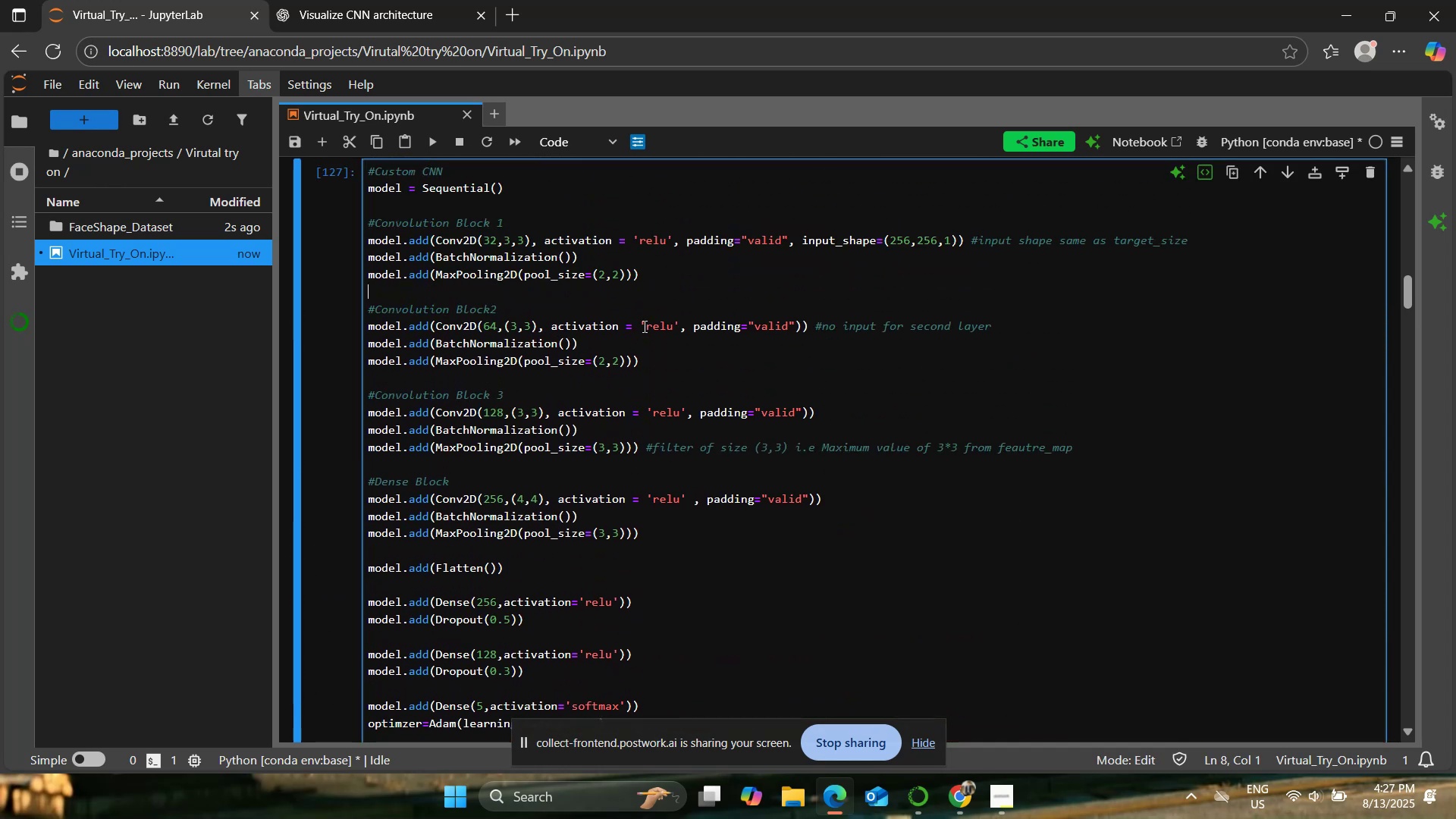 
scroll: coordinate [643, 326], scroll_direction: down, amount: 4.0
 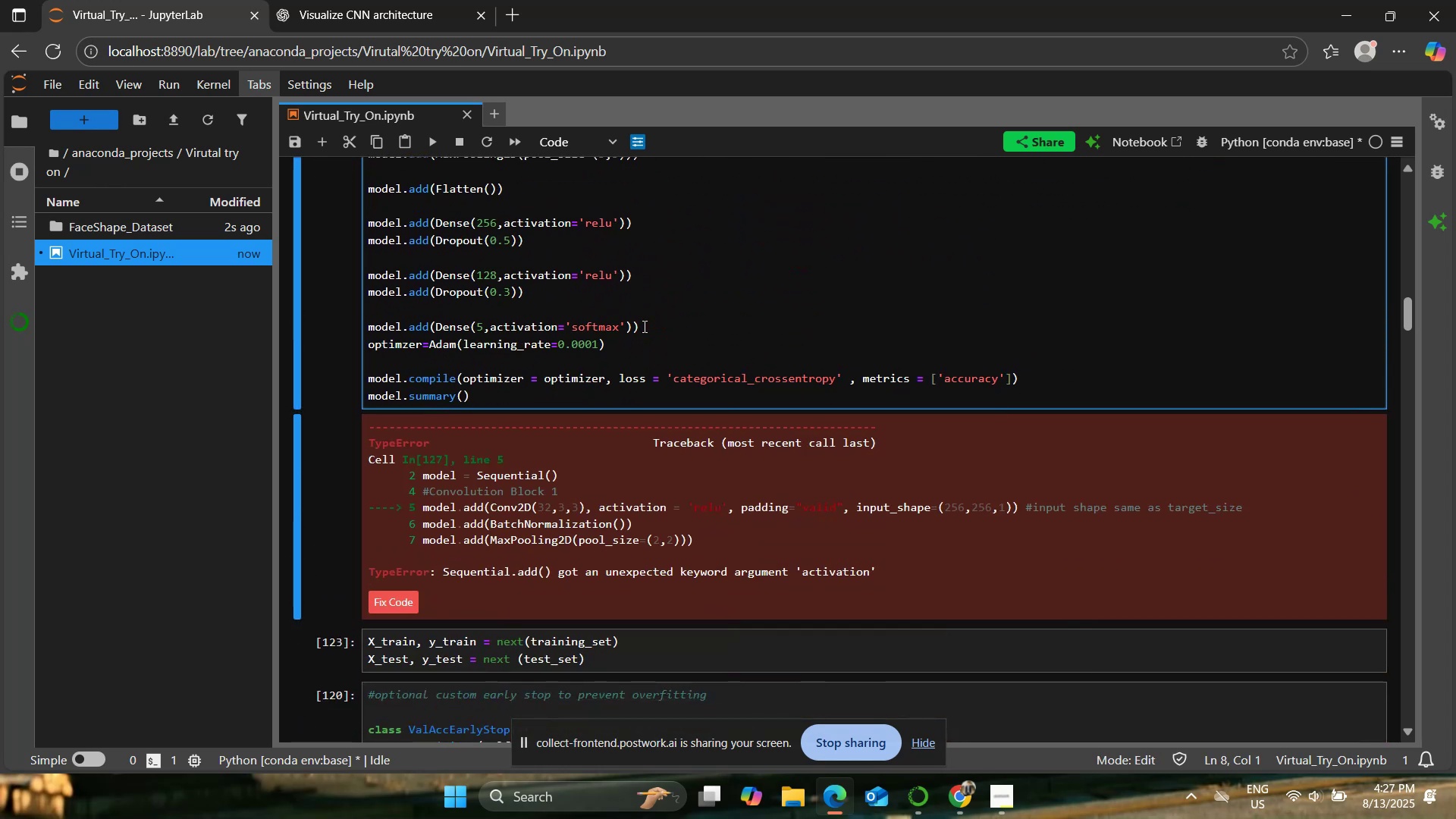 
scroll: coordinate [643, 326], scroll_direction: up, amount: 1.0
 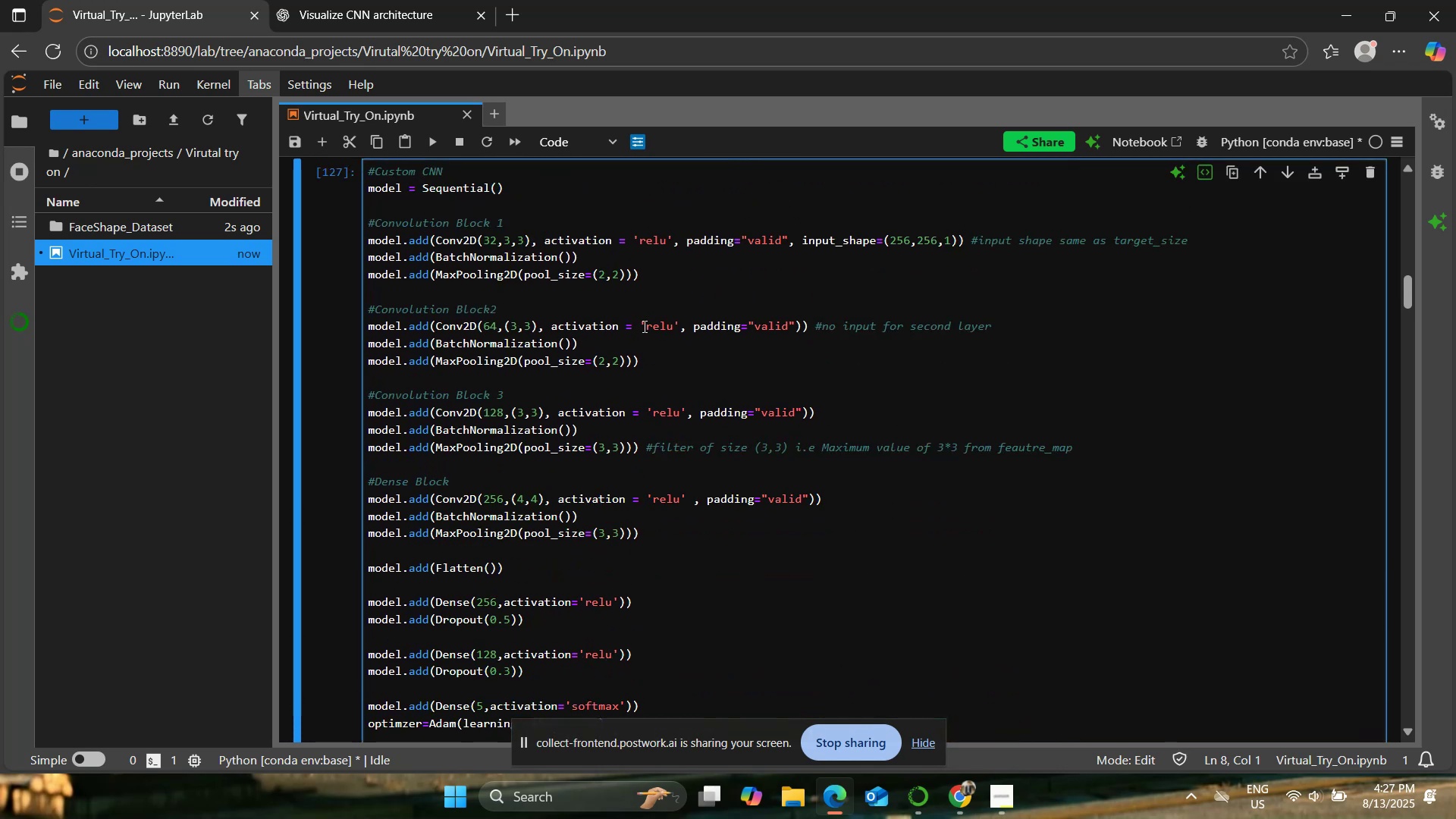 
scroll: coordinate [643, 326], scroll_direction: down, amount: 4.0
 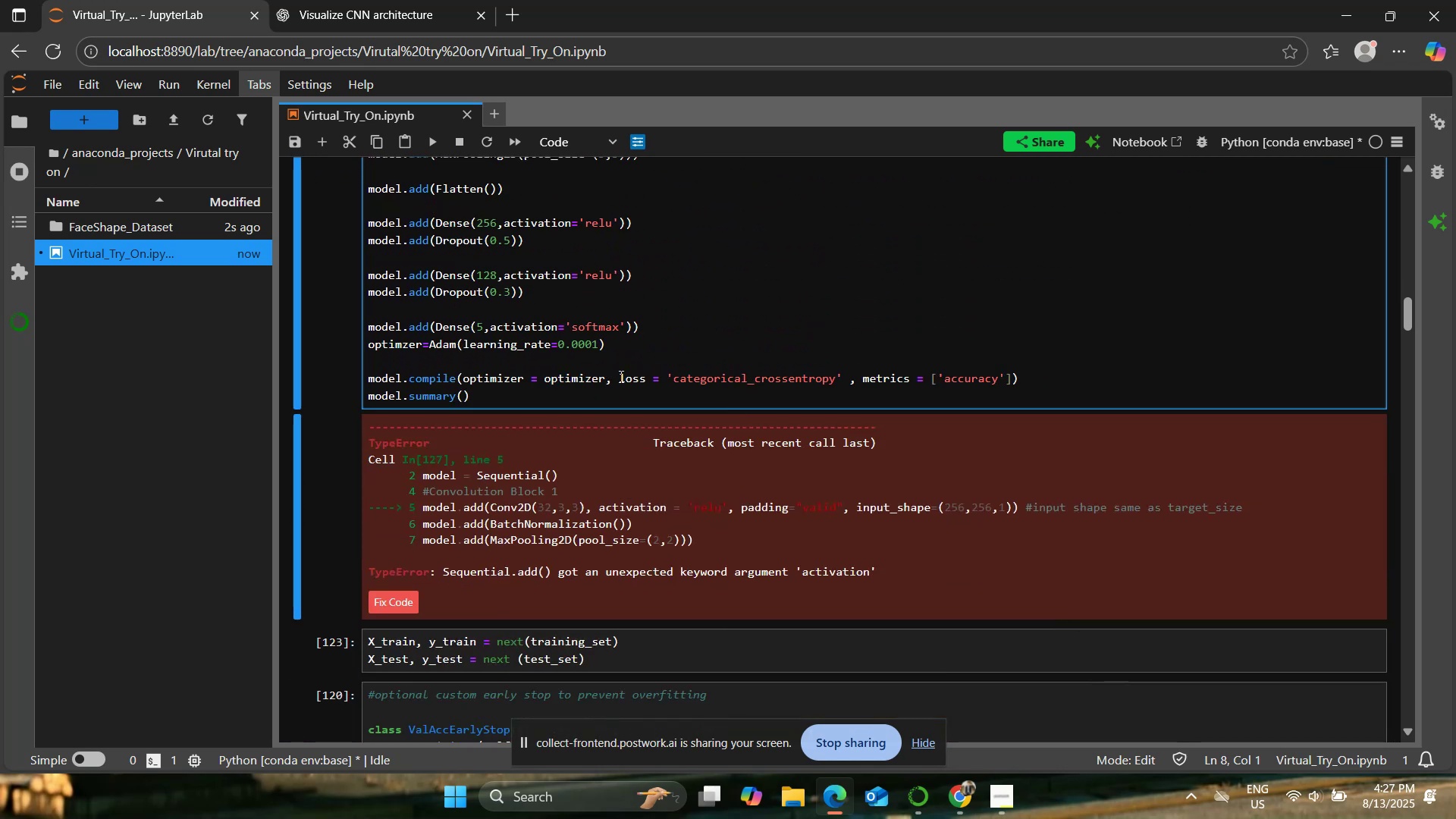 
wait(5.97)
 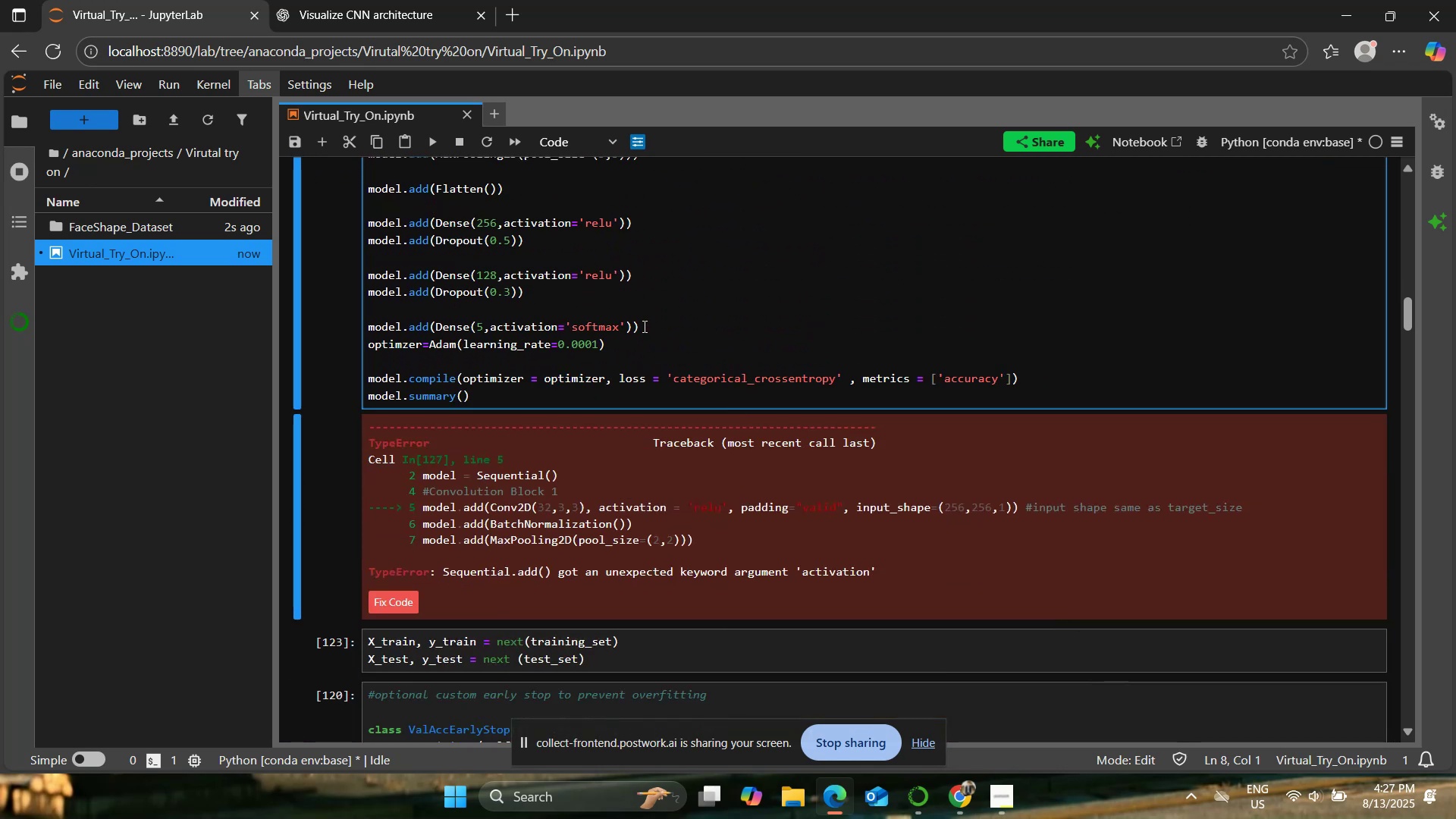 
scroll: coordinate [552, 409], scroll_direction: up, amount: 6.0
 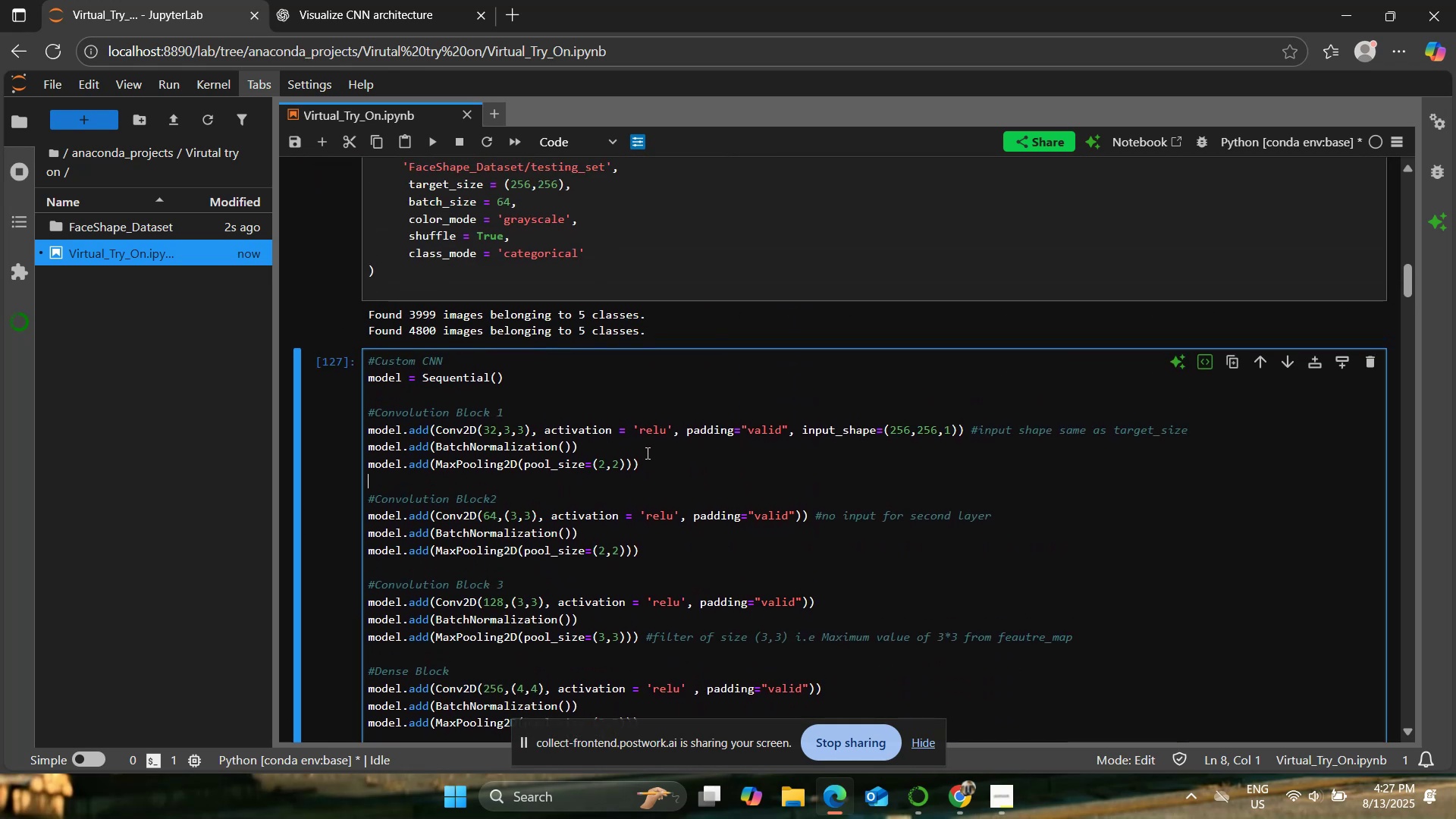 
left_click_drag(start_coordinate=[651, 464], to_coordinate=[361, 384])
 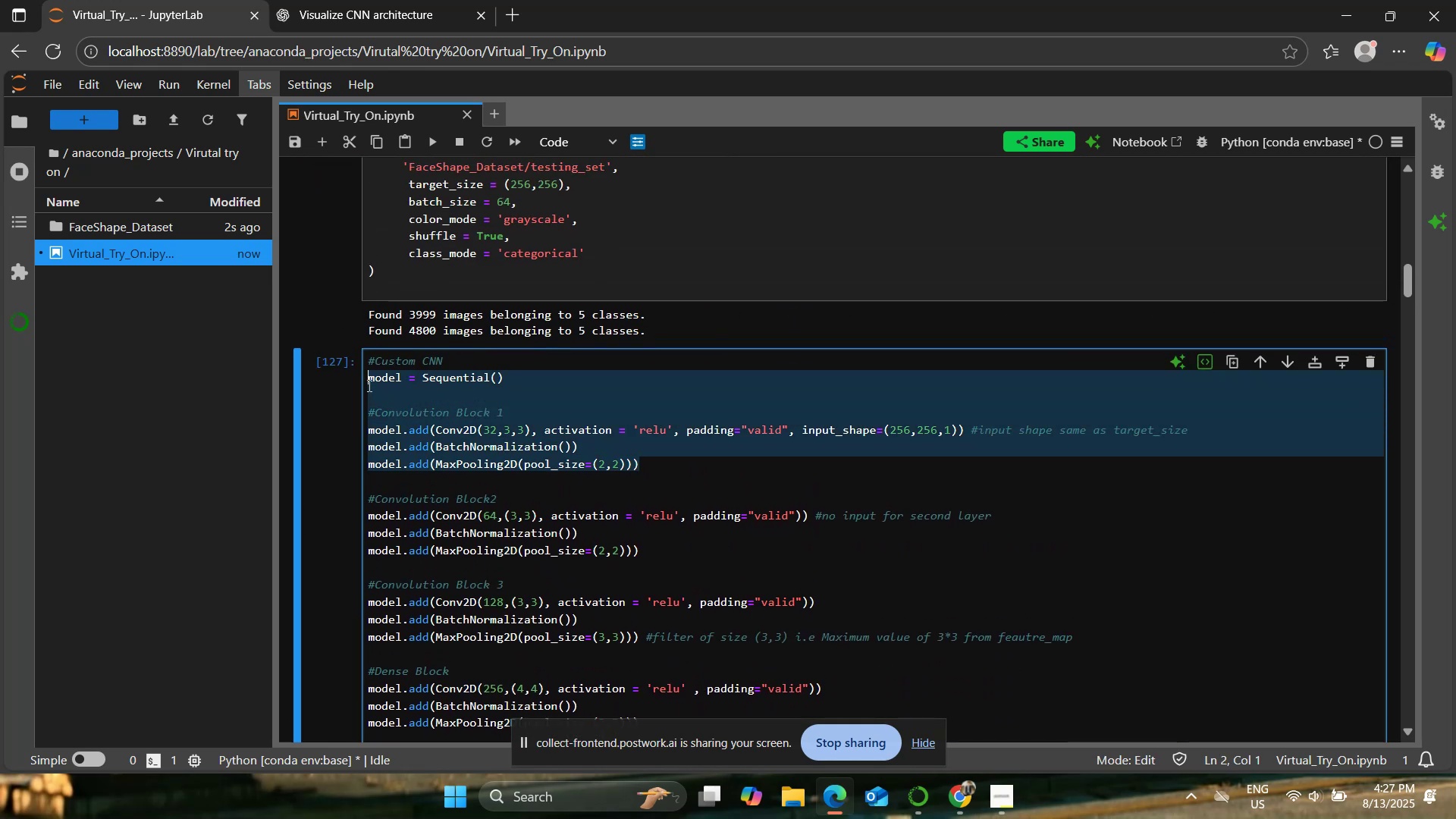 
key(Control+C)
 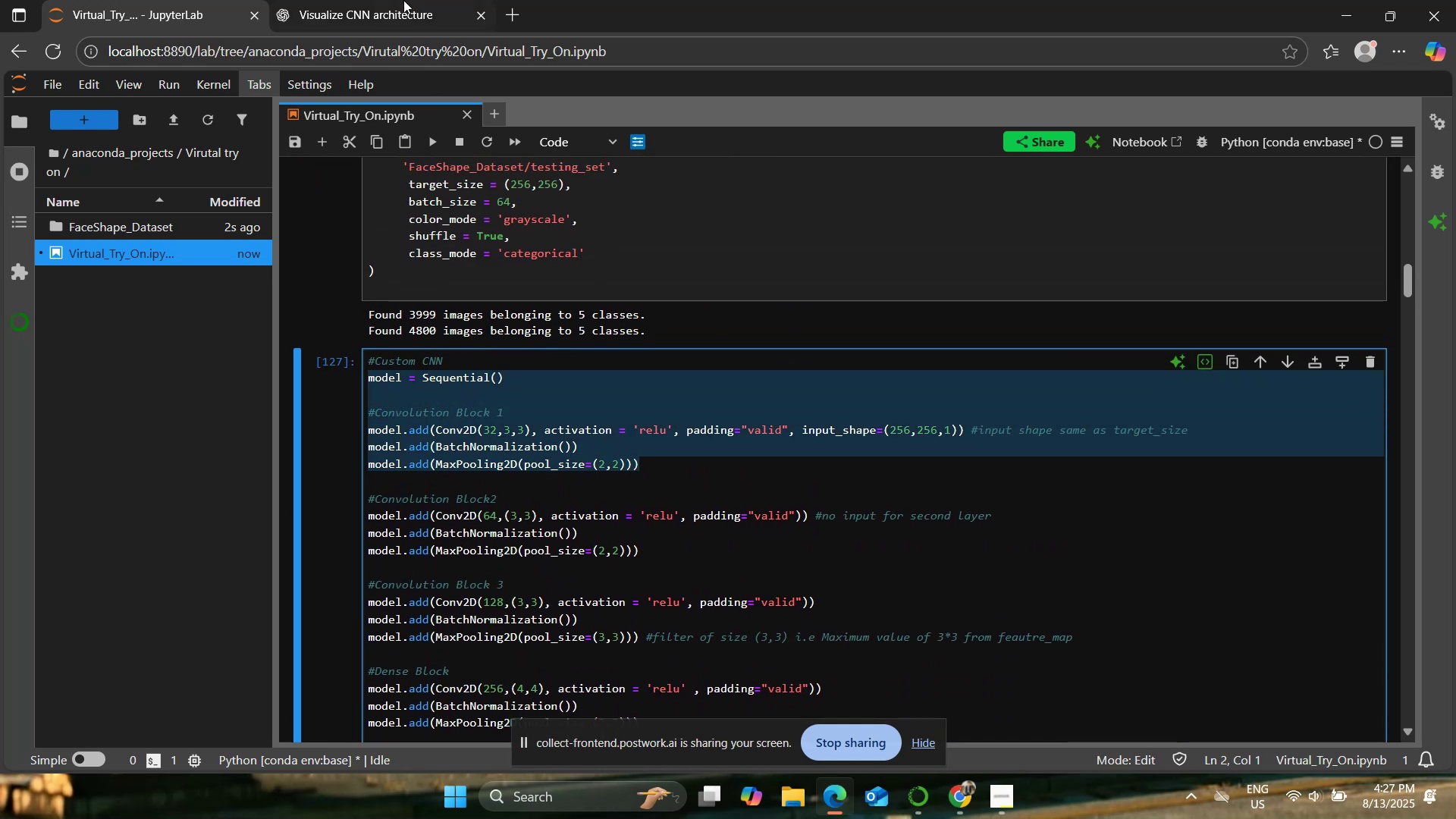 
left_click([402, 0])
 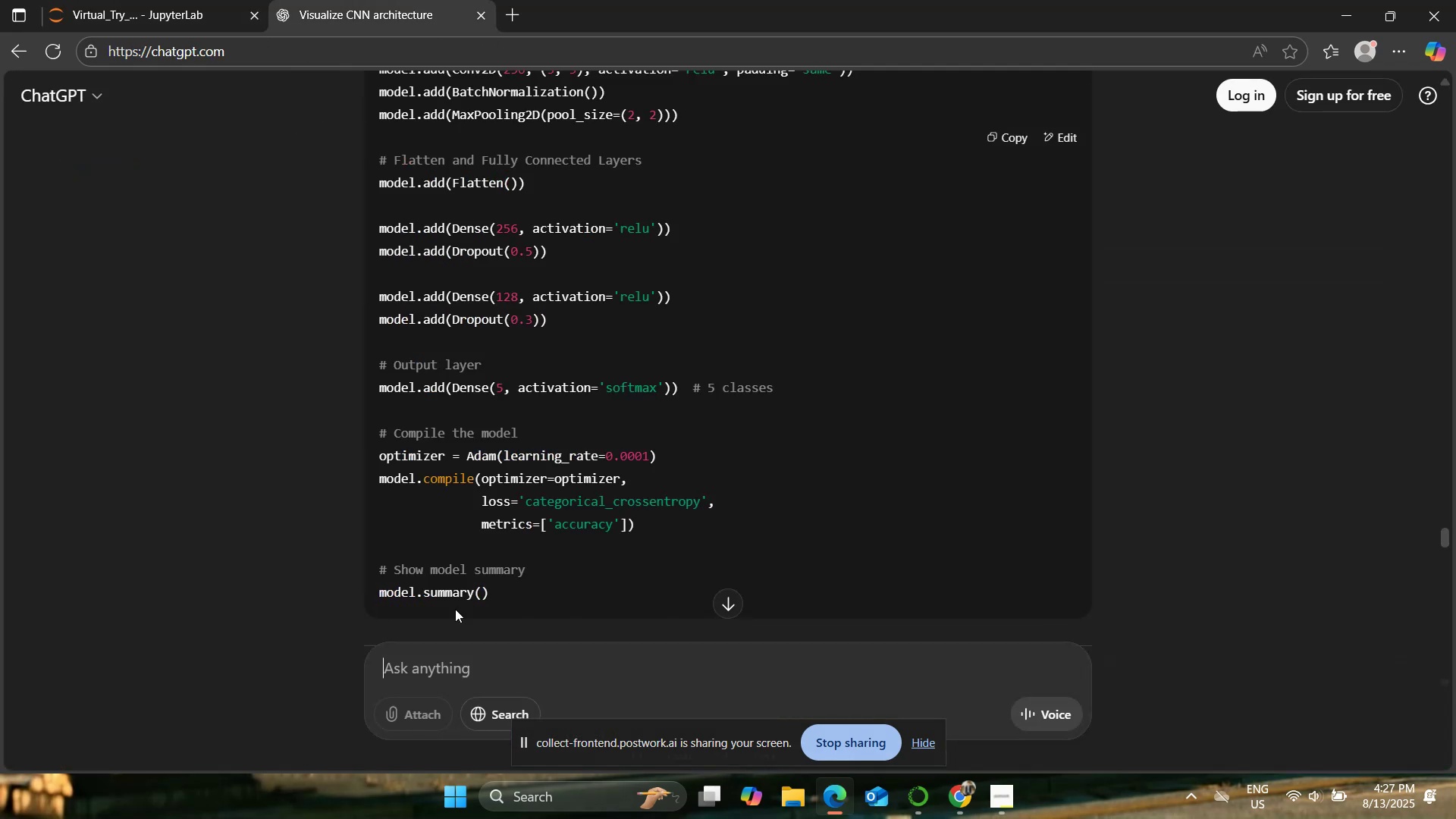 
key(Control+ControlLeft)
 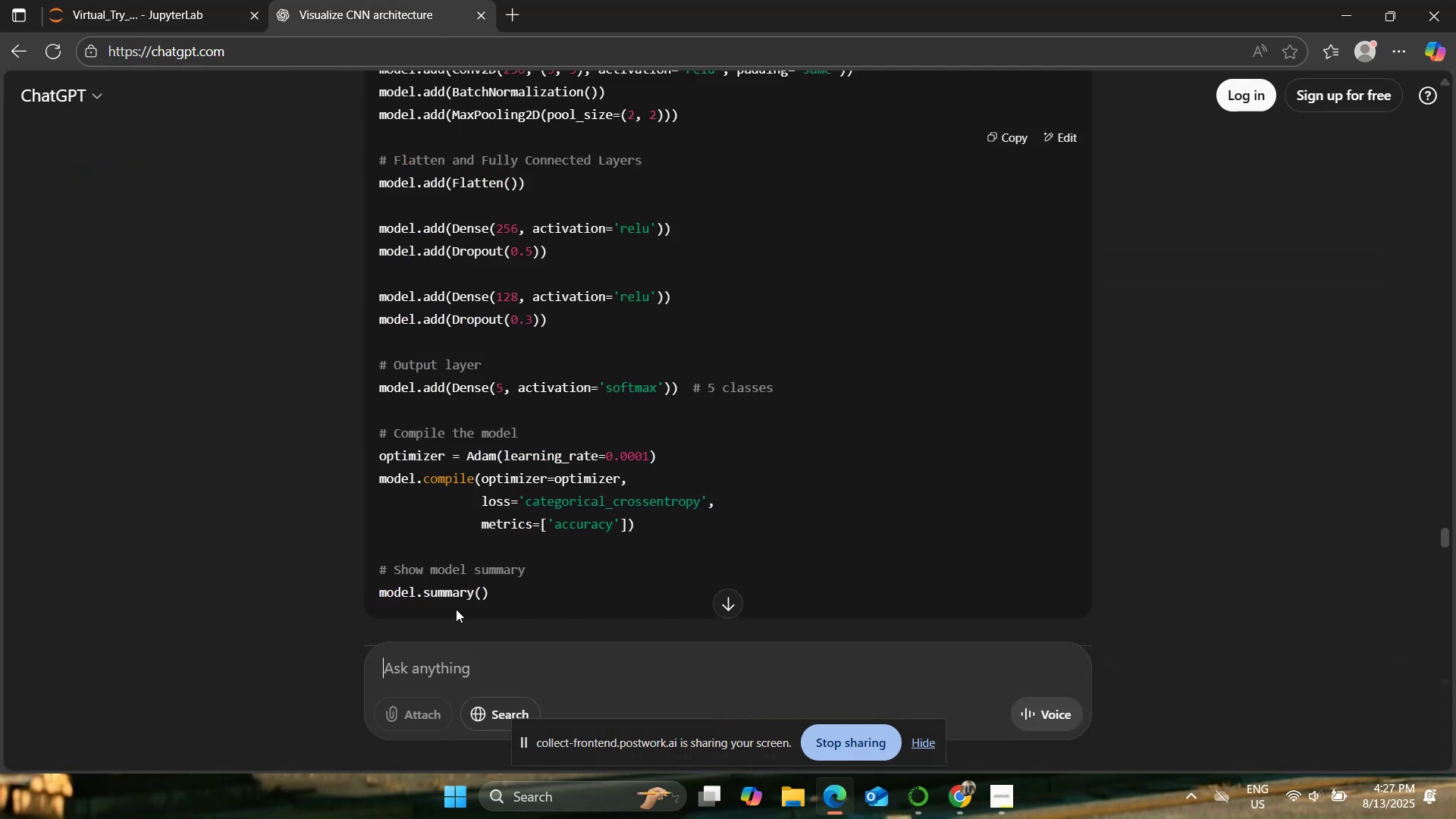 
key(Control+V)
 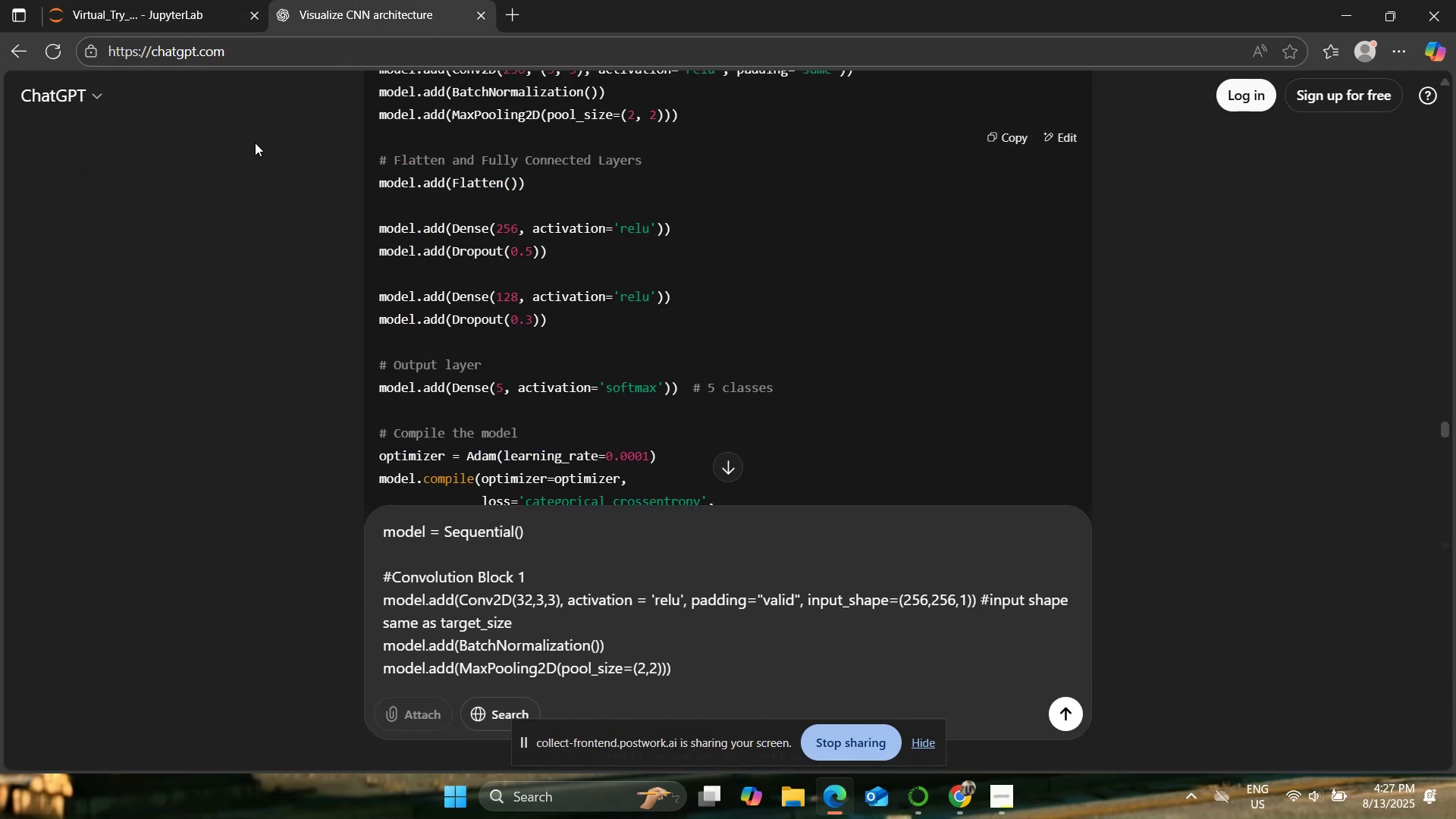 
double_click([219, 0])
 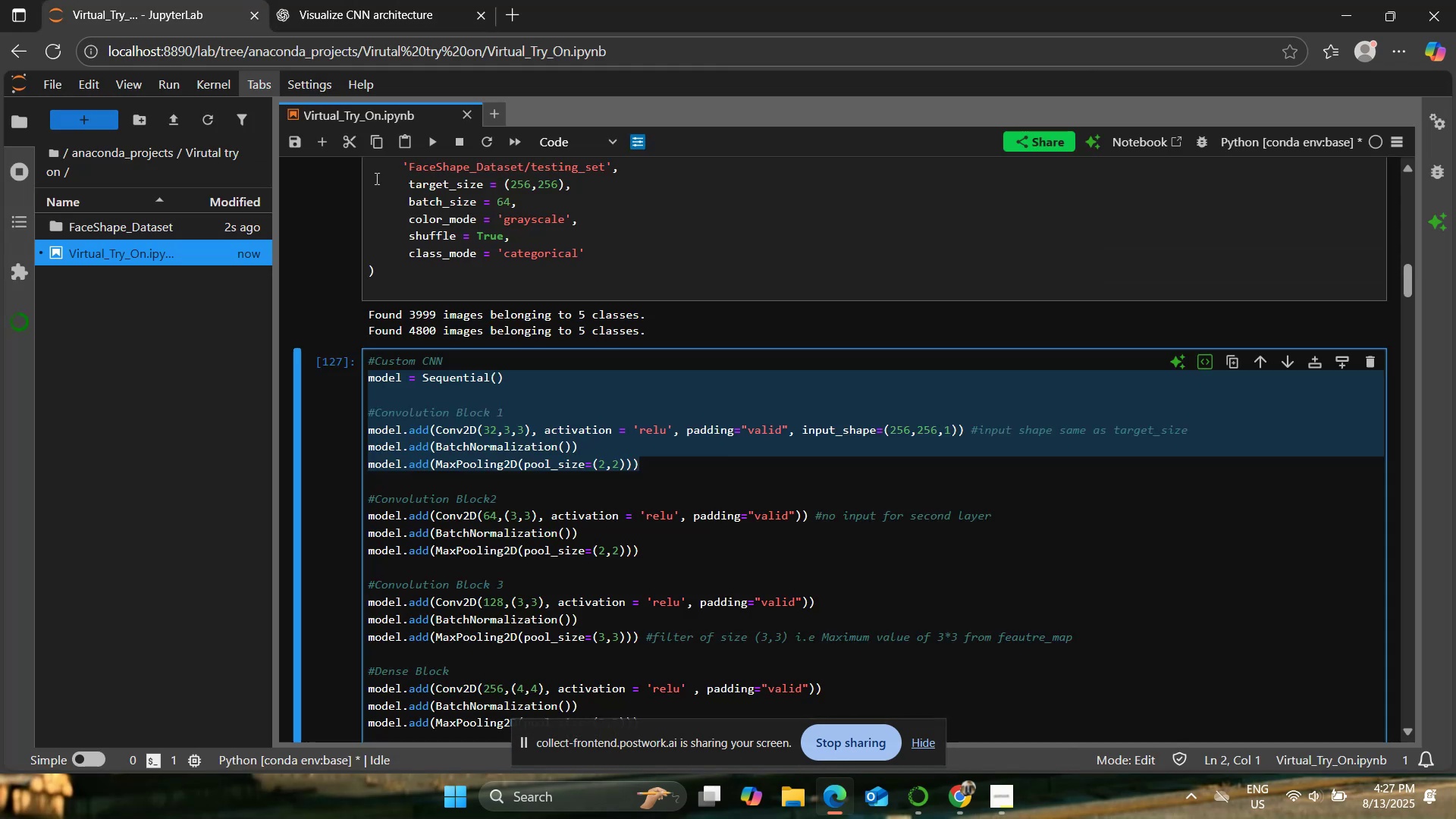 
scroll: coordinate [581, 297], scroll_direction: down, amount: 7.0
 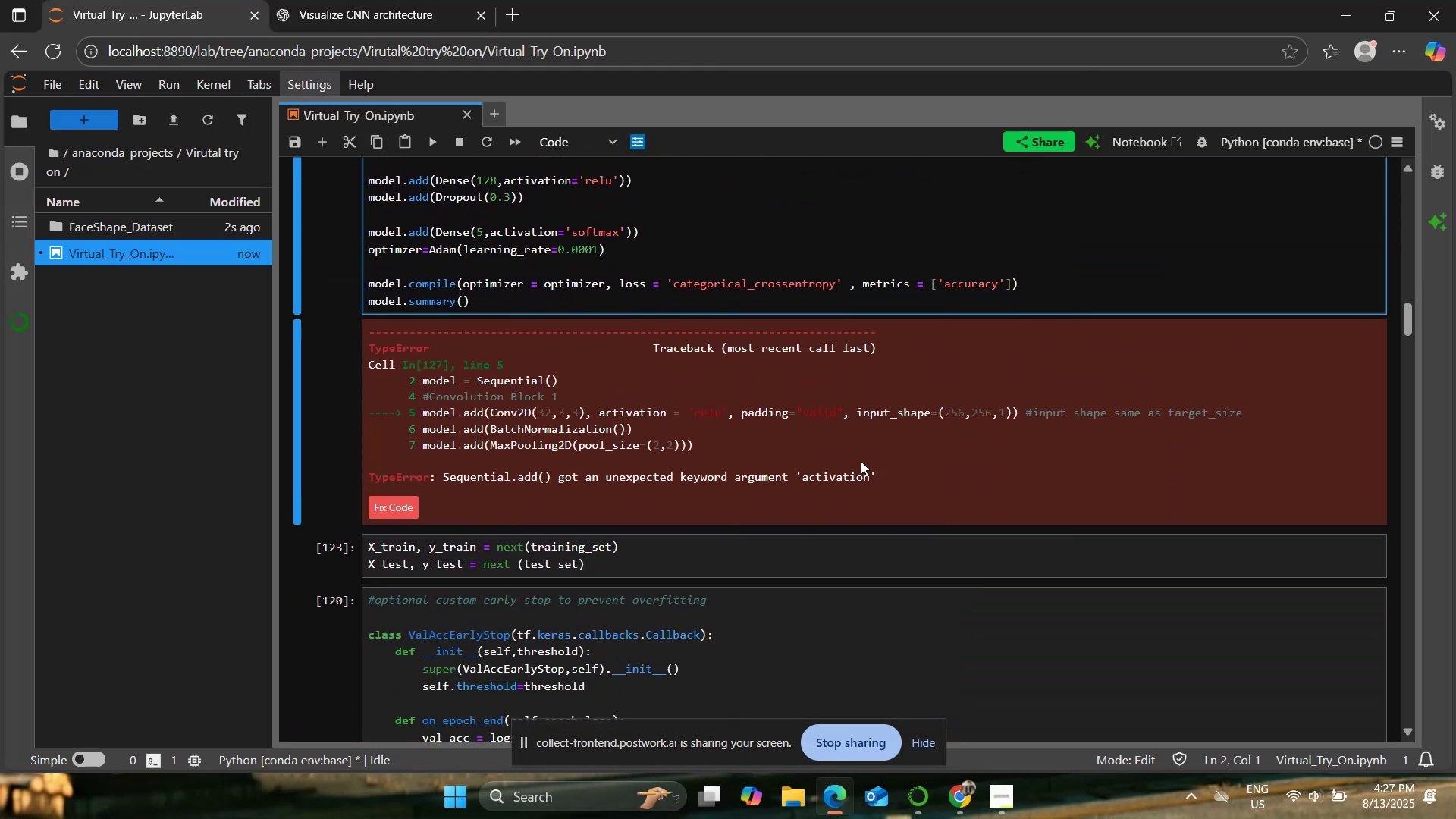 
left_click_drag(start_coordinate=[891, 469], to_coordinate=[366, 355])
 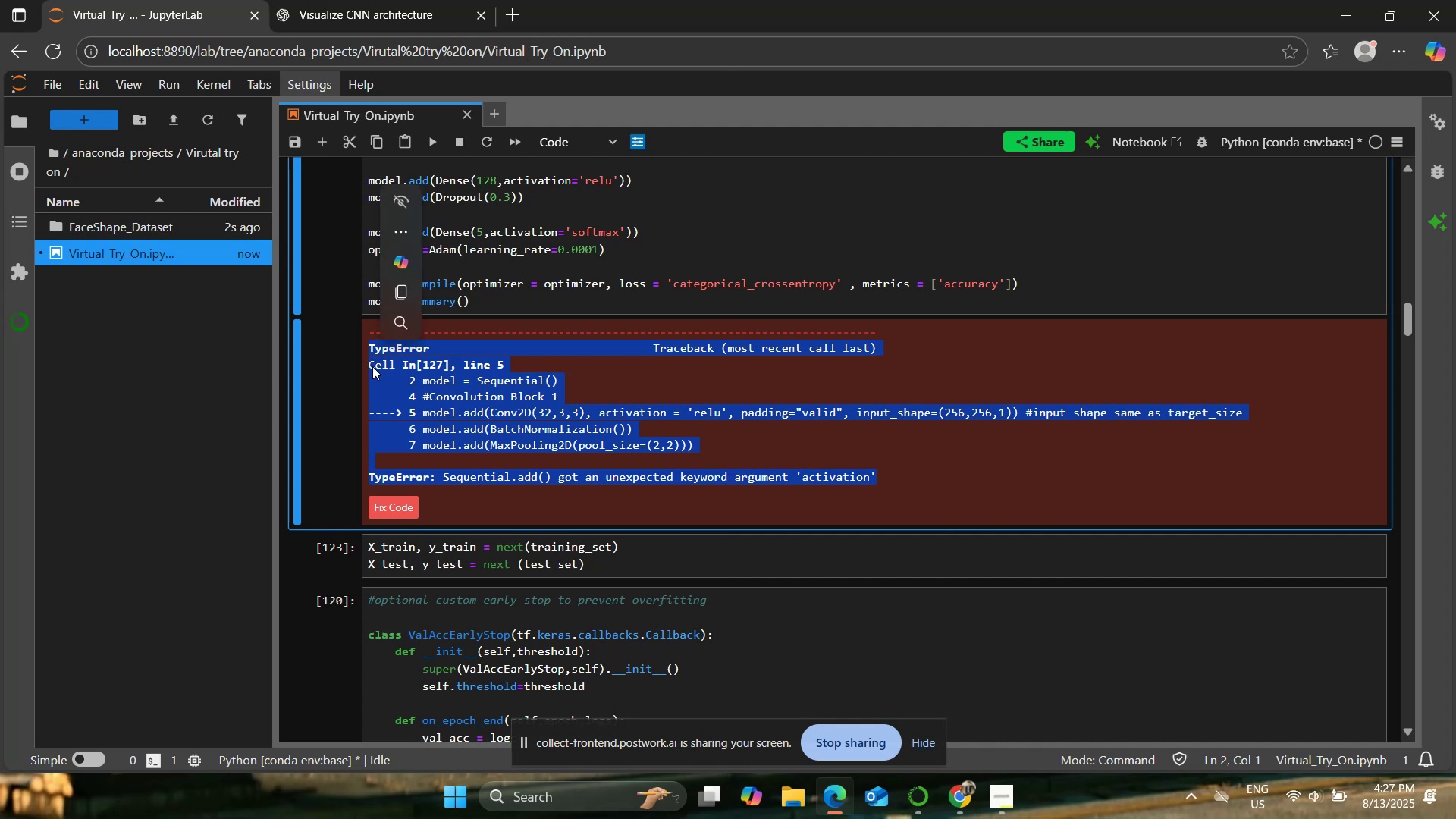 
key(Control+ControlLeft)
 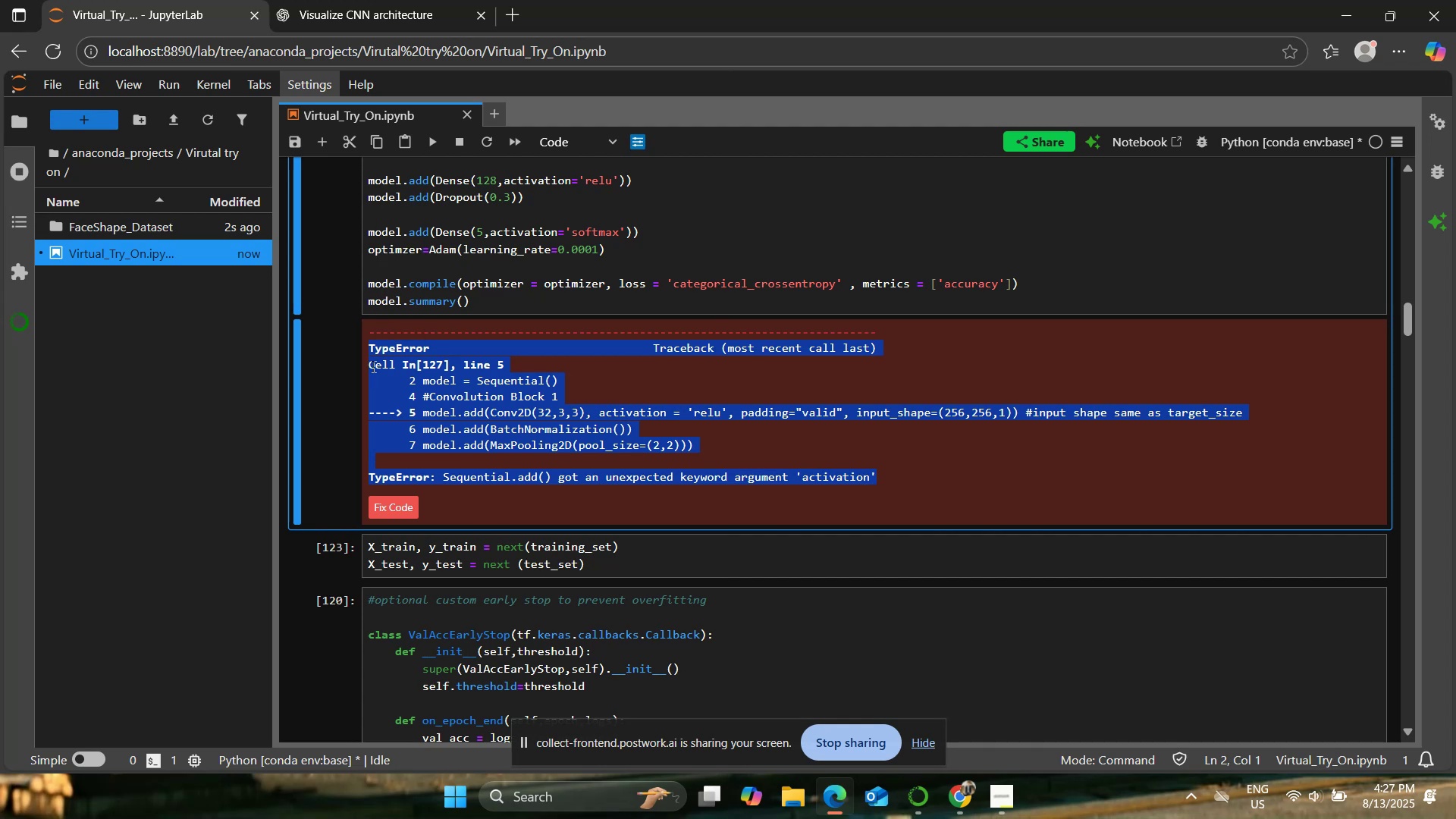 
key(Control+C)
 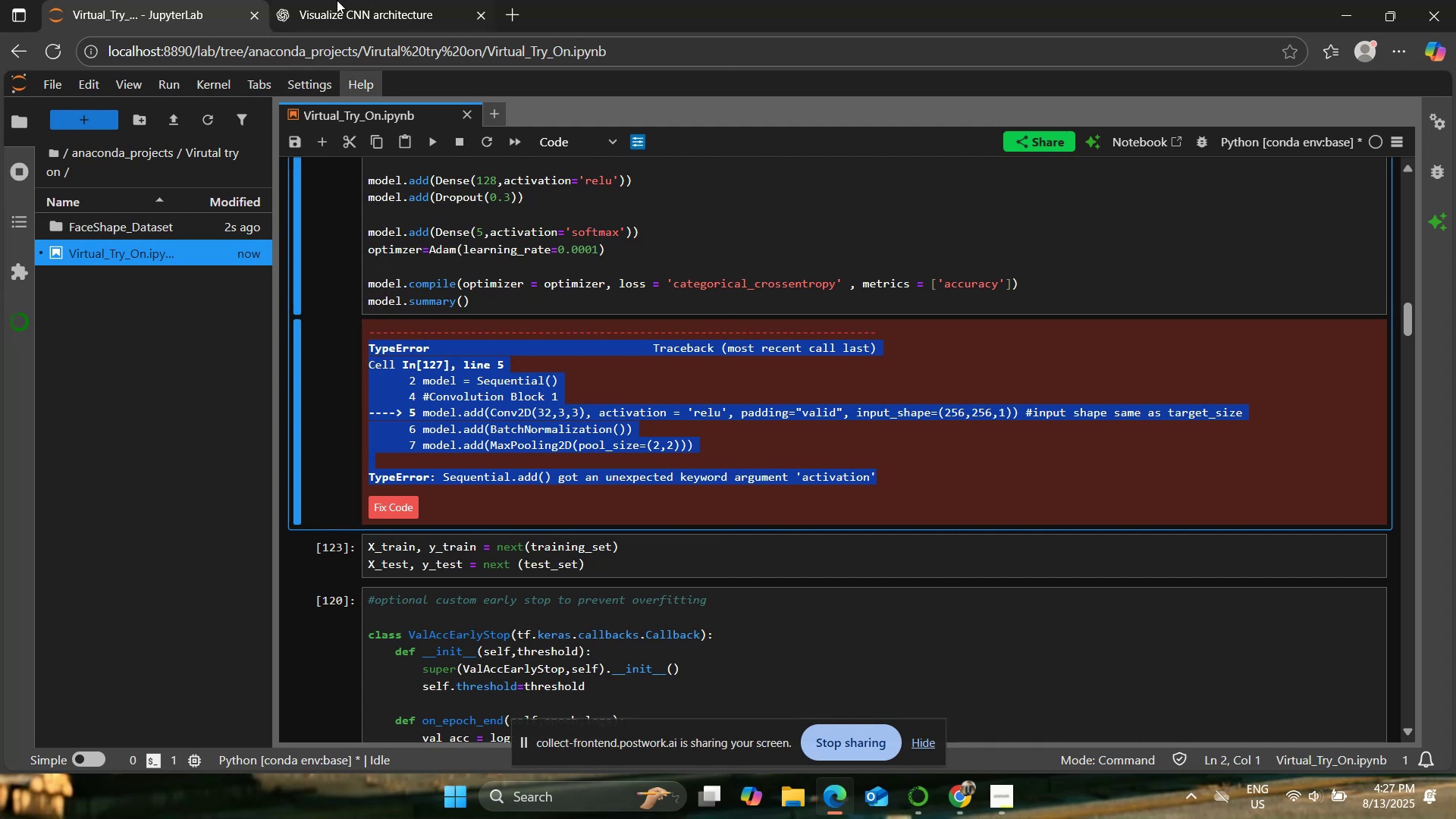 
left_click([337, 0])
 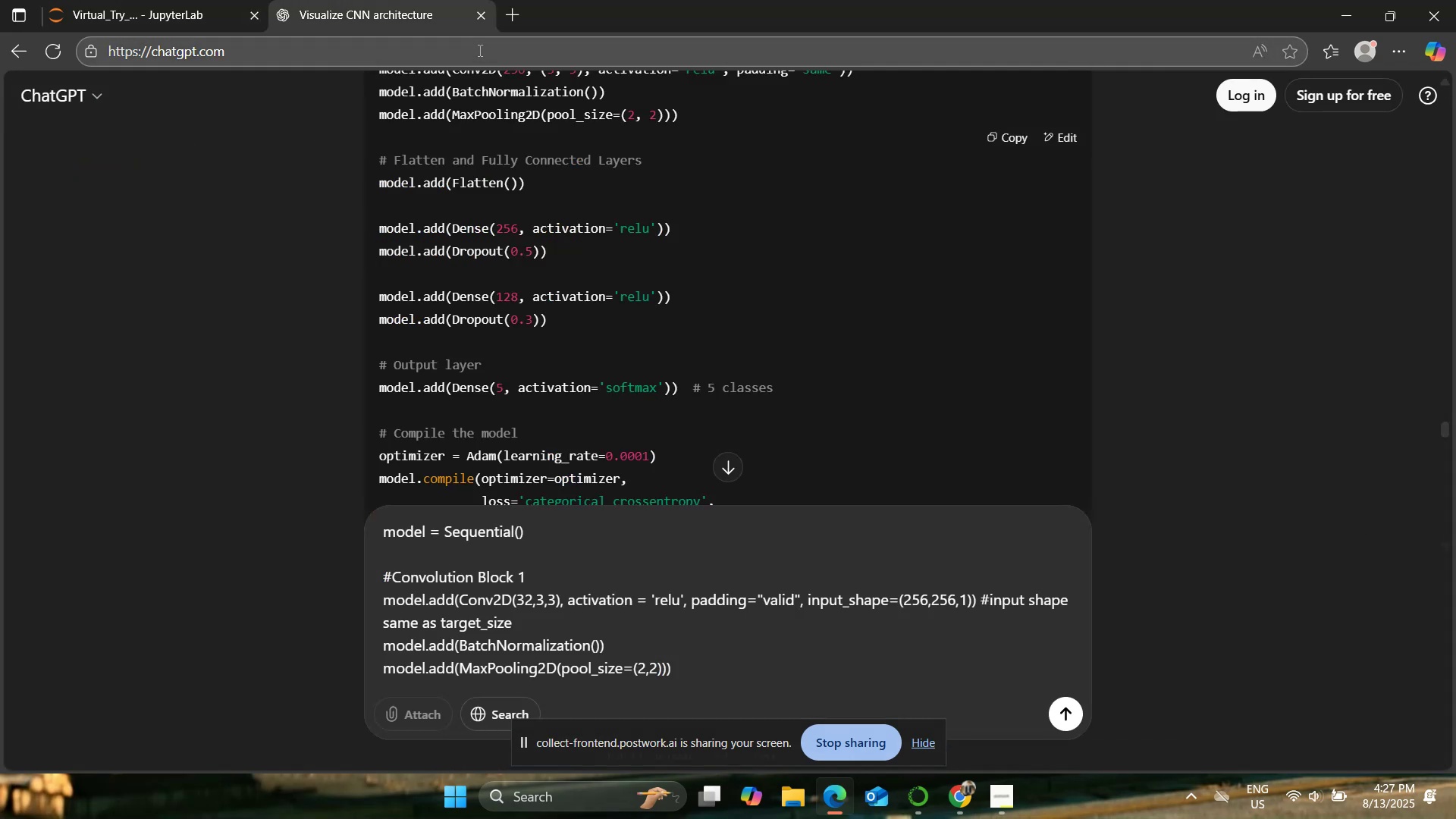 
key(Shift+Enter)
 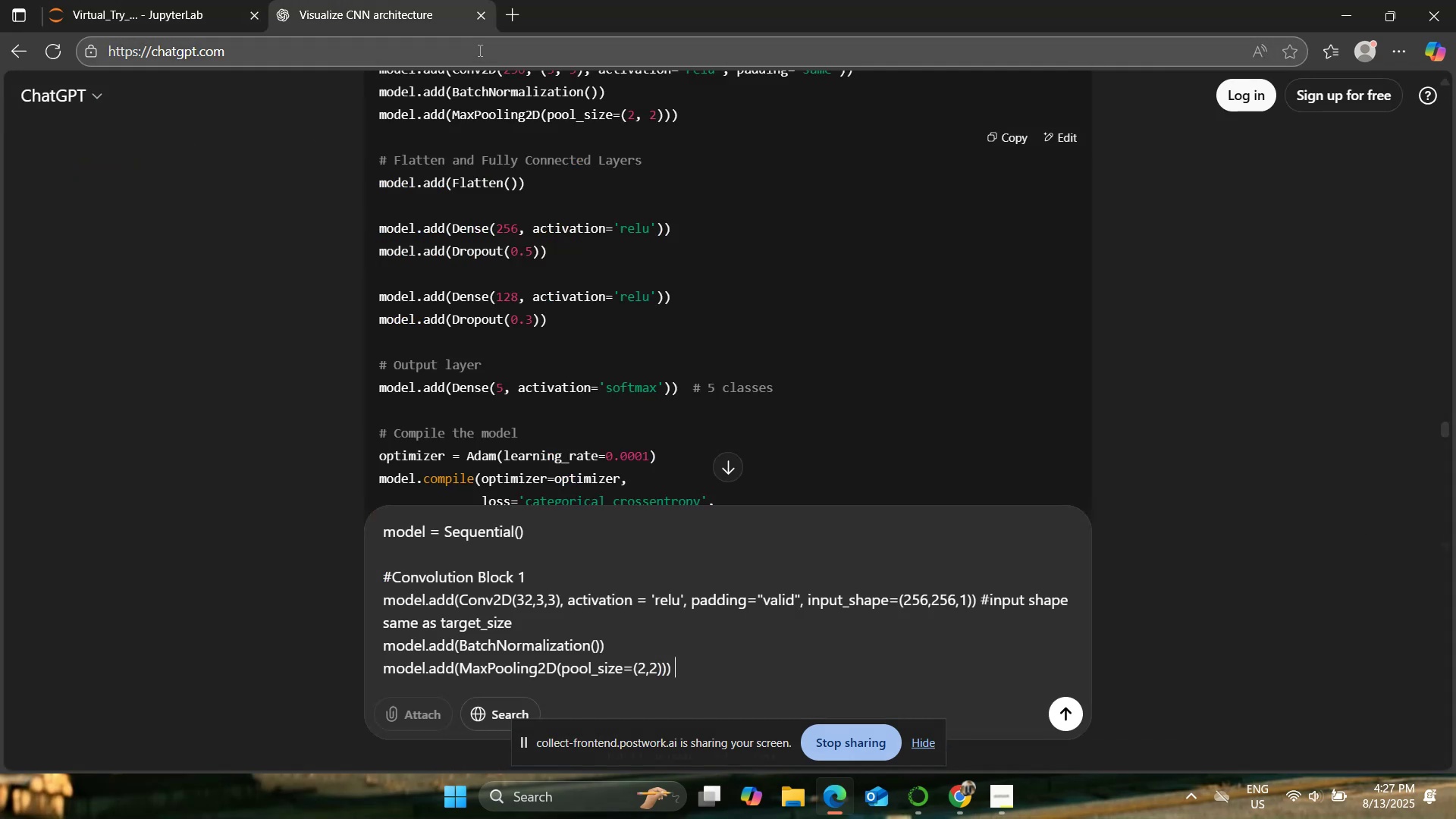 
key(Shift+Enter)
 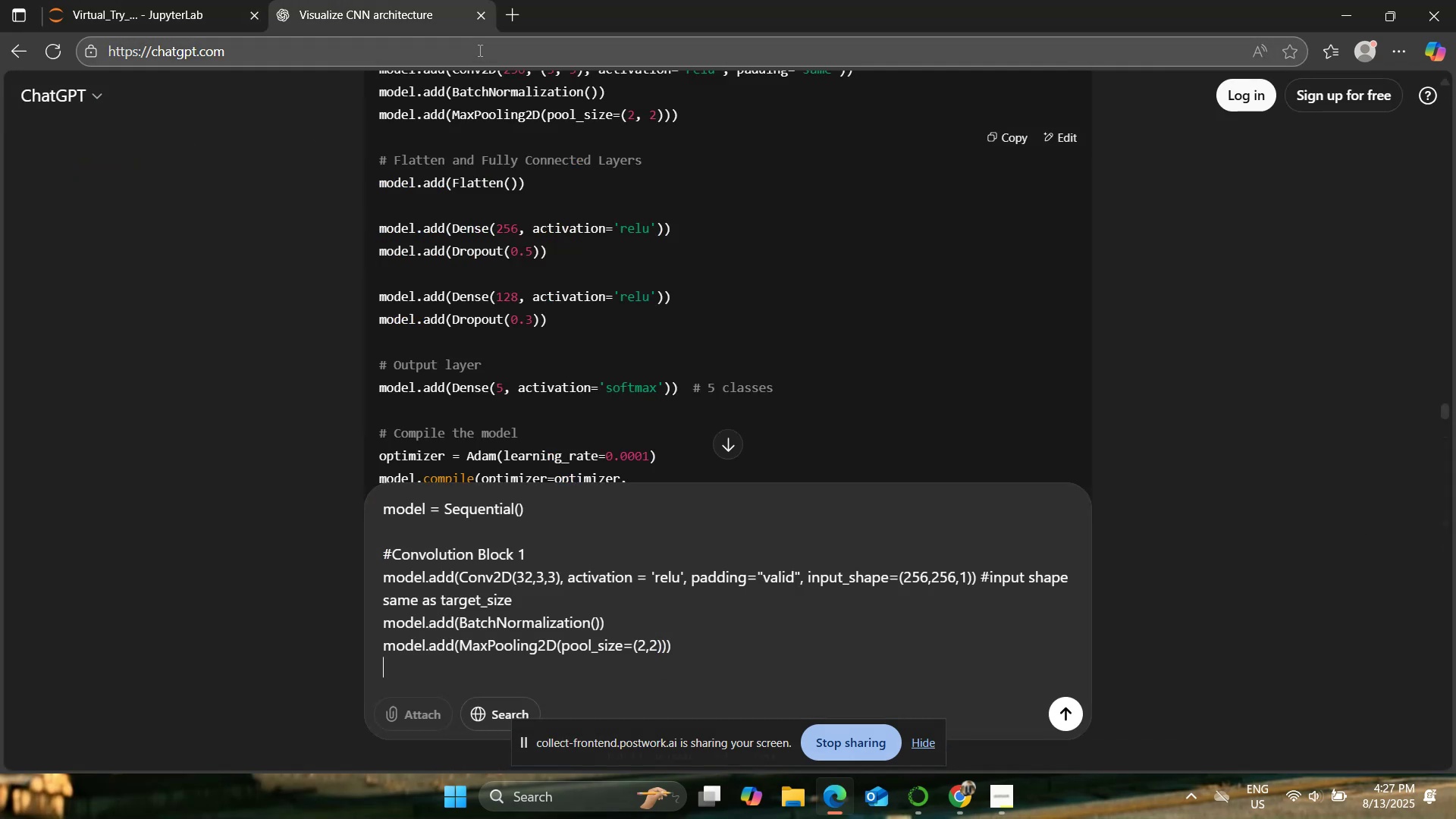 
key(Shift+Enter)
 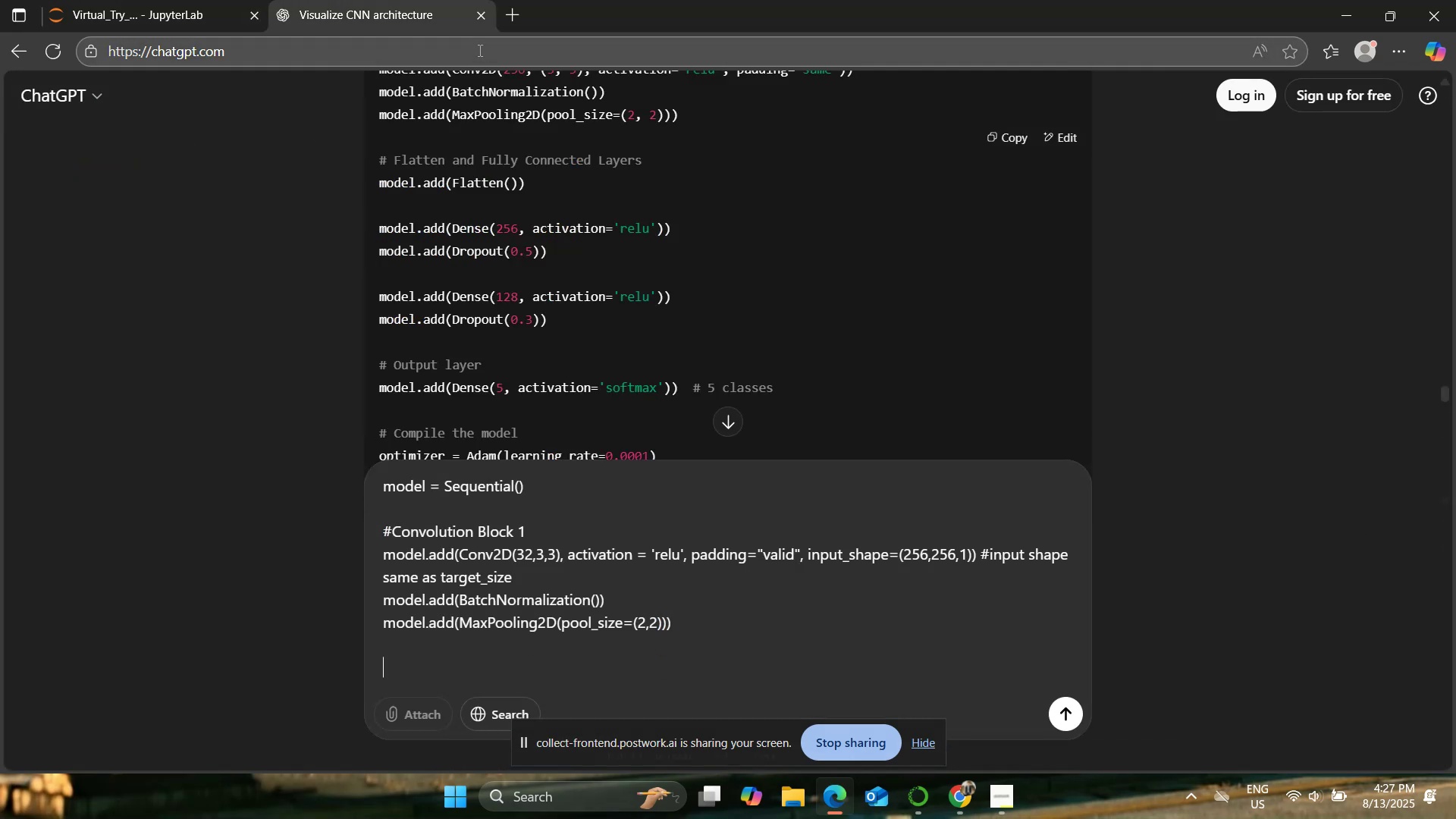 
key(Shift+Enter)
 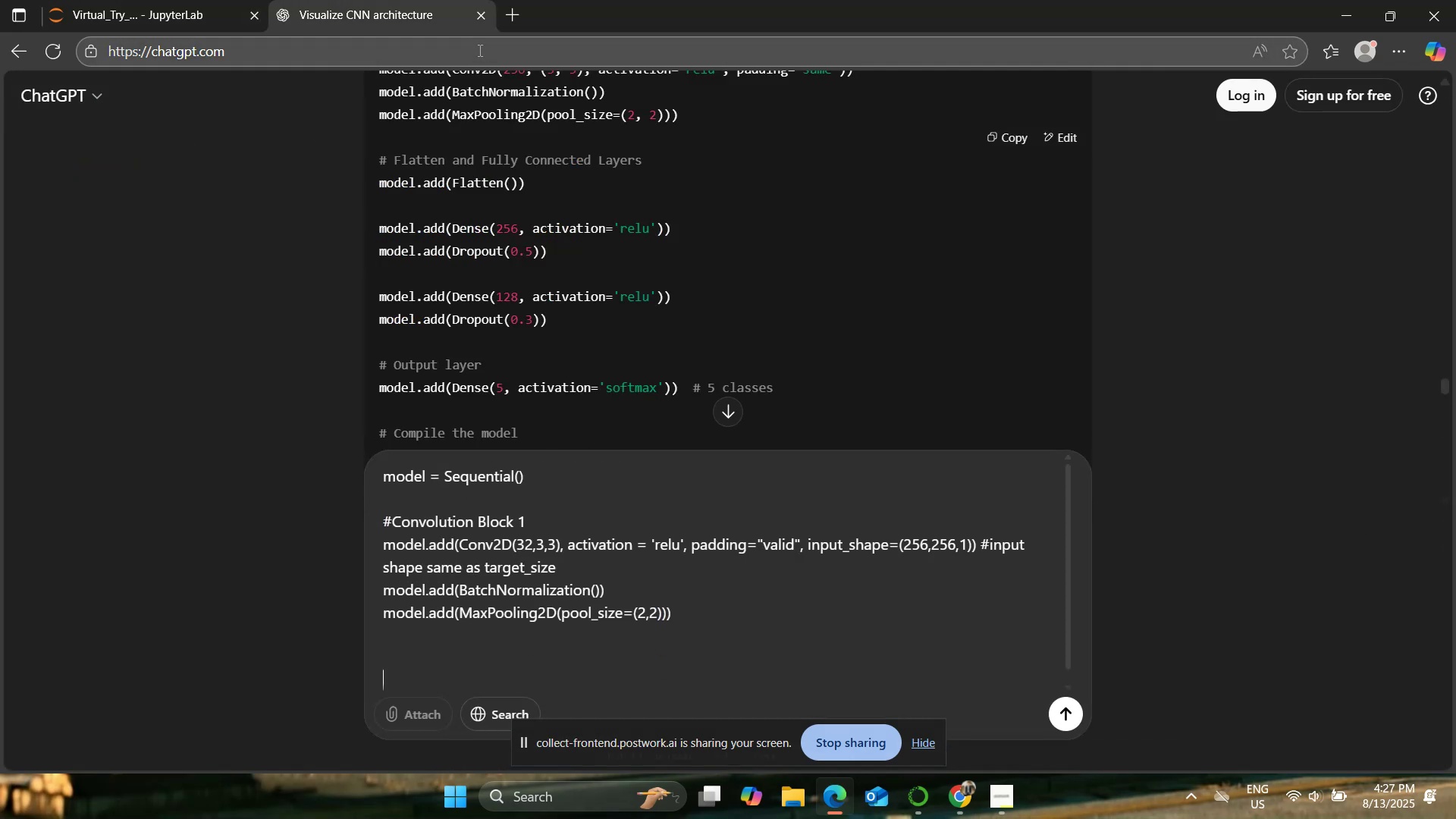 
key(Control+V)
 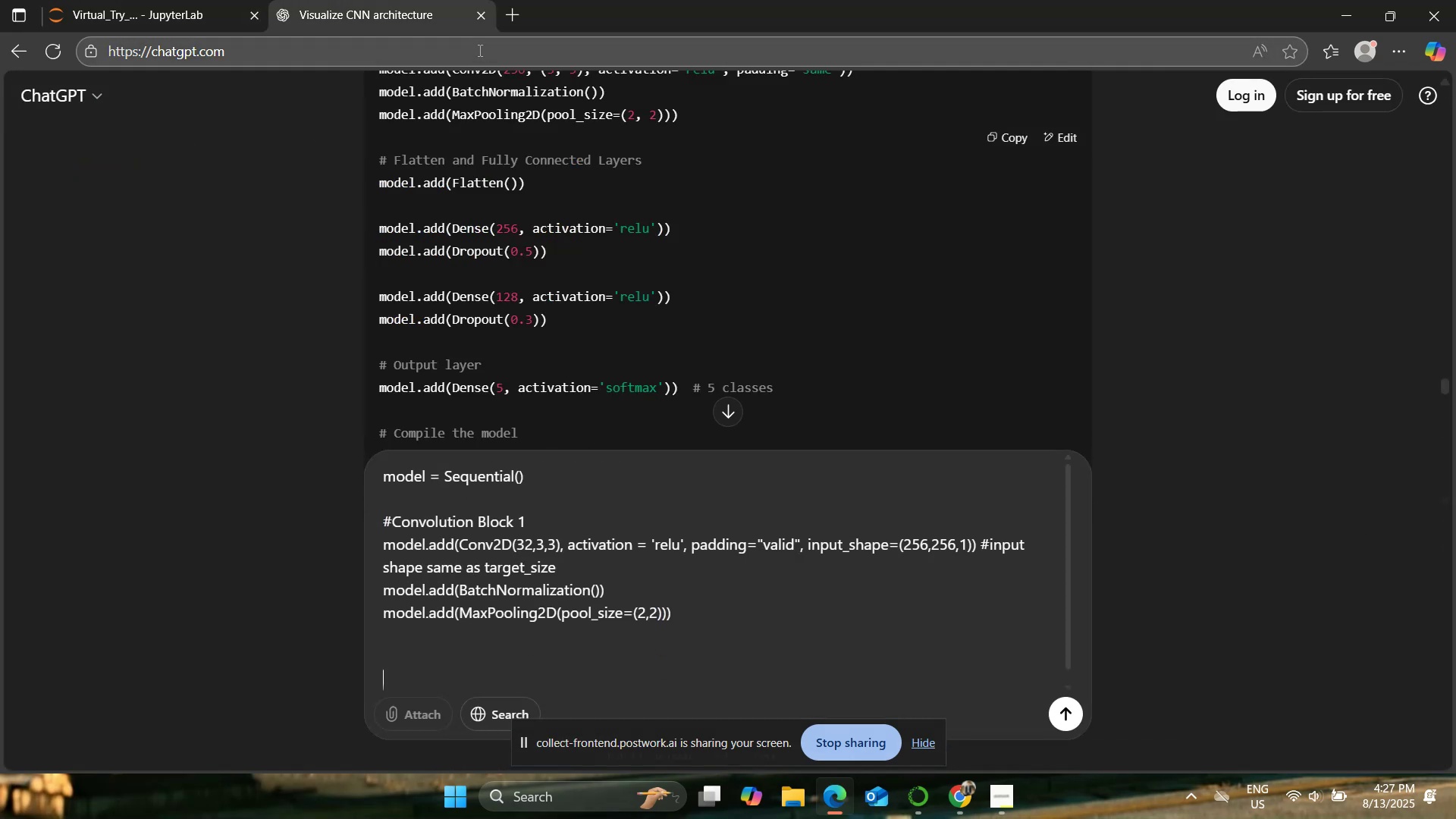 
key(Enter)
 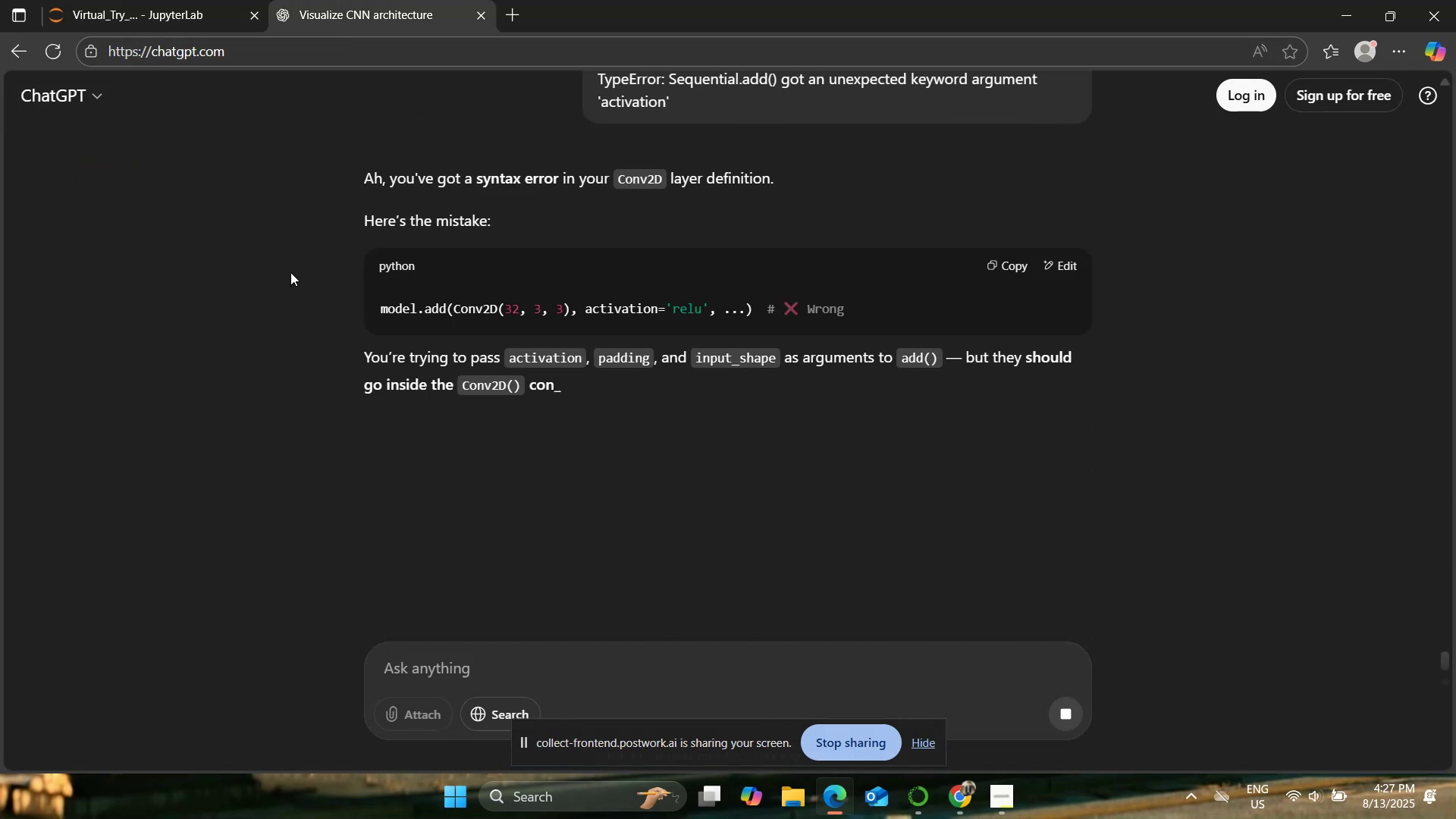 
wait(11.52)
 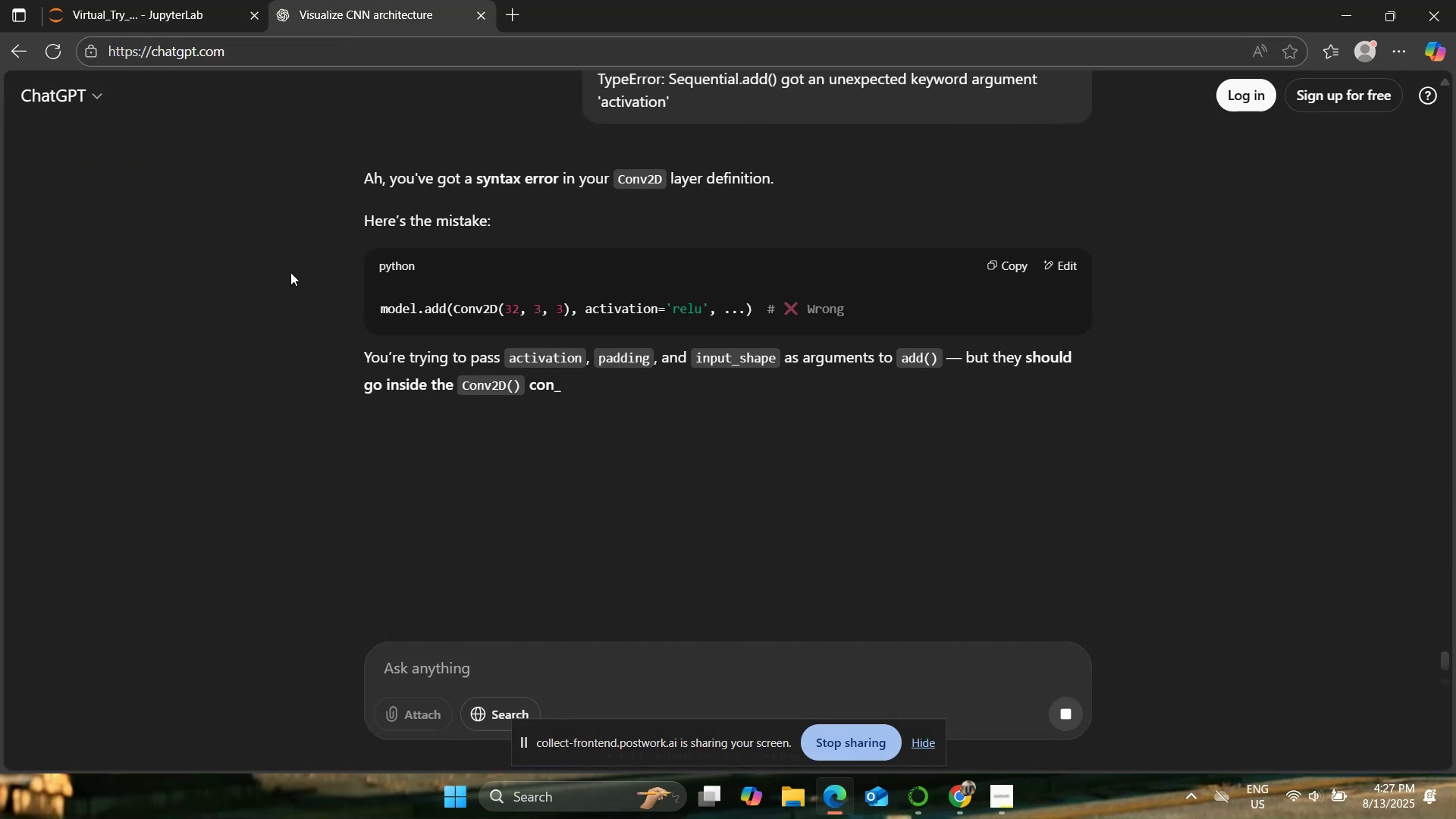 
left_click([222, 0])
 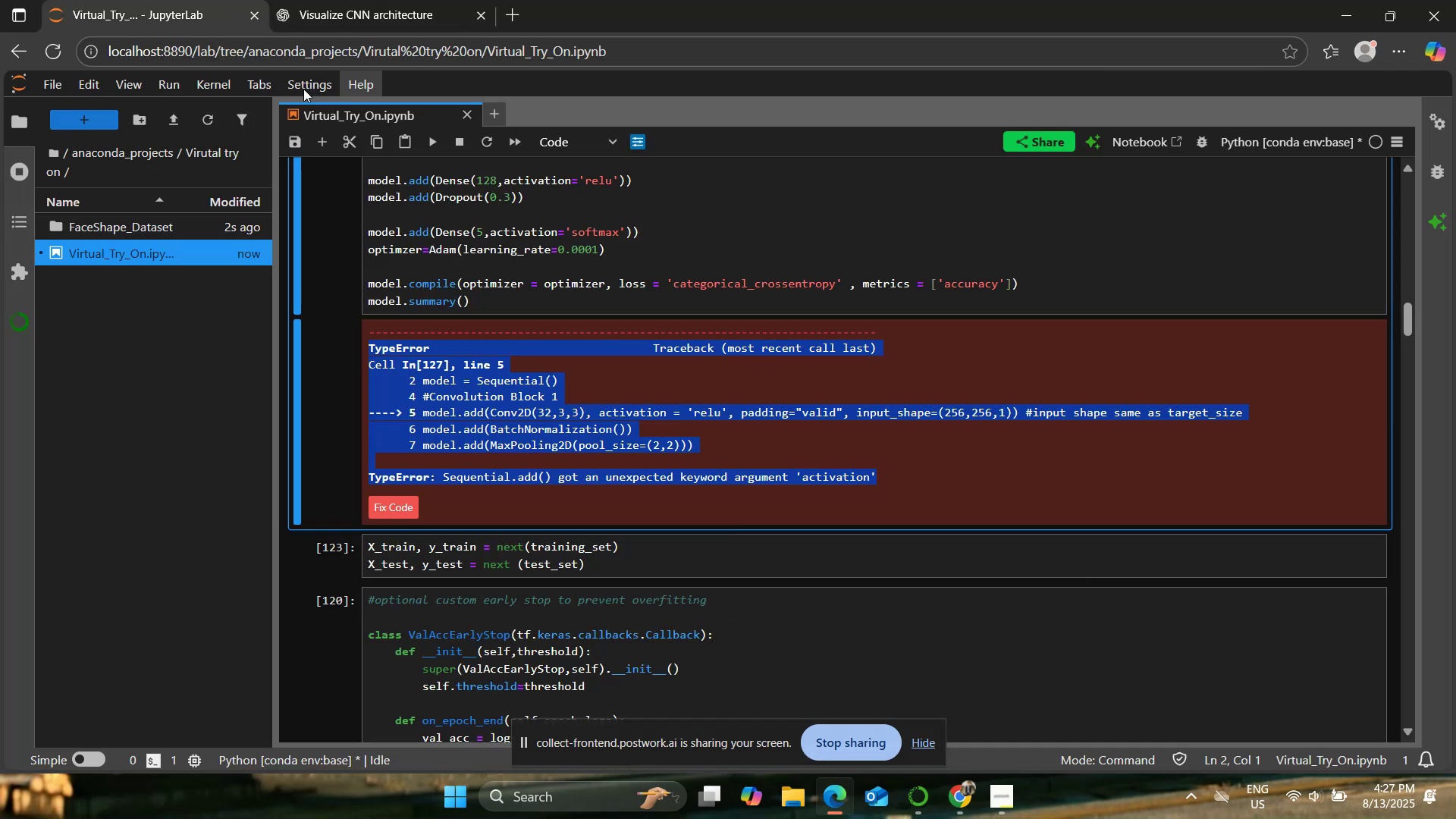 
scroll: coordinate [525, 315], scroll_direction: up, amount: 5.0
 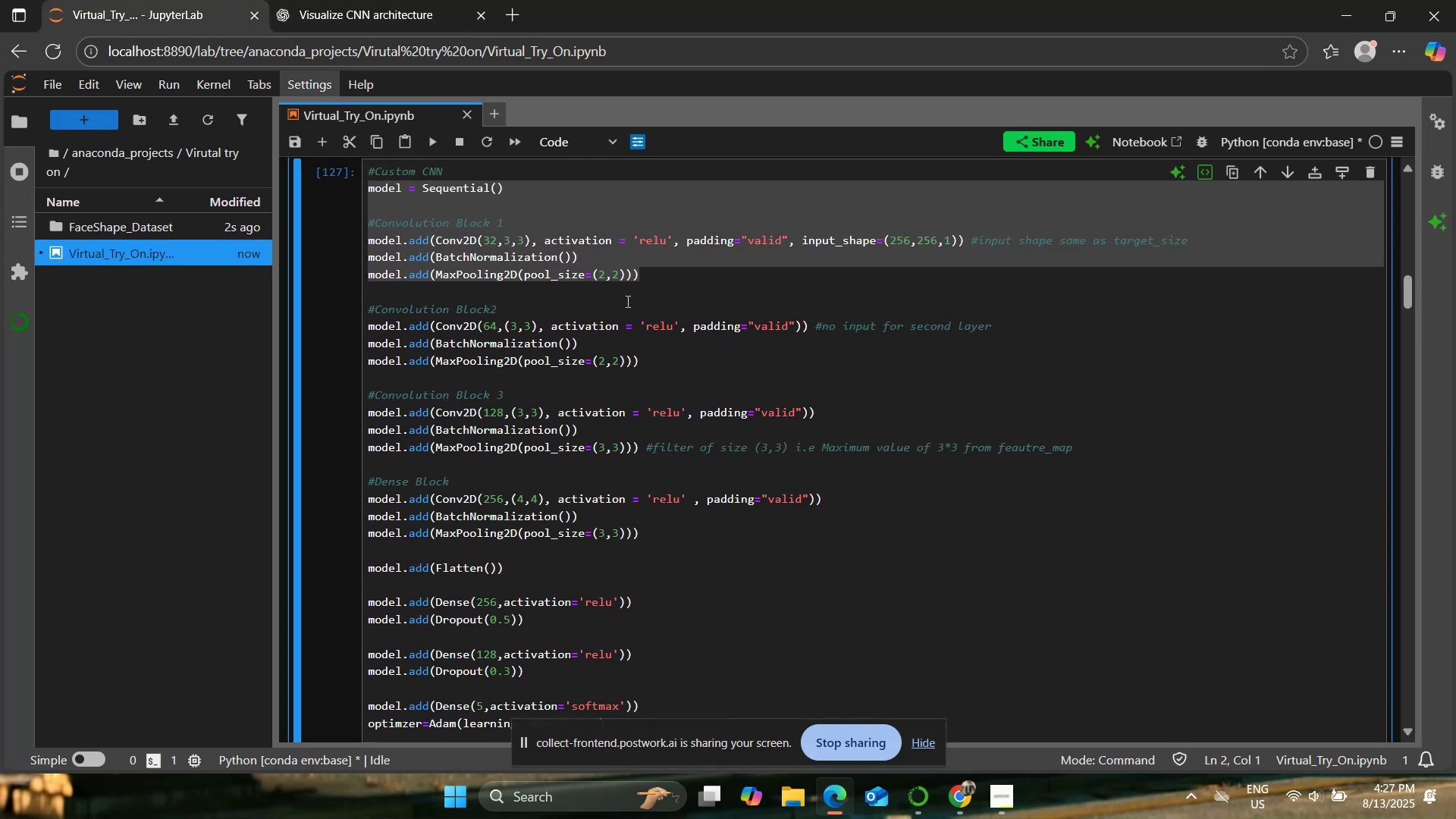 
left_click([621, 296])
 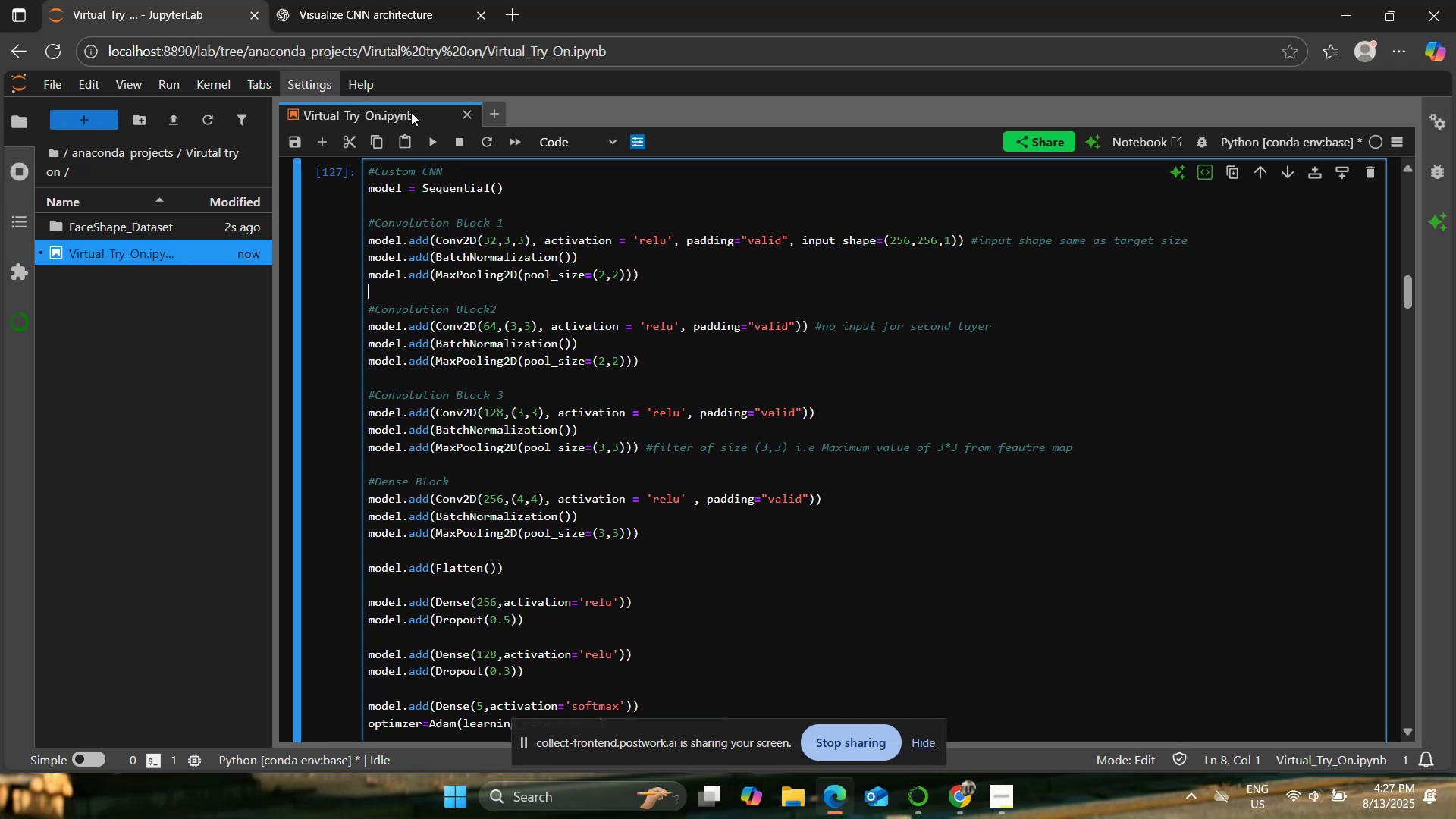 
left_click([528, 241])
 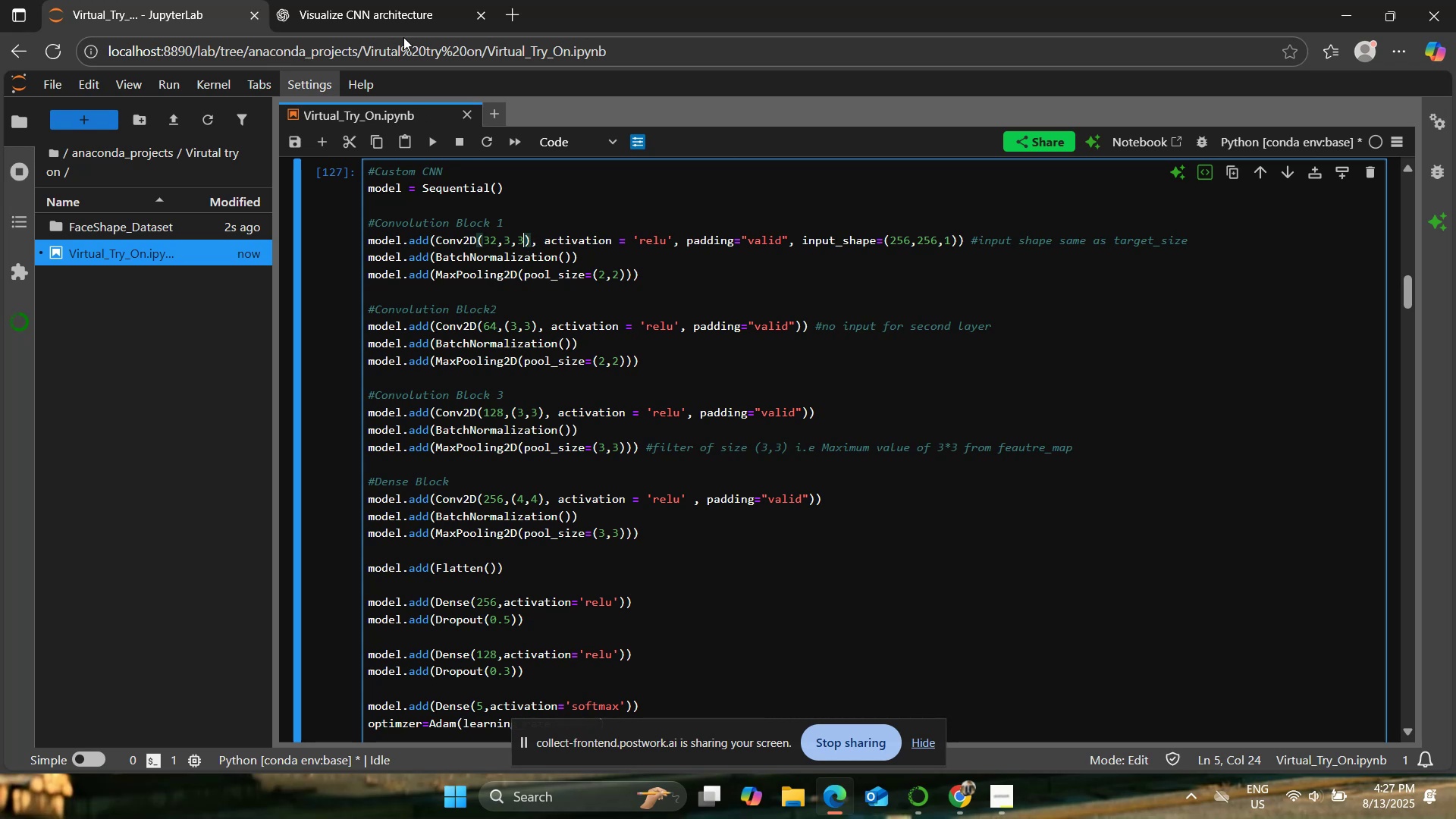 
left_click([343, 0])
 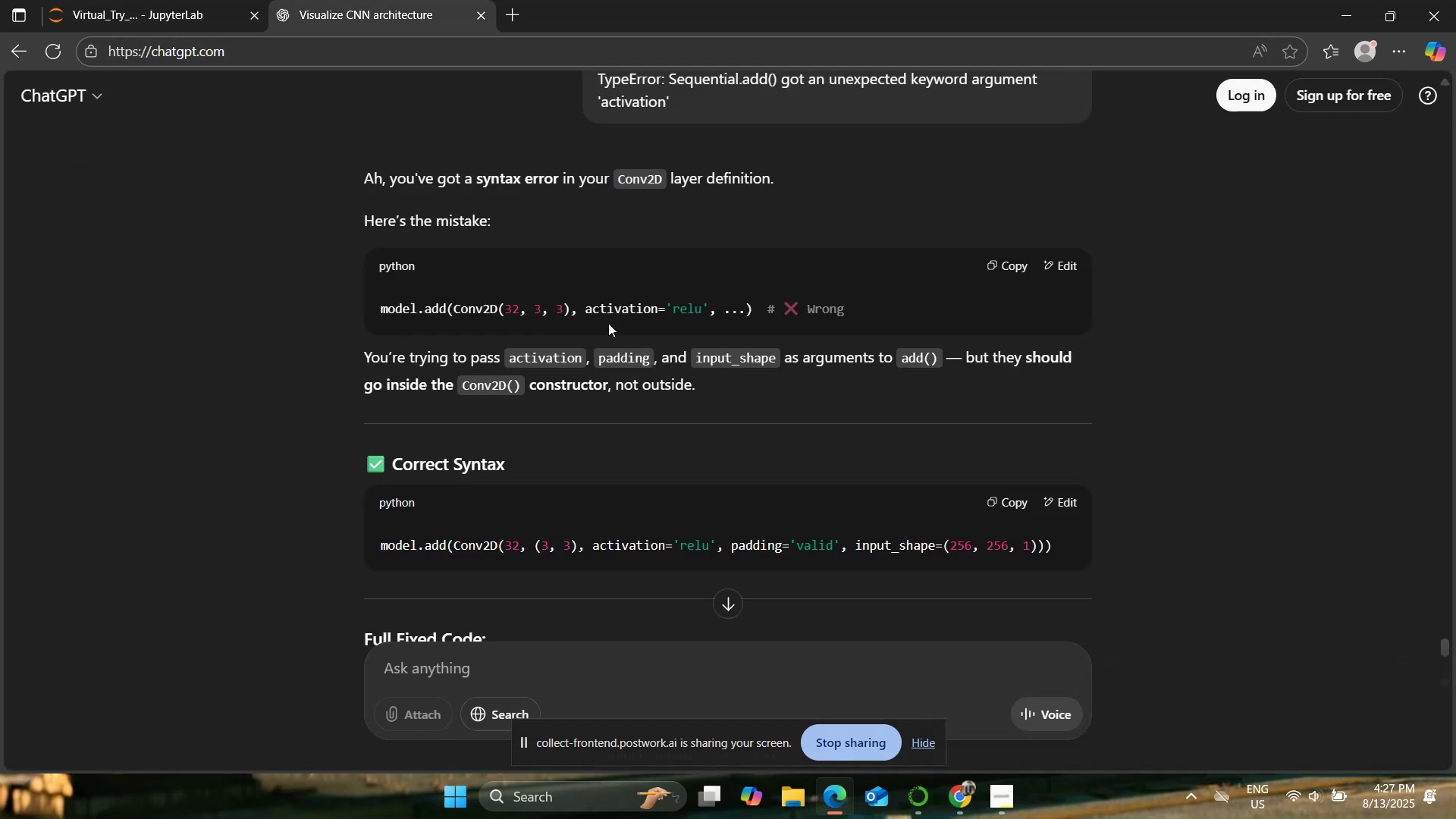 
left_click([1019, 503])
 